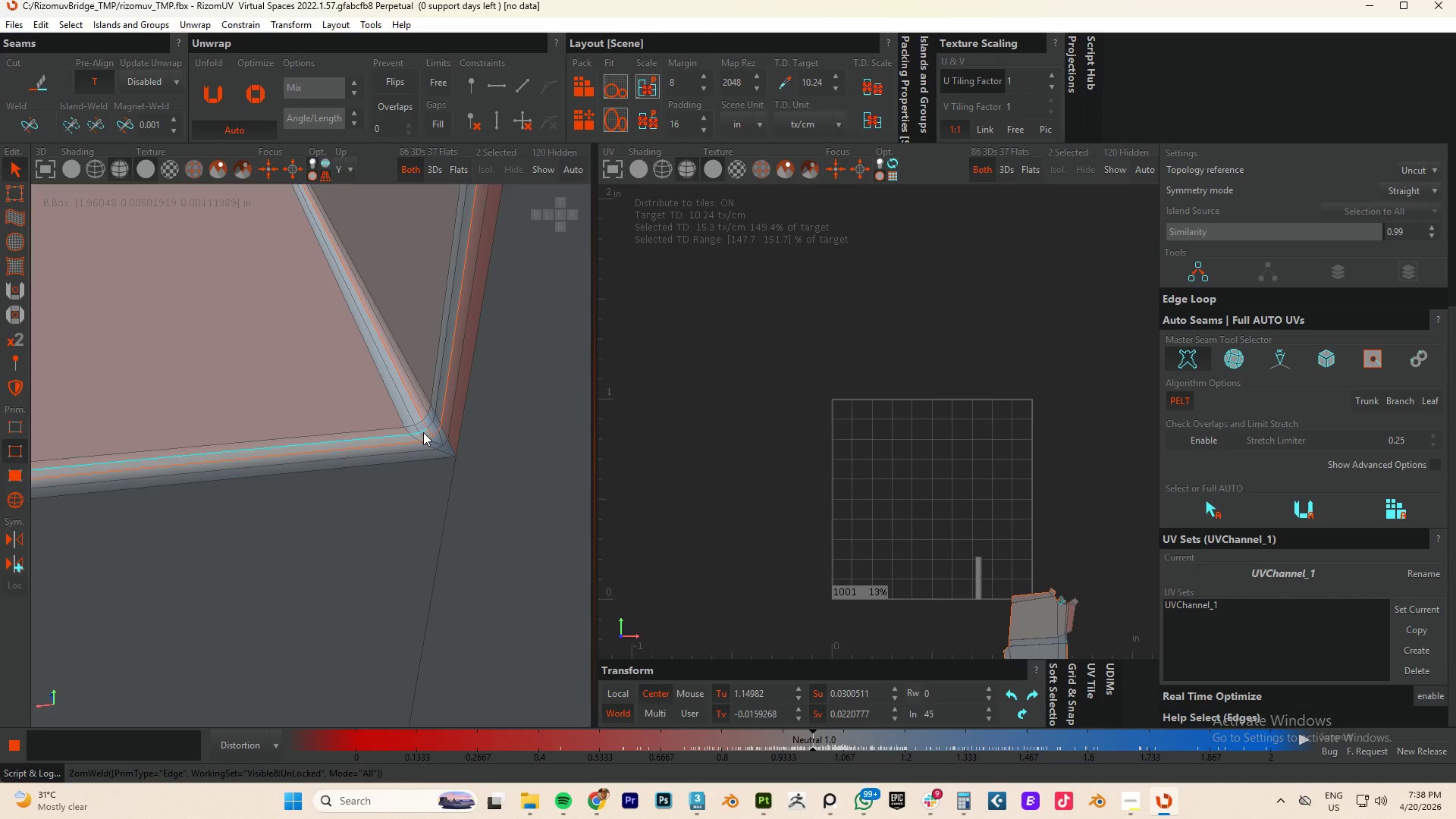 
scroll: coordinate [420, 432], scroll_direction: down, amount: 10.0
 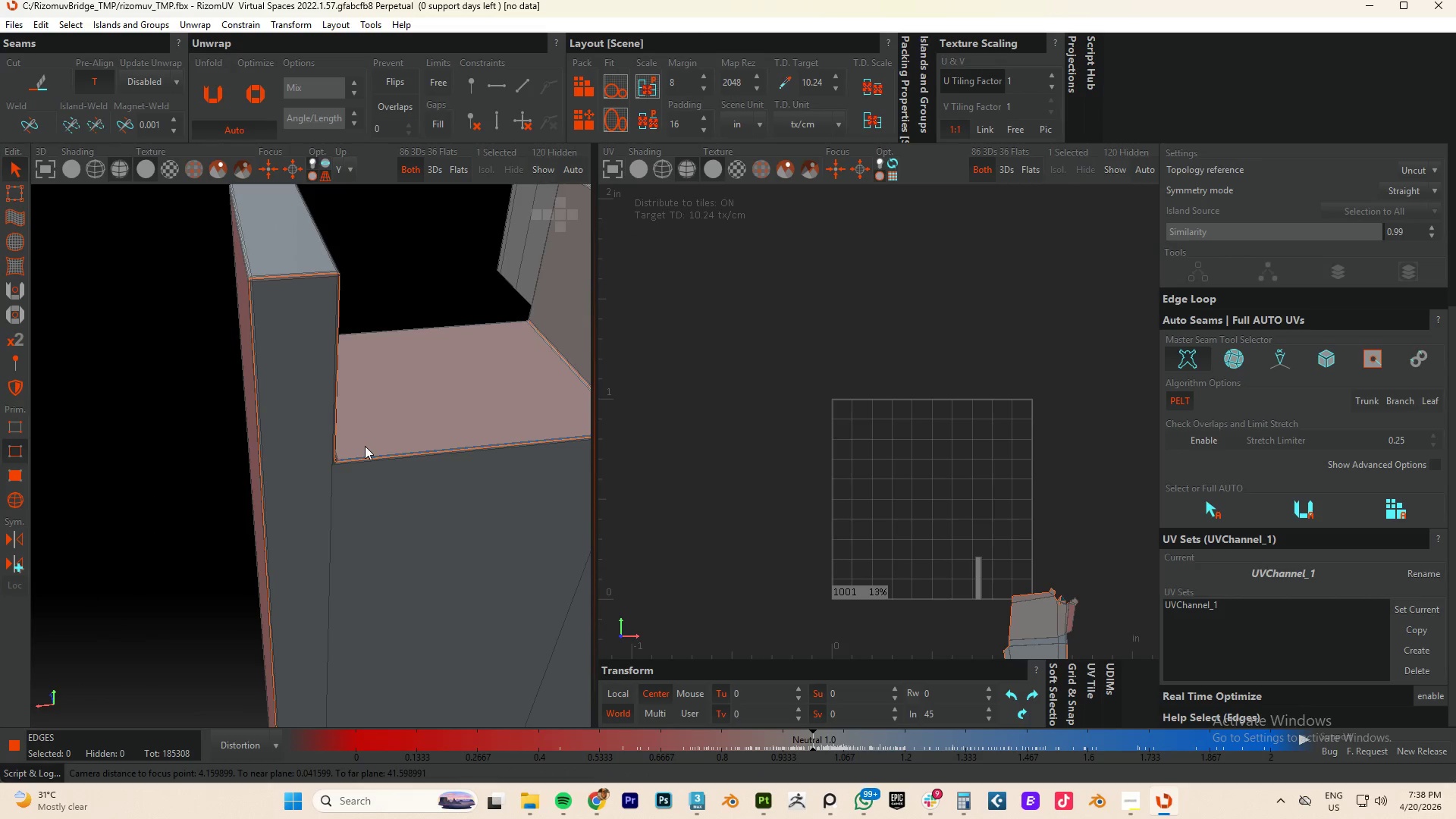 
scroll: coordinate [328, 464], scroll_direction: up, amount: 10.0
 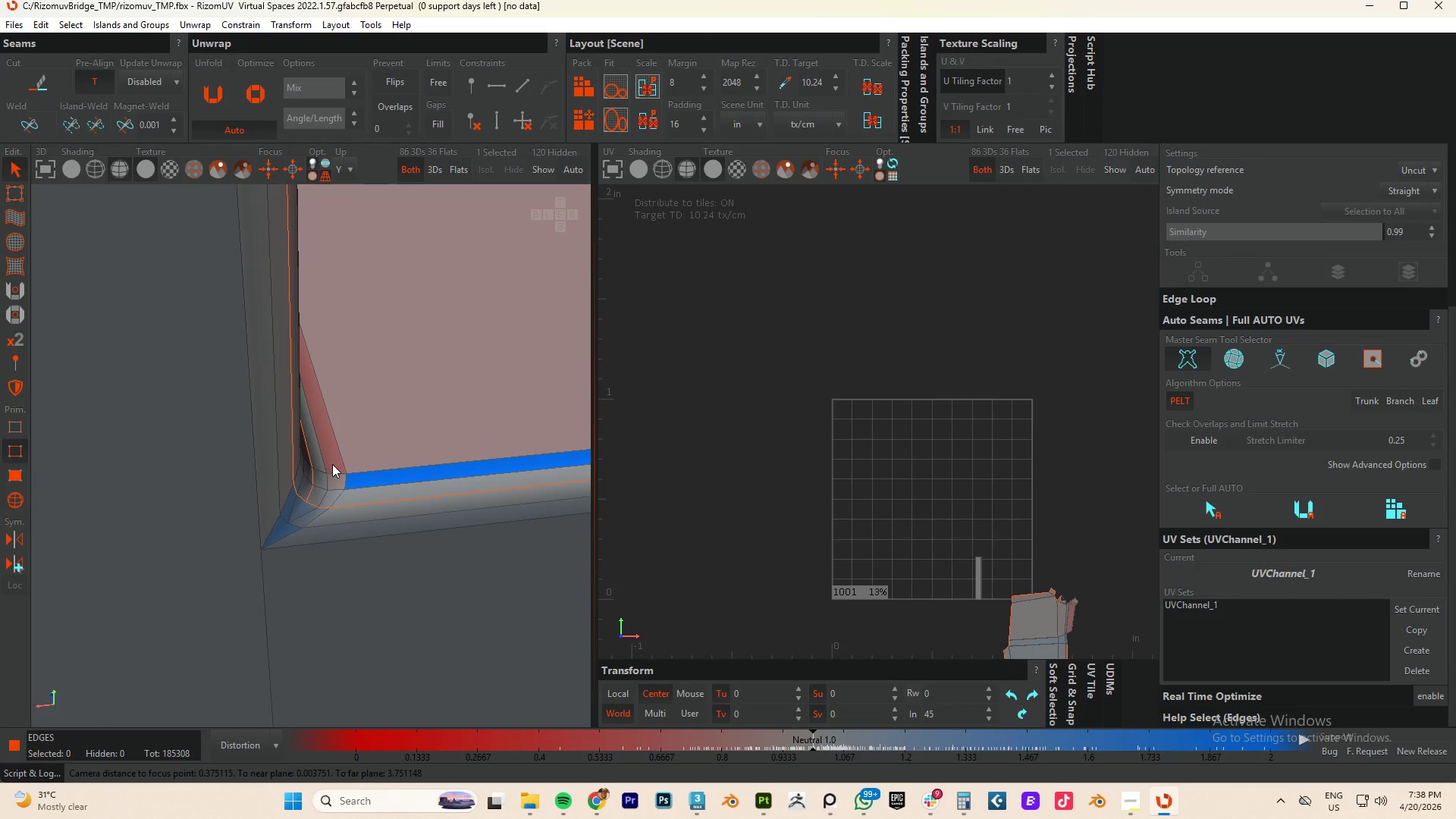 
scroll: coordinate [430, 428], scroll_direction: down, amount: 13.0
 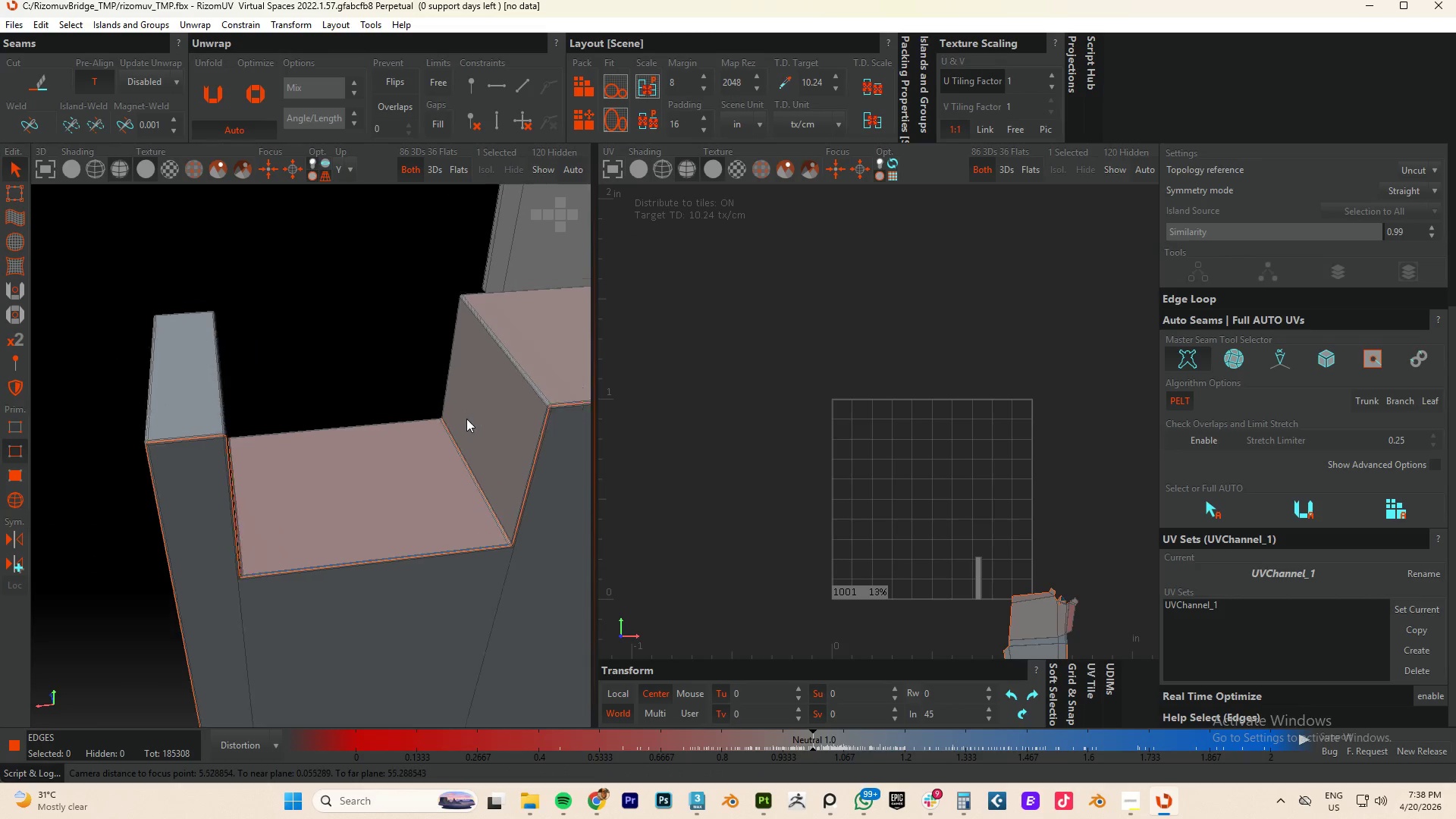 
scroll: coordinate [379, 418], scroll_direction: up, amount: 11.0
 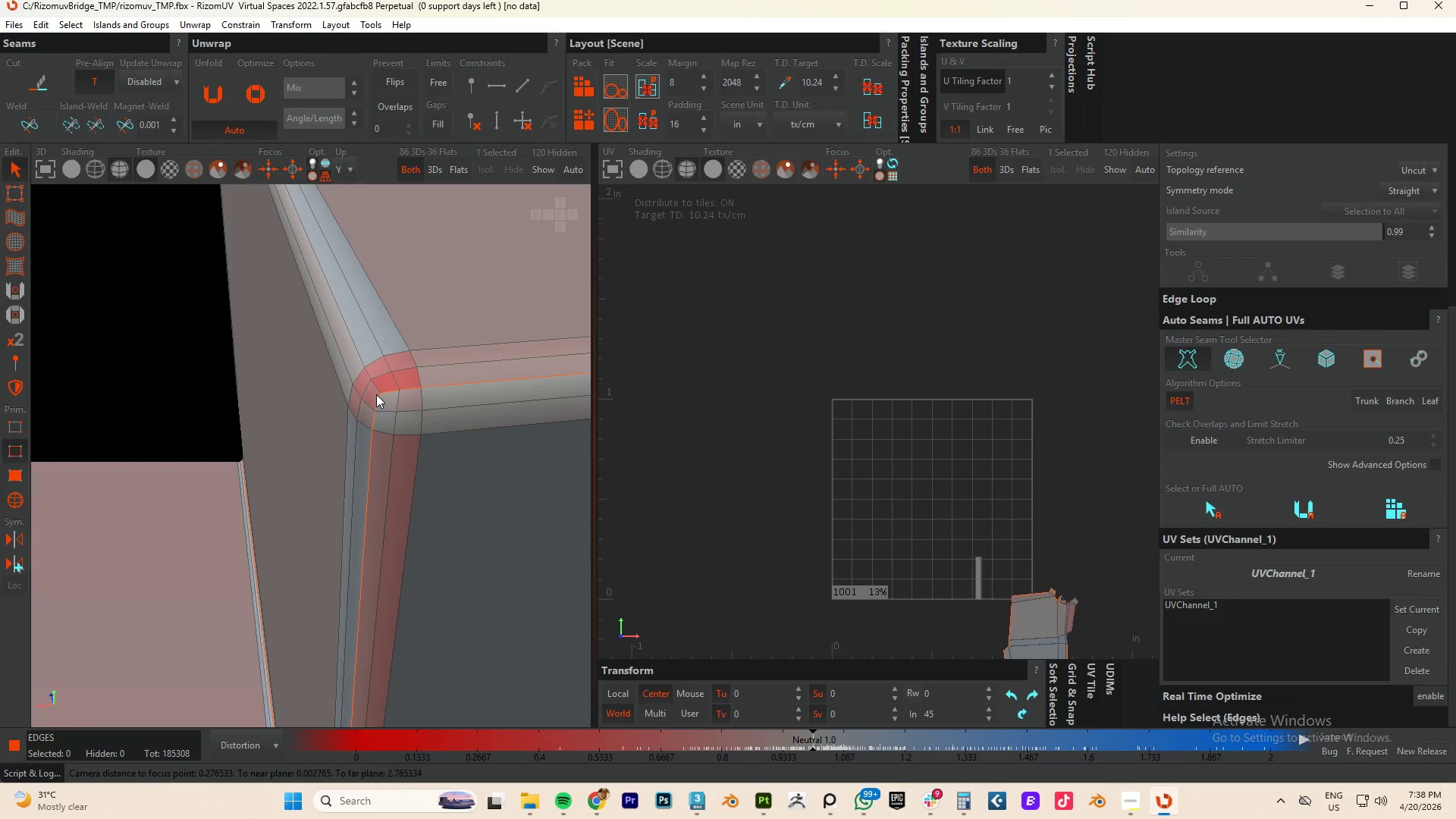 
hold_key(key=ControlLeft, duration=0.94)
double_click([376, 391])
 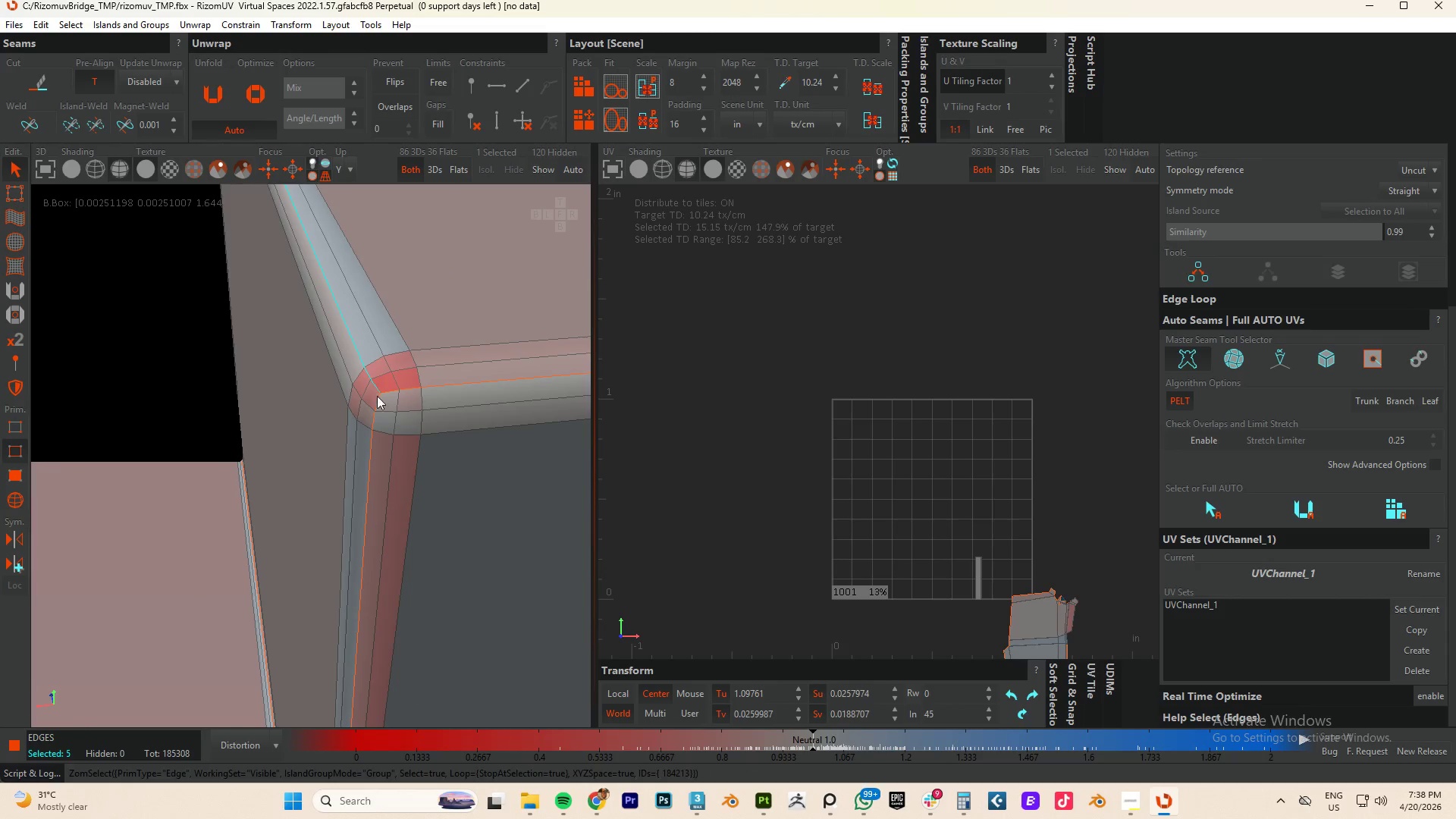 
hold_key(key=AltLeft, duration=1.3)
 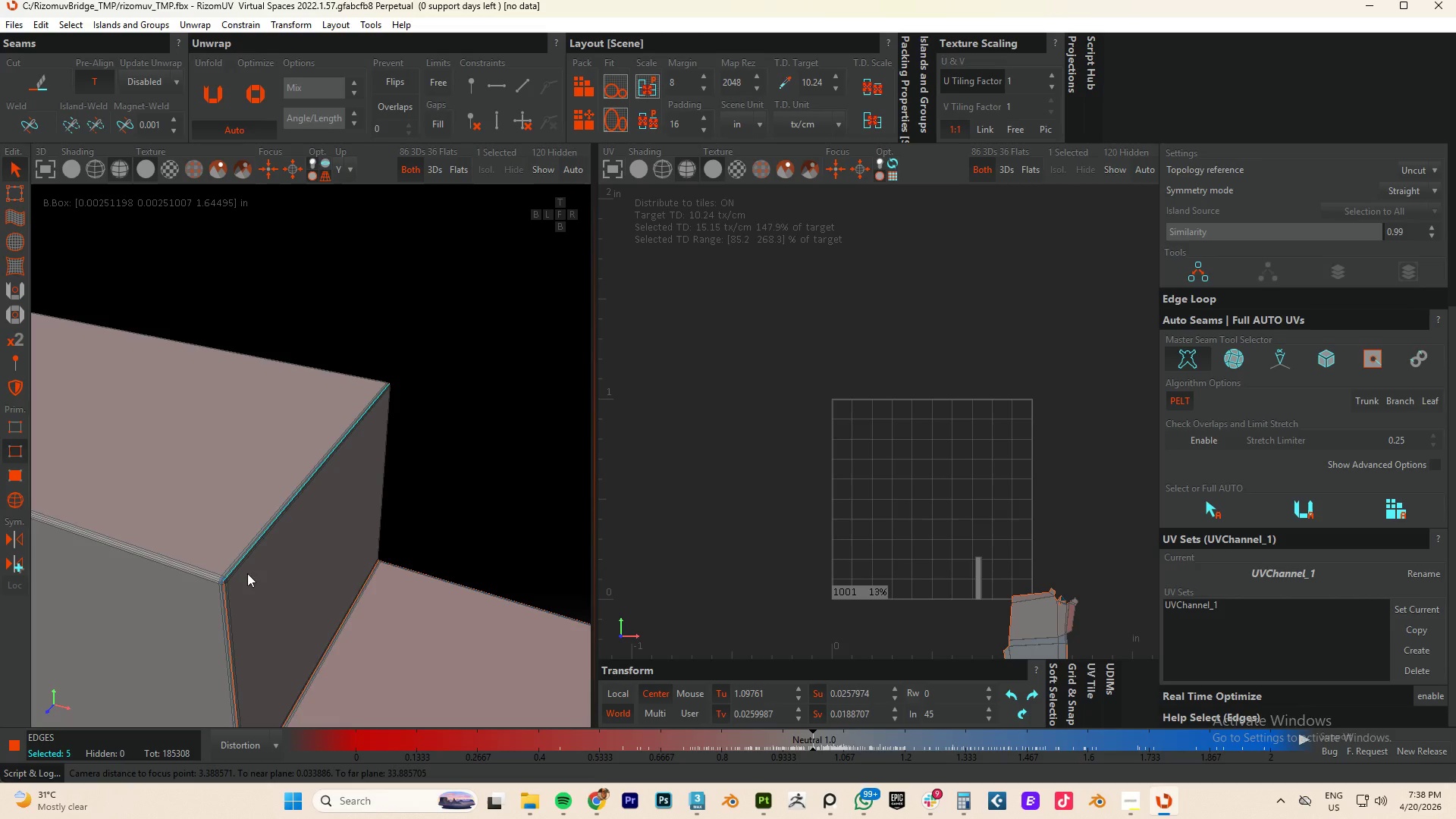 
scroll: coordinate [391, 418], scroll_direction: down, amount: 13.0
 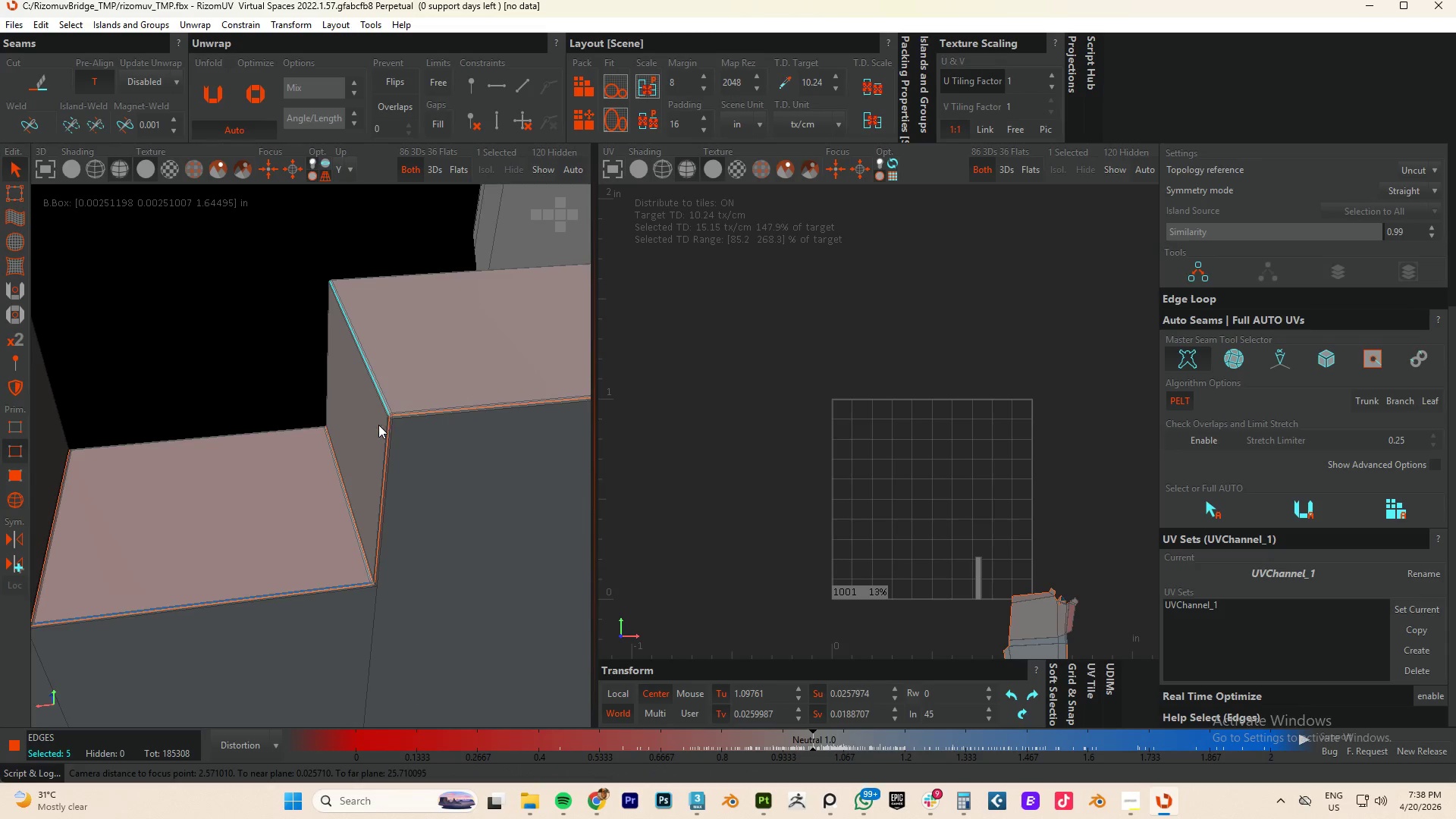 
hold_key(key=ControlLeft, duration=1.72)
 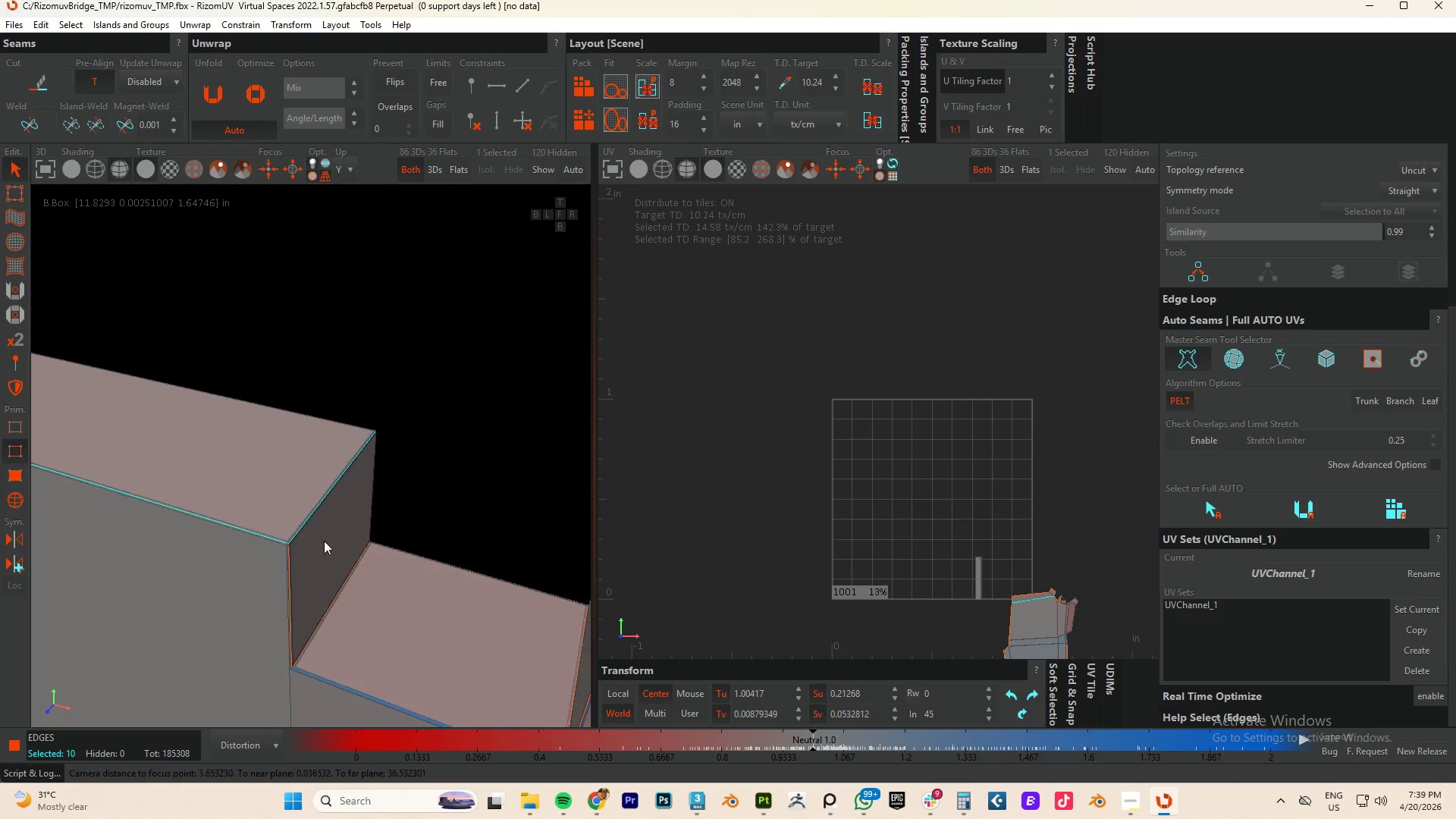 
scroll: coordinate [222, 585], scroll_direction: up, amount: 6.0
 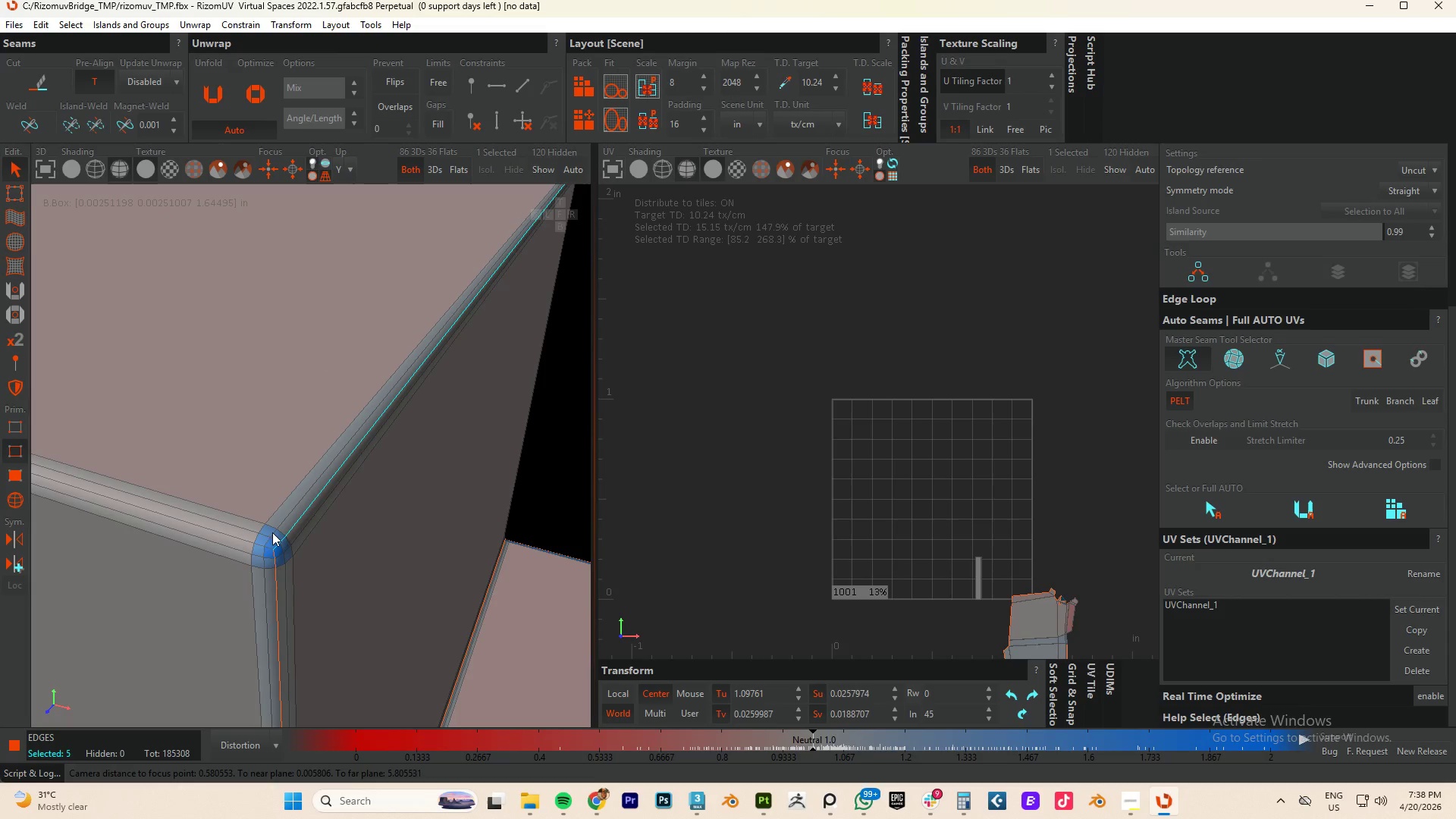 
double_click([270, 548])
 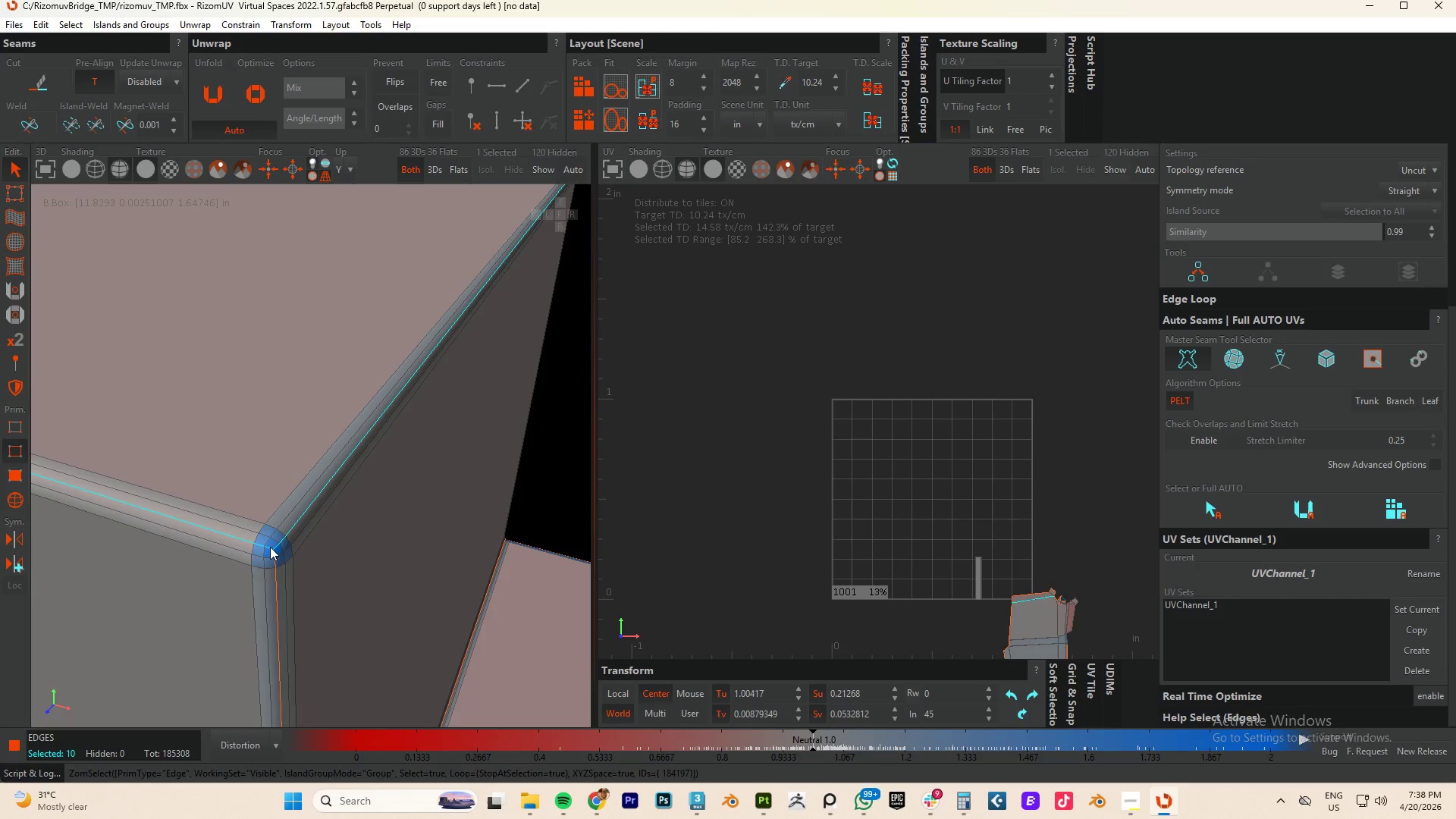 
scroll: coordinate [297, 542], scroll_direction: down, amount: 11.0
 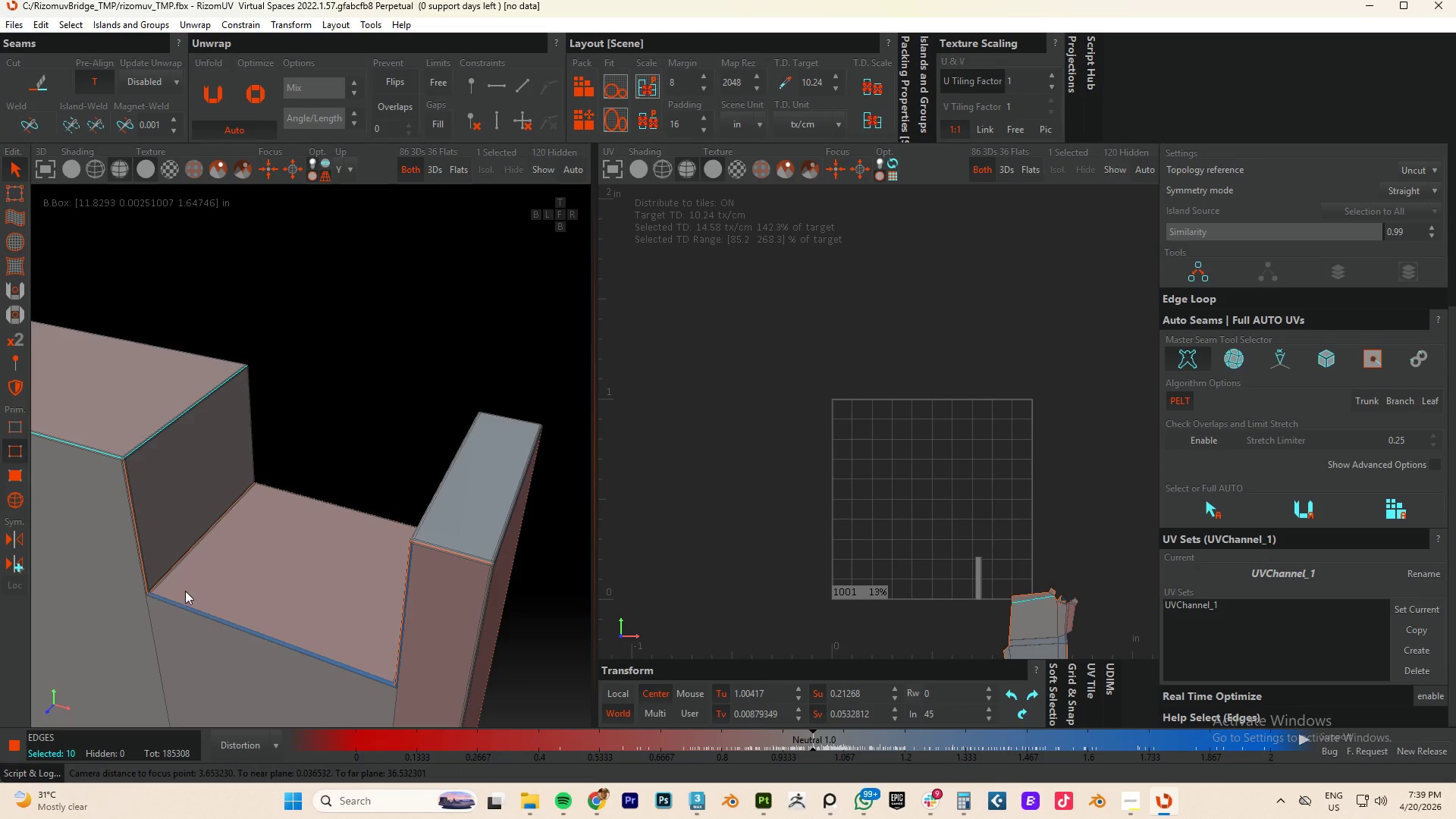 
hold_key(key=ControlLeft, duration=1.2)
 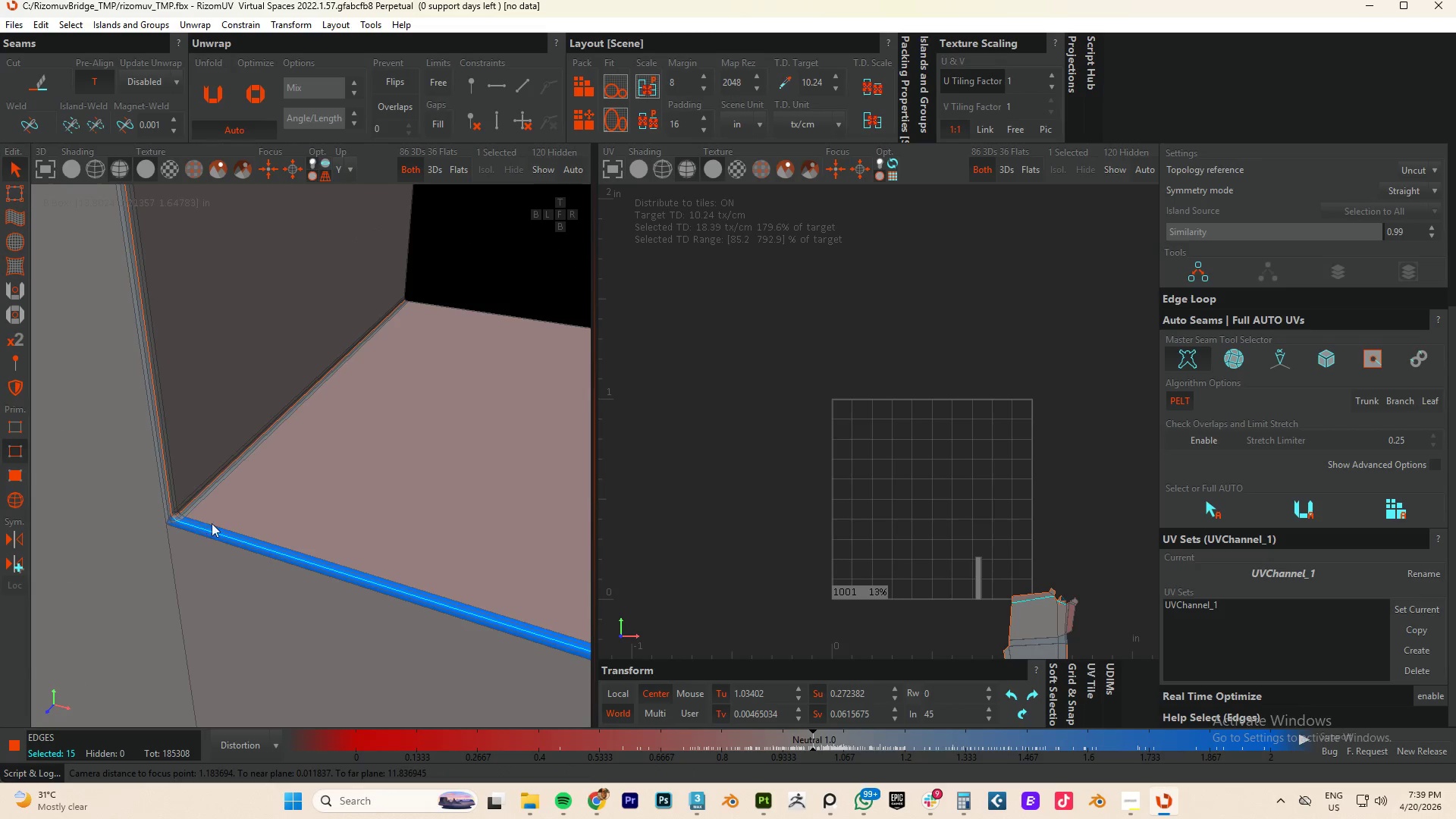 
scroll: coordinate [134, 538], scroll_direction: up, amount: 13.0
 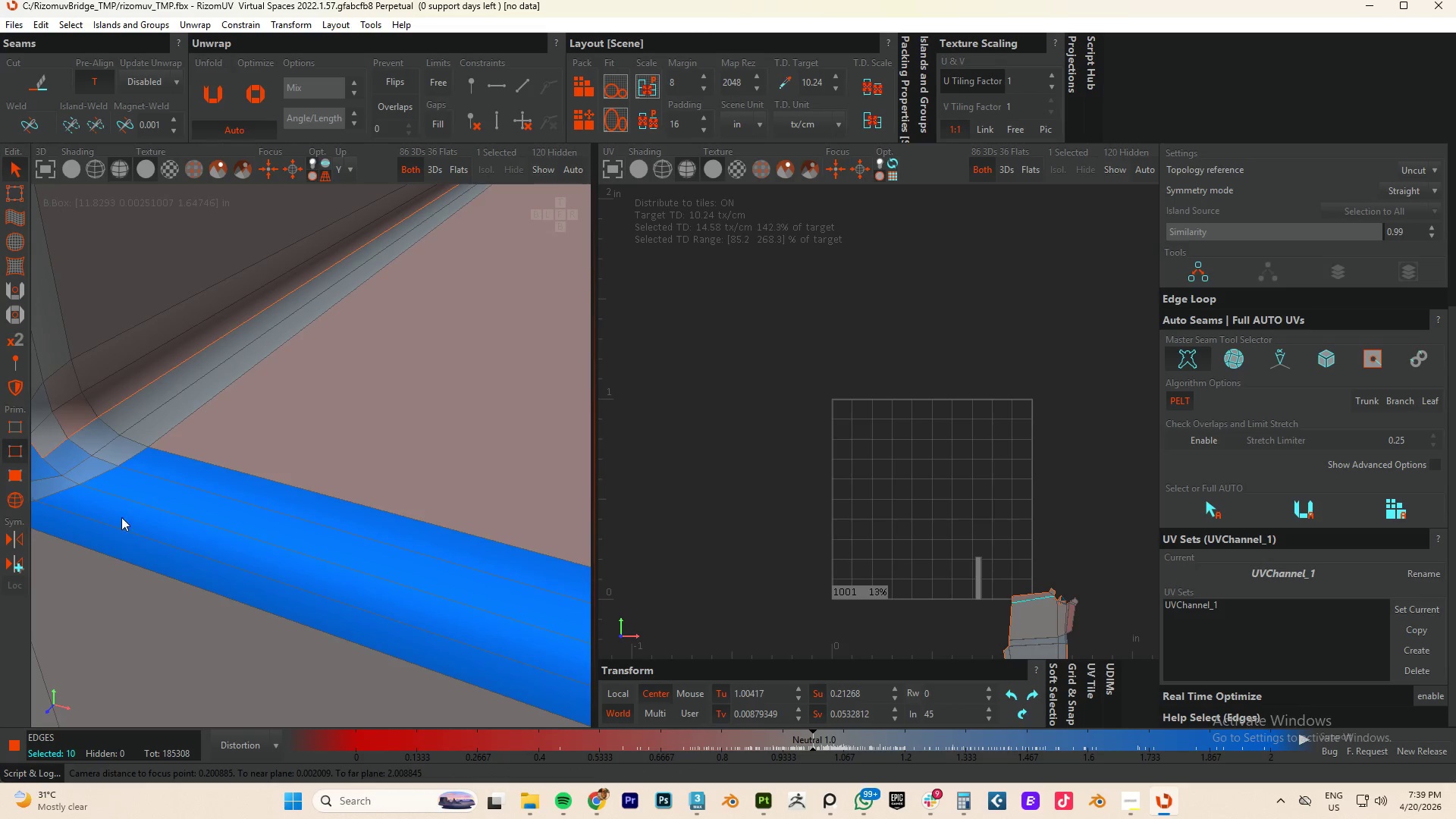 
double_click([67, 478])
 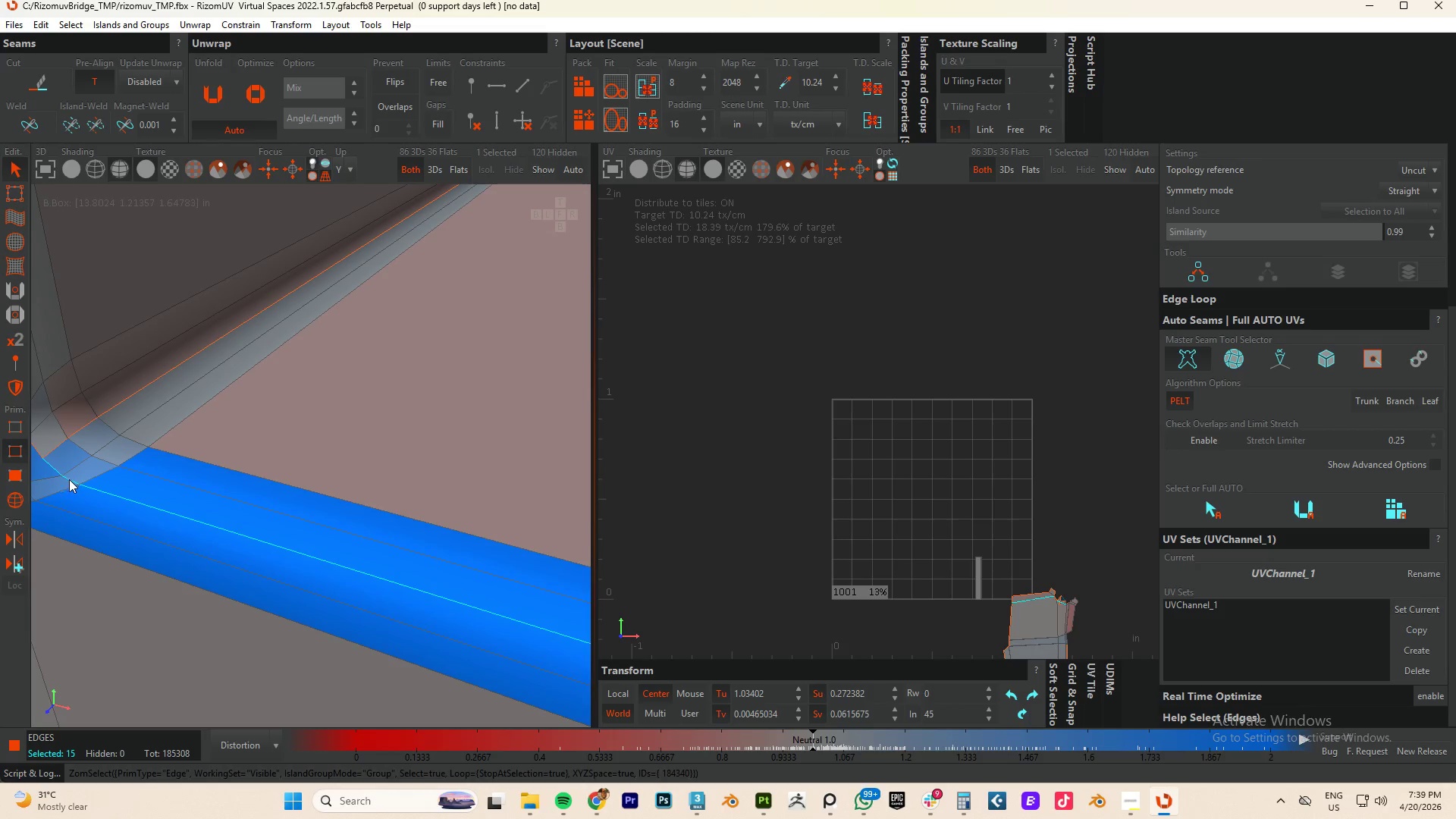 
hold_key(key=AltLeft, duration=0.31)
 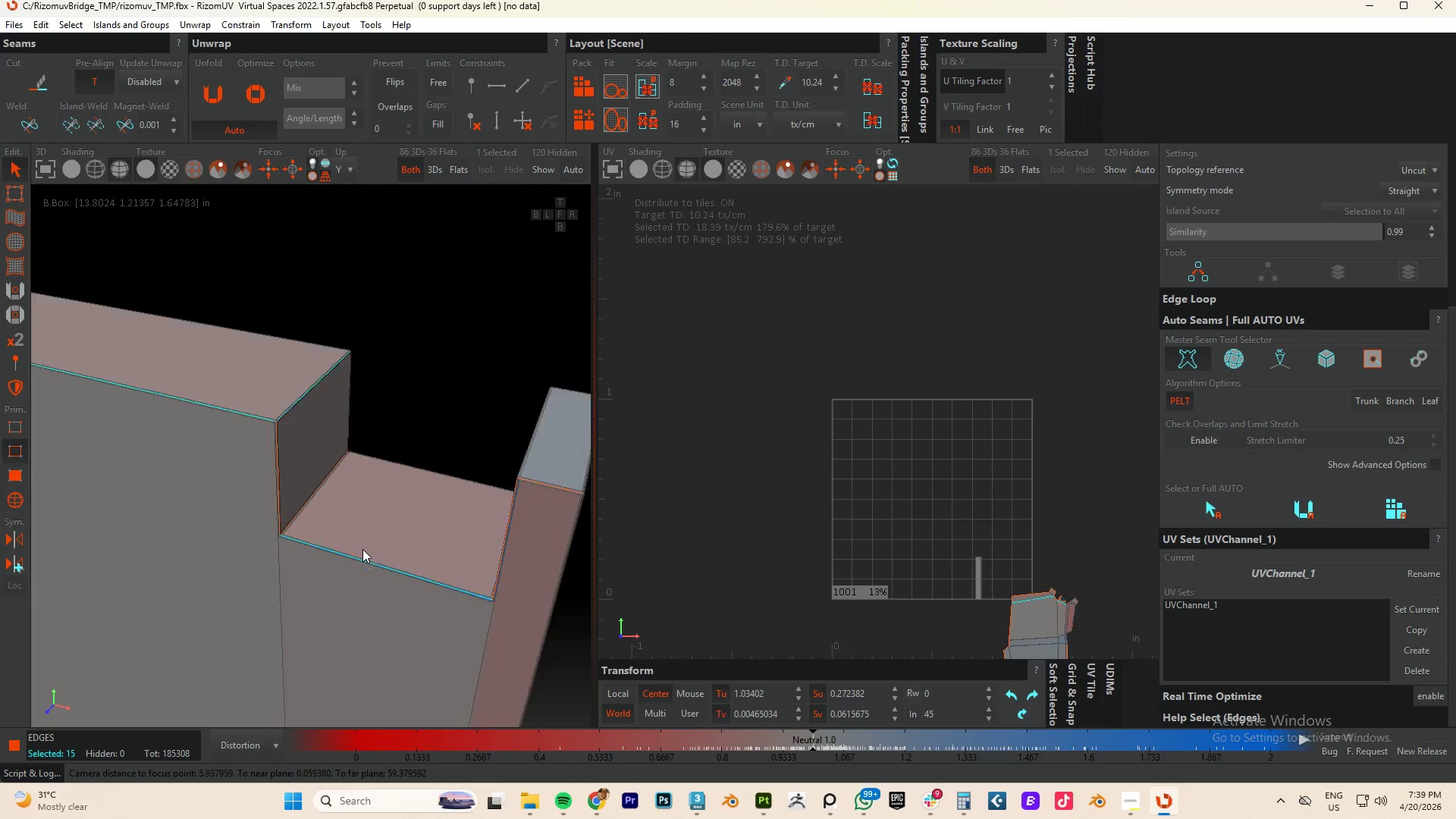 
hold_key(key=AltLeft, duration=0.56)
 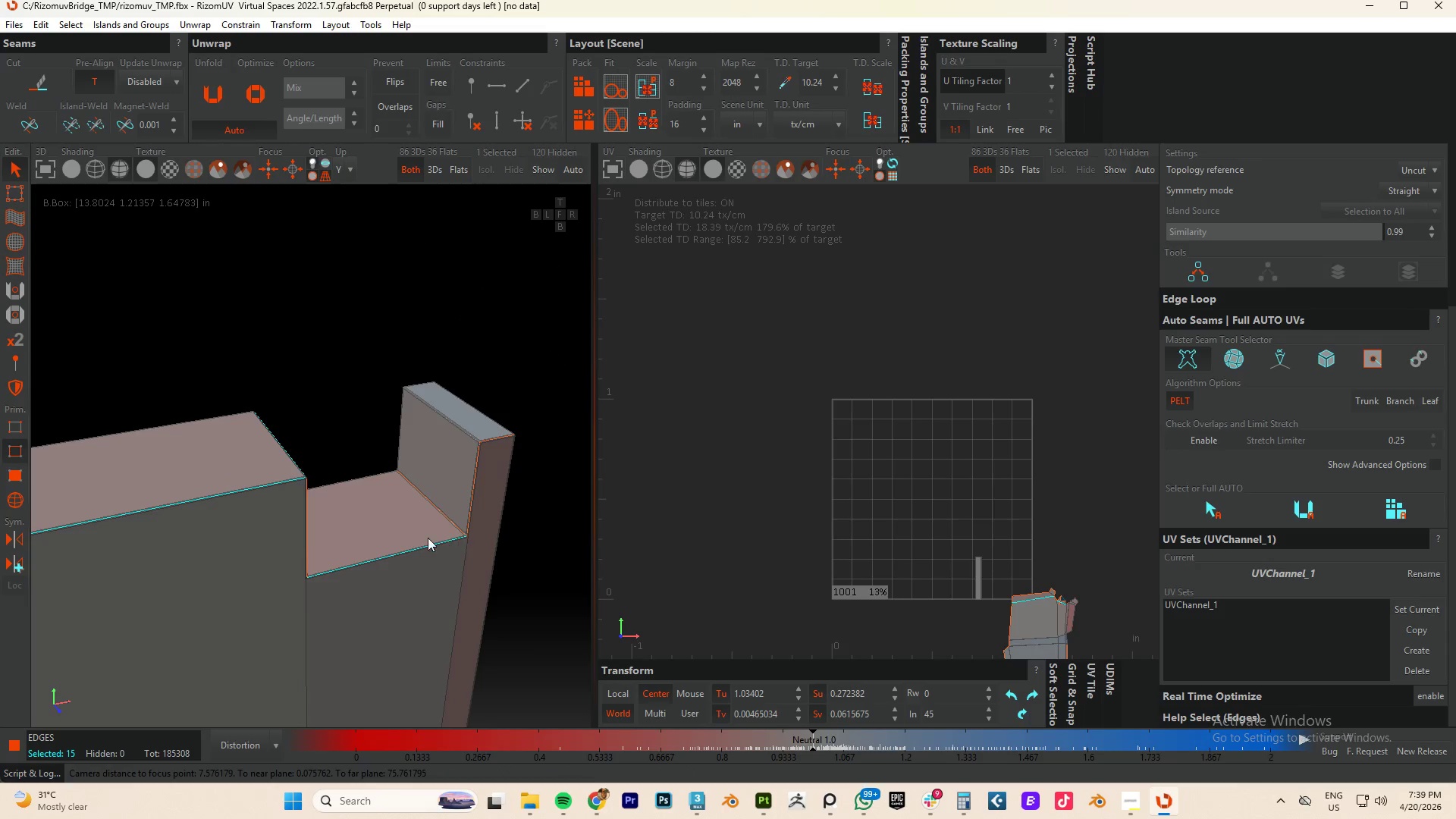 
scroll: coordinate [362, 549], scroll_direction: down, amount: 22.0
 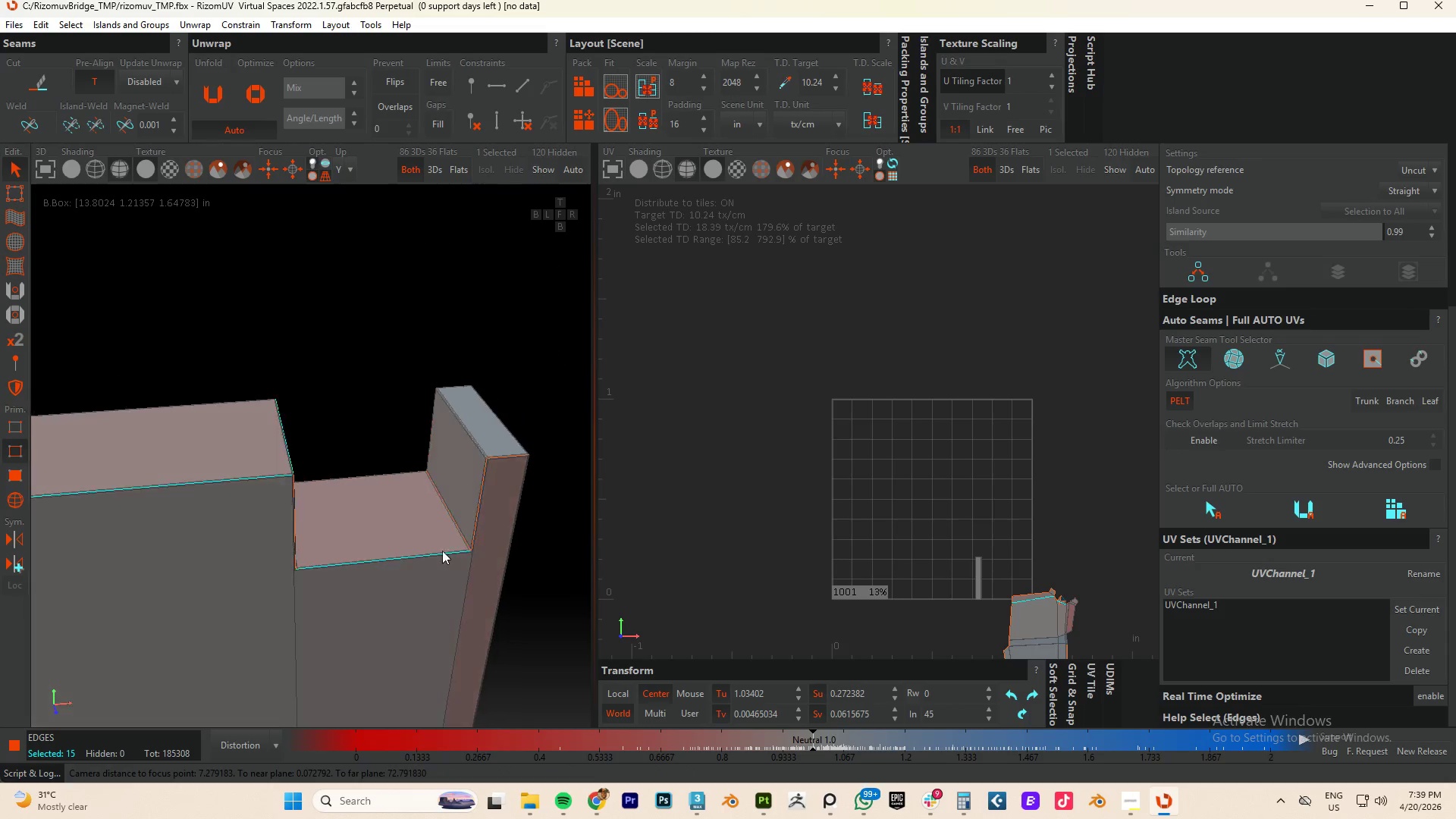 
scroll: coordinate [506, 556], scroll_direction: up, amount: 13.0
 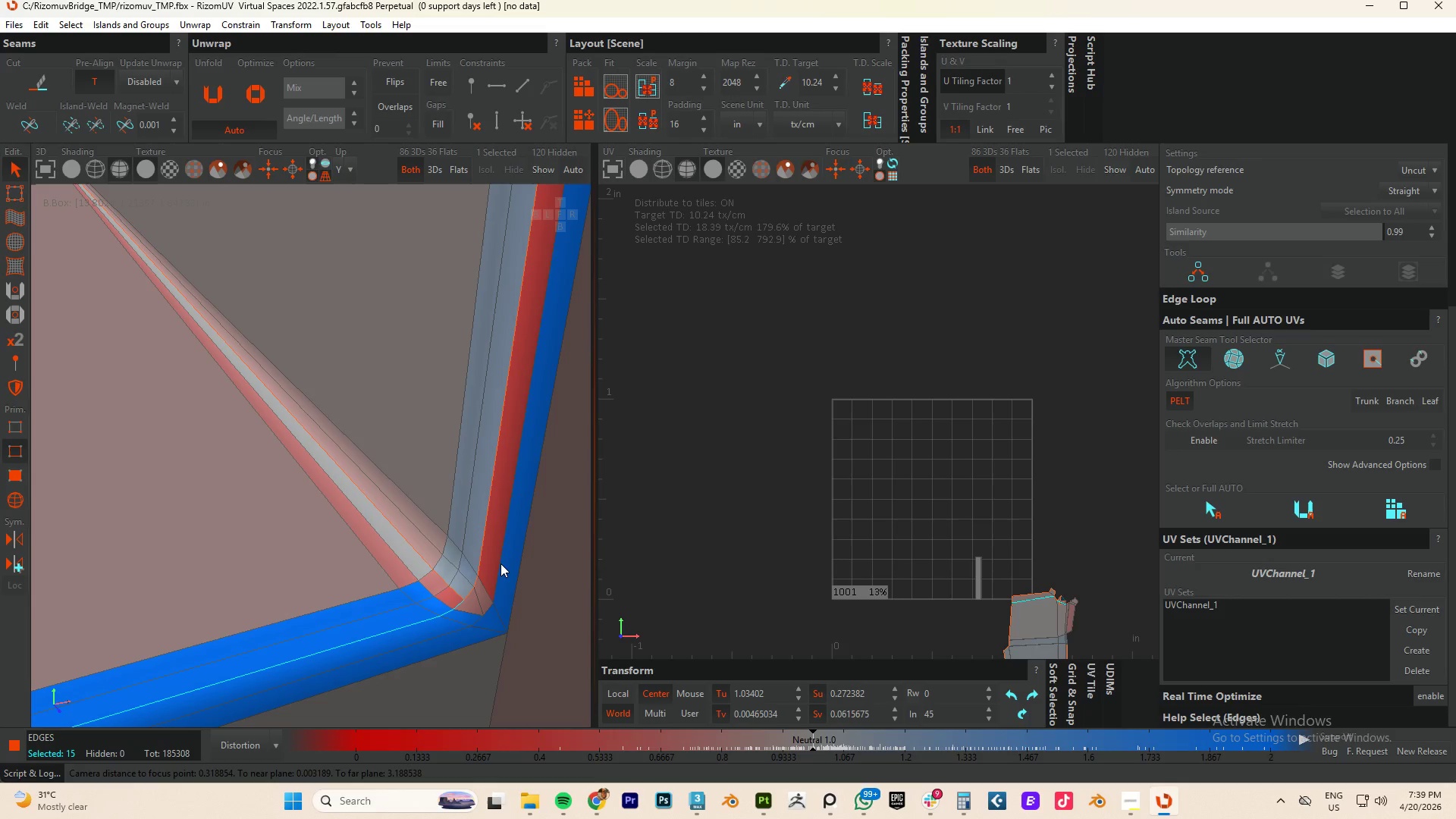 
key(C)
 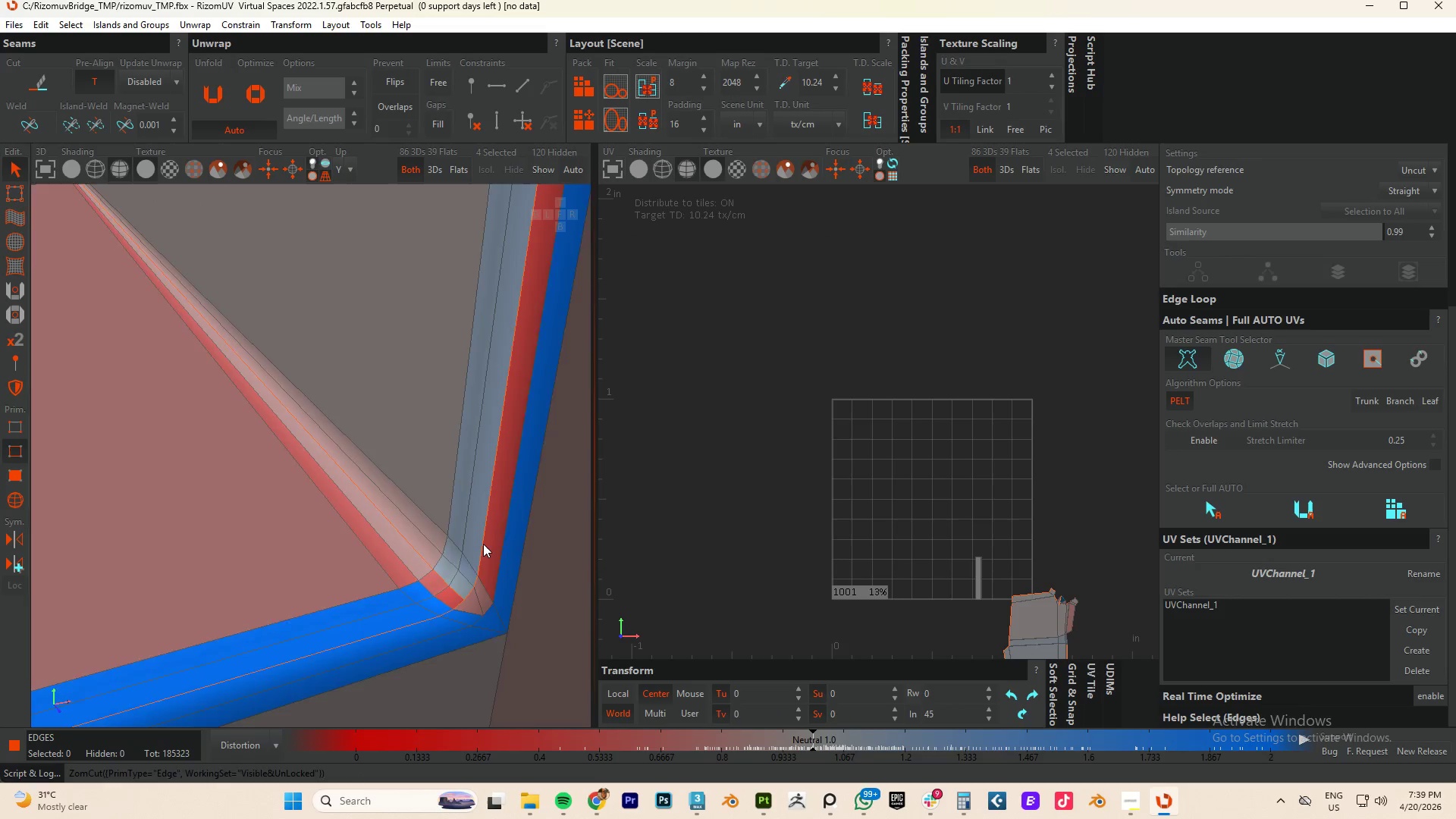 
scroll: coordinate [483, 538], scroll_direction: down, amount: 14.0
 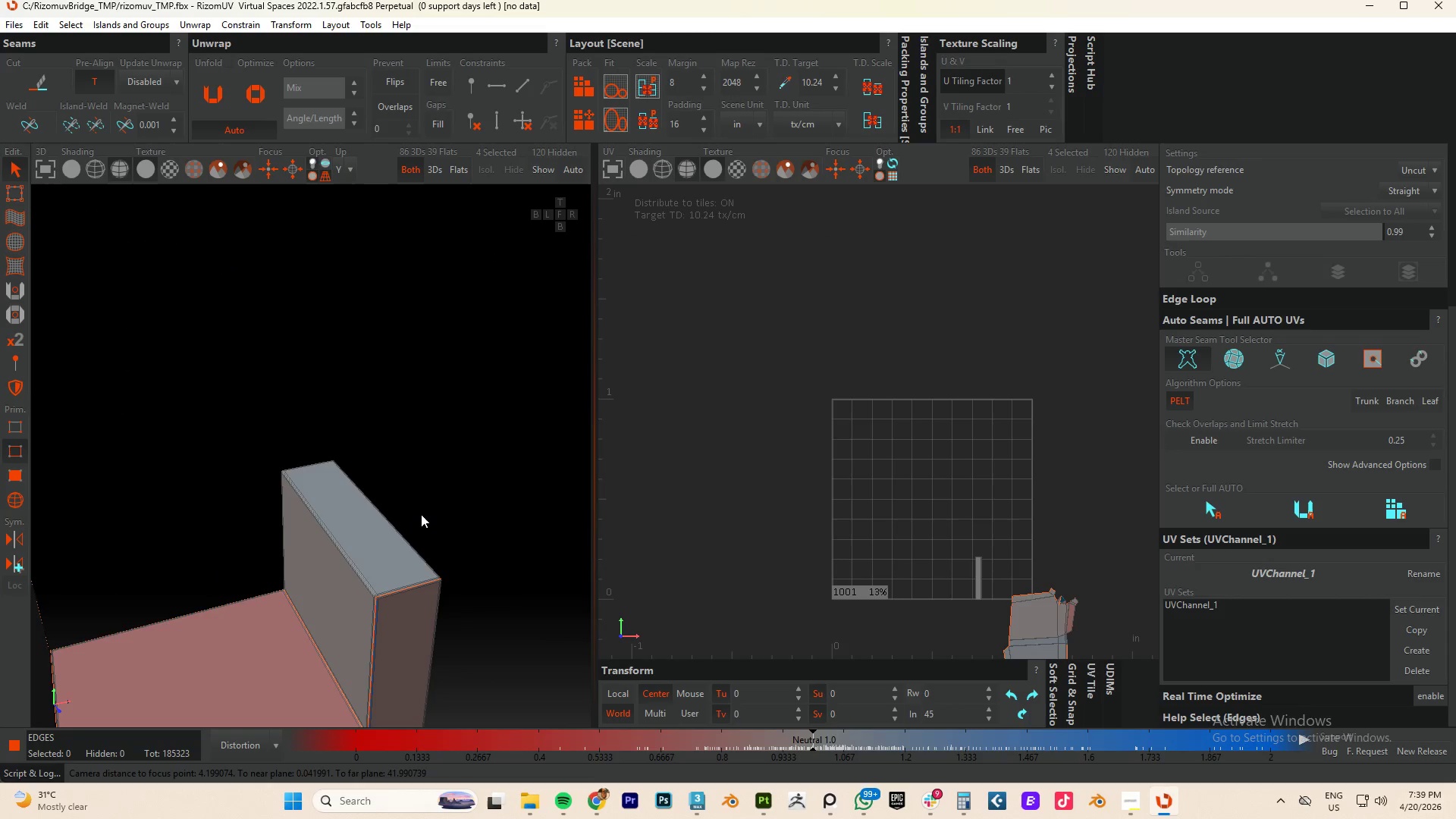 
hold_key(key=ControlLeft, duration=0.83)
 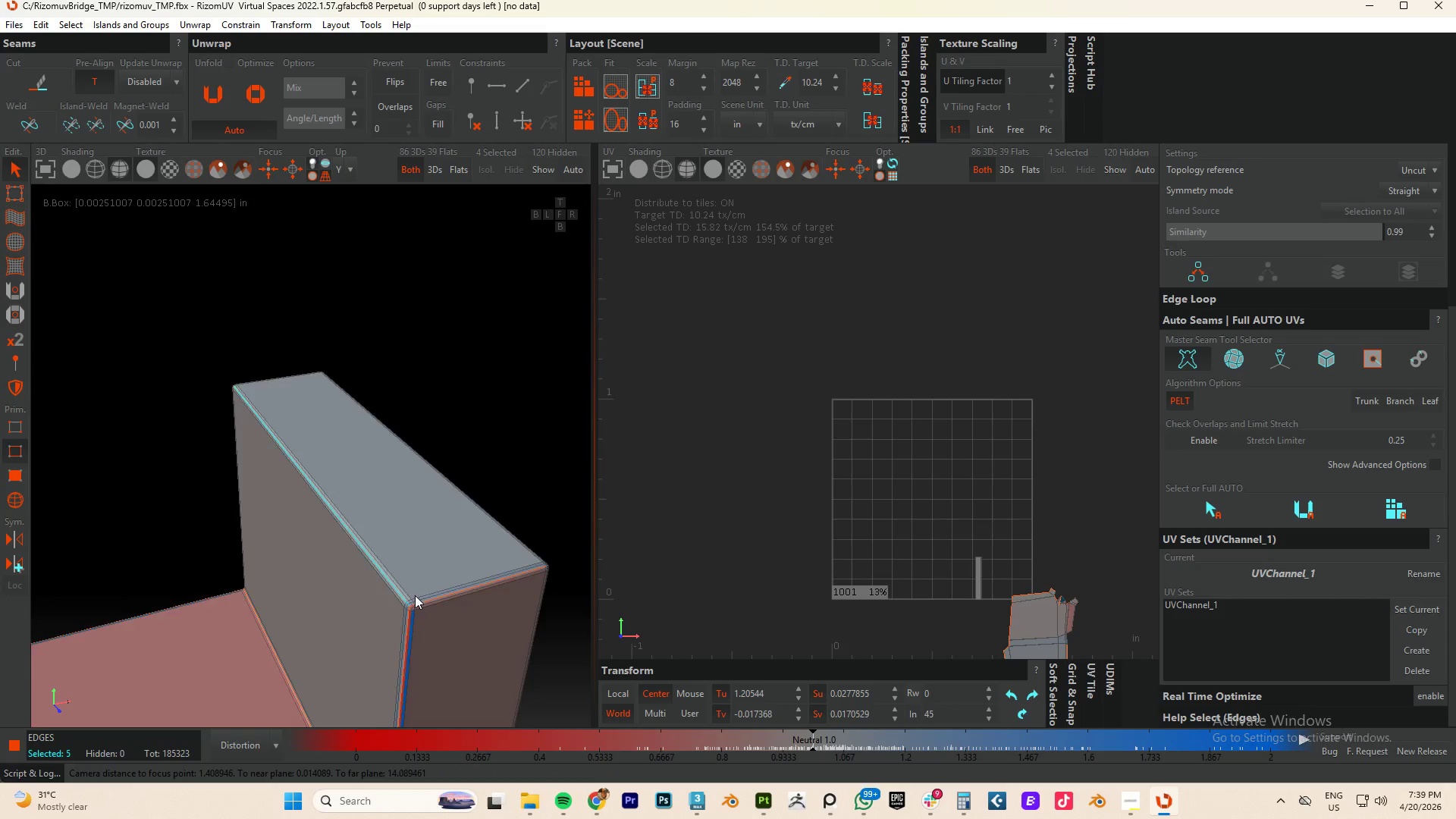 
scroll: coordinate [381, 631], scroll_direction: up, amount: 10.0
 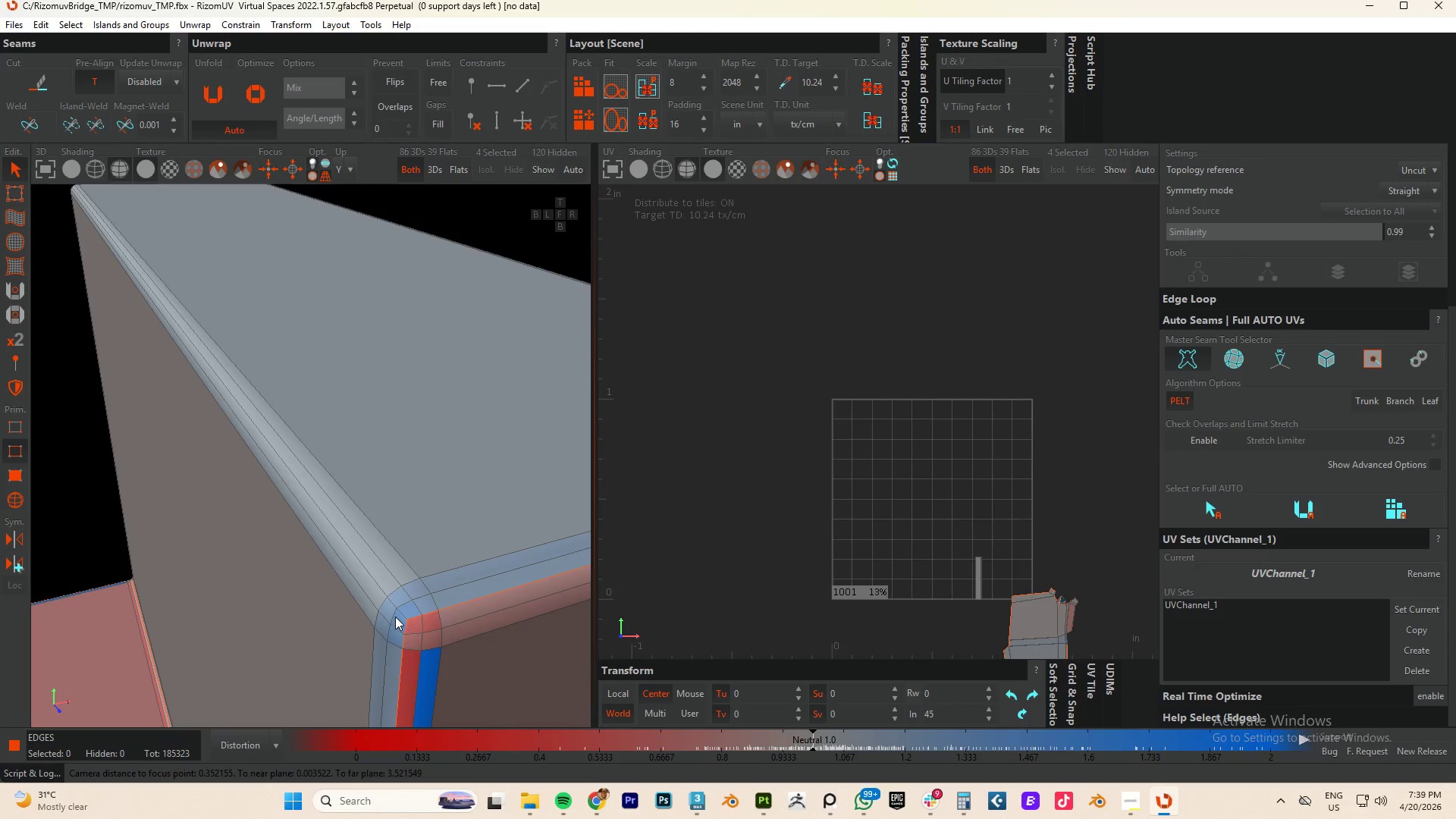 
double_click([400, 616])
 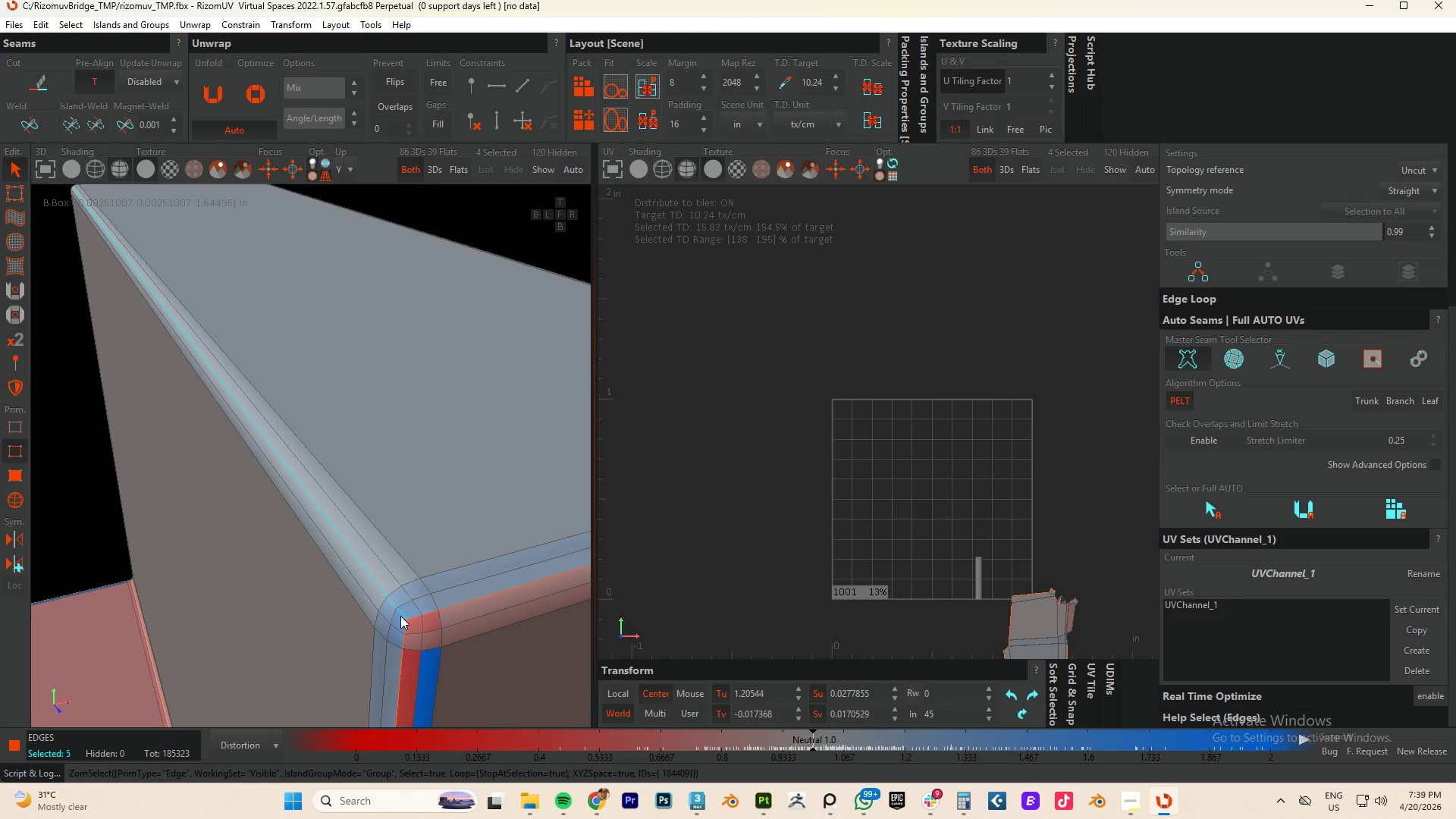 
hold_key(key=AltLeft, duration=0.64)
 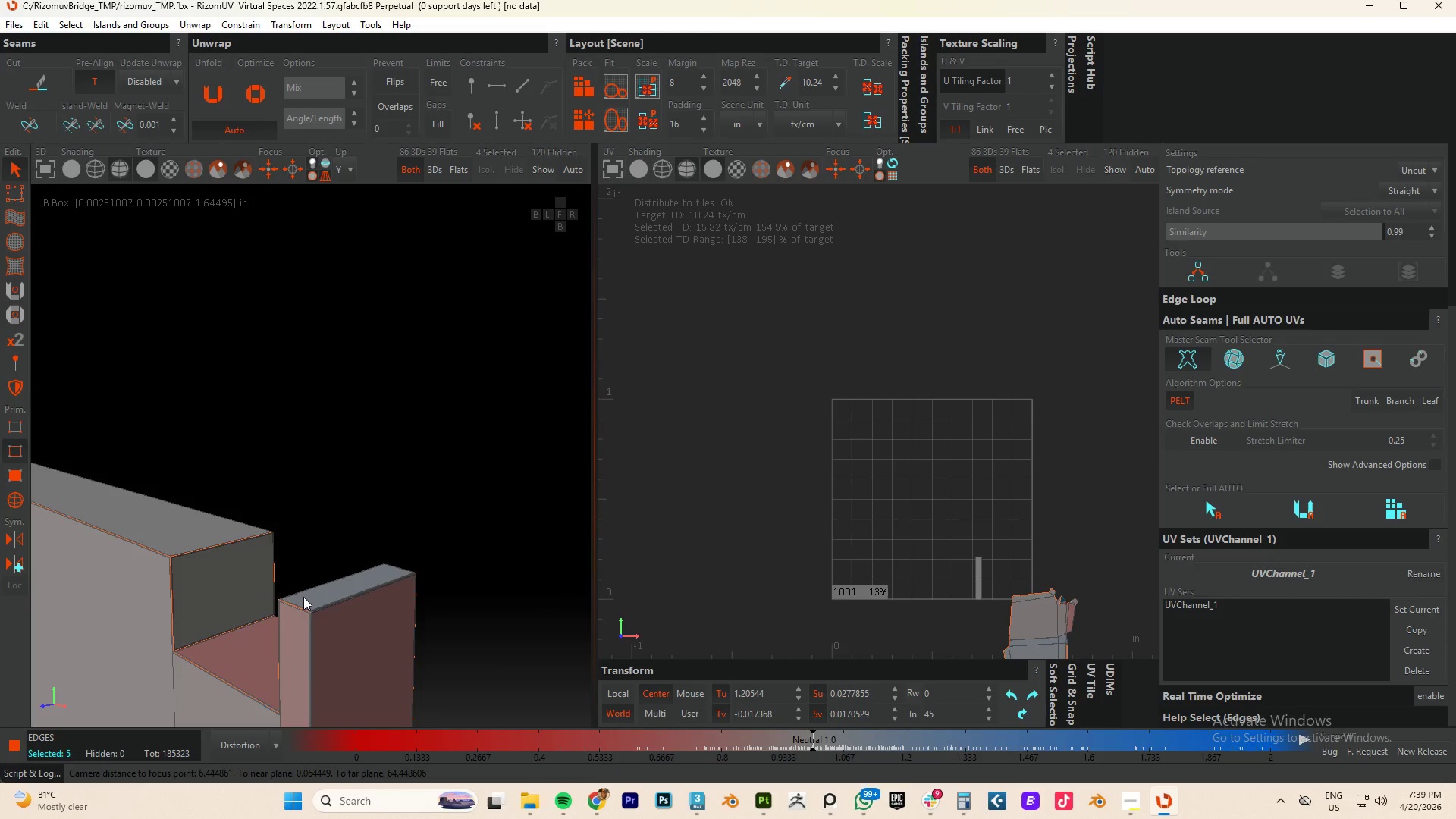 
scroll: coordinate [438, 569], scroll_direction: down, amount: 16.0
 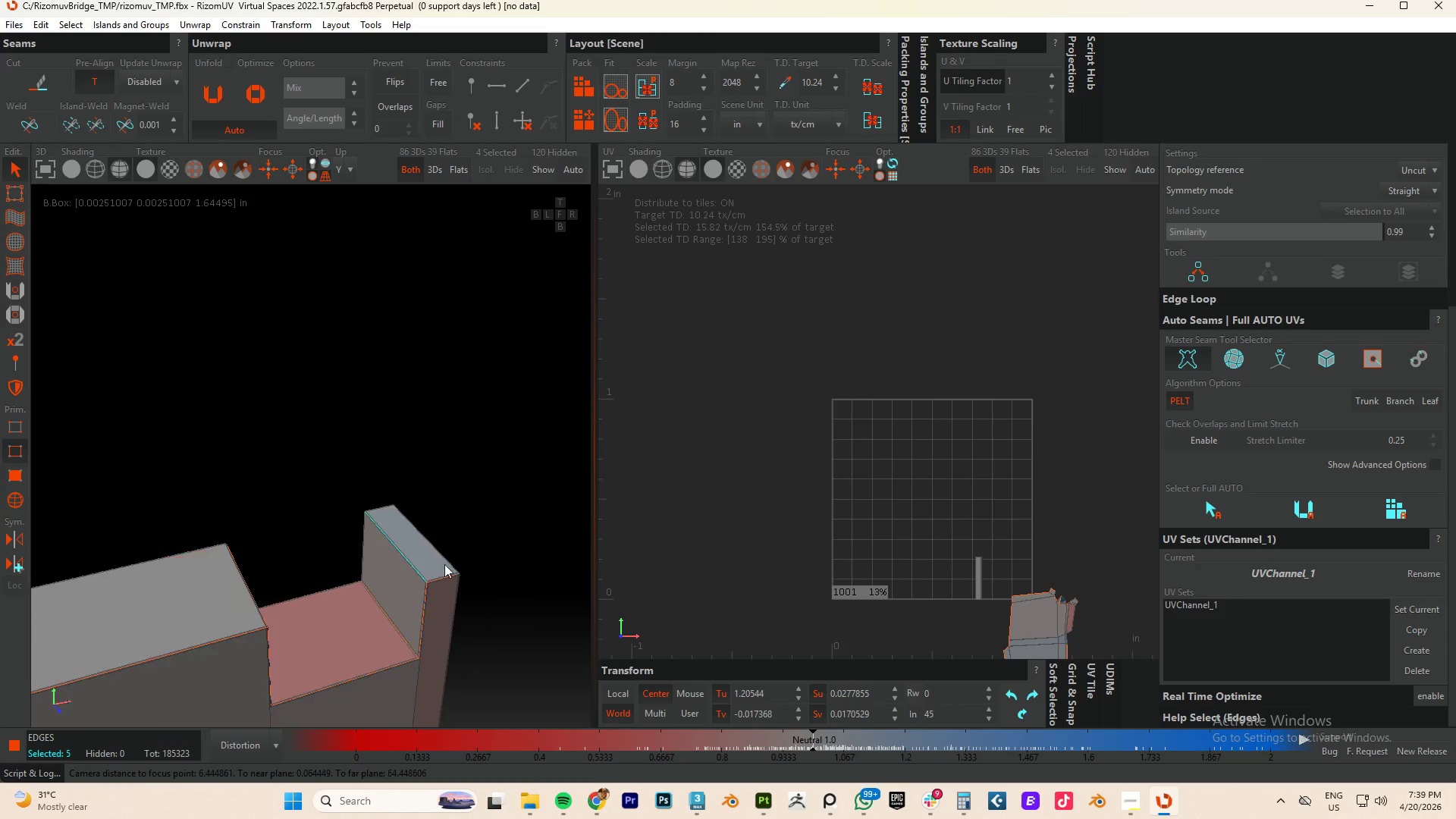 
hold_key(key=ControlLeft, duration=2.73)
 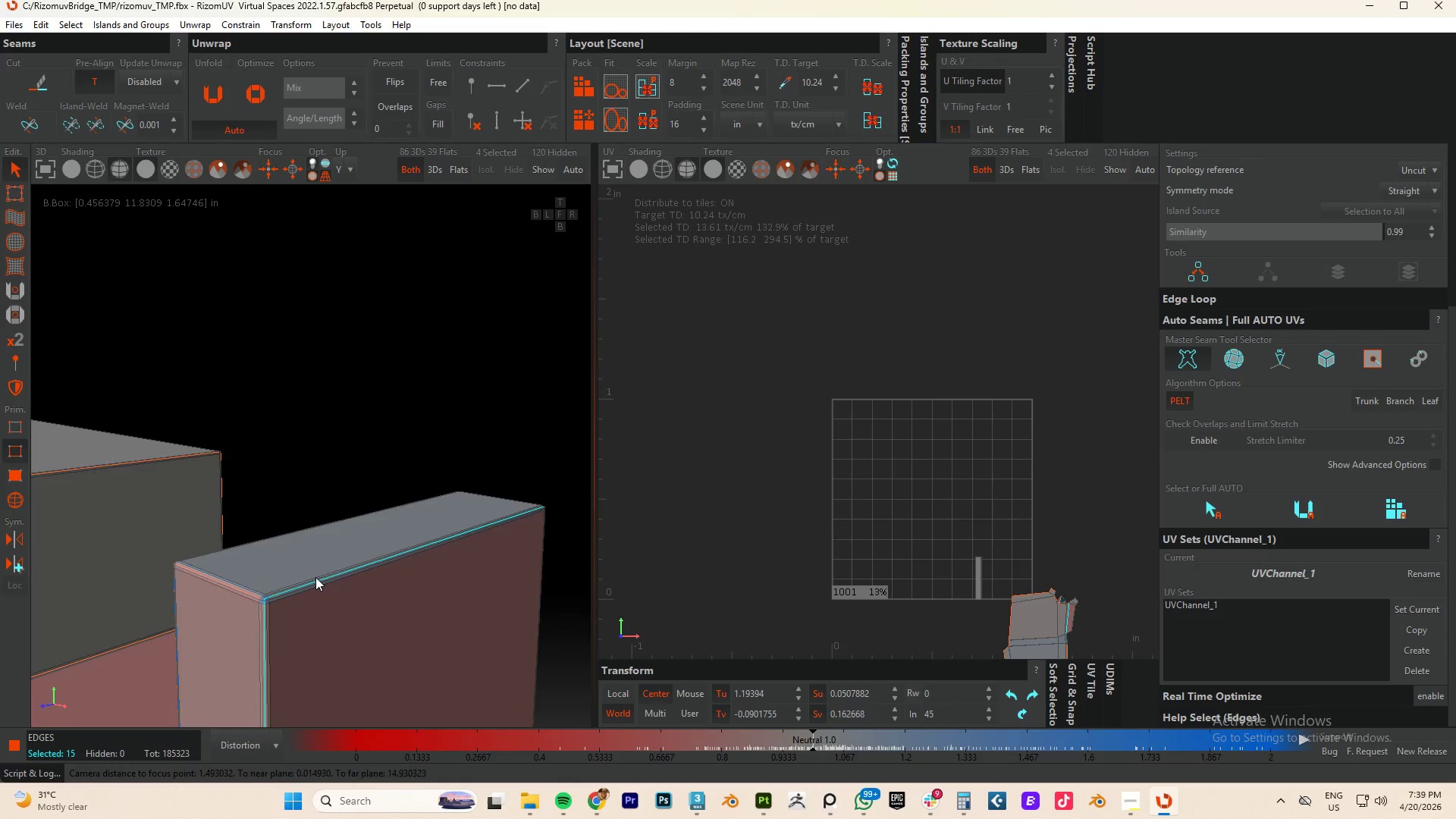 
scroll: coordinate [256, 576], scroll_direction: up, amount: 13.0
 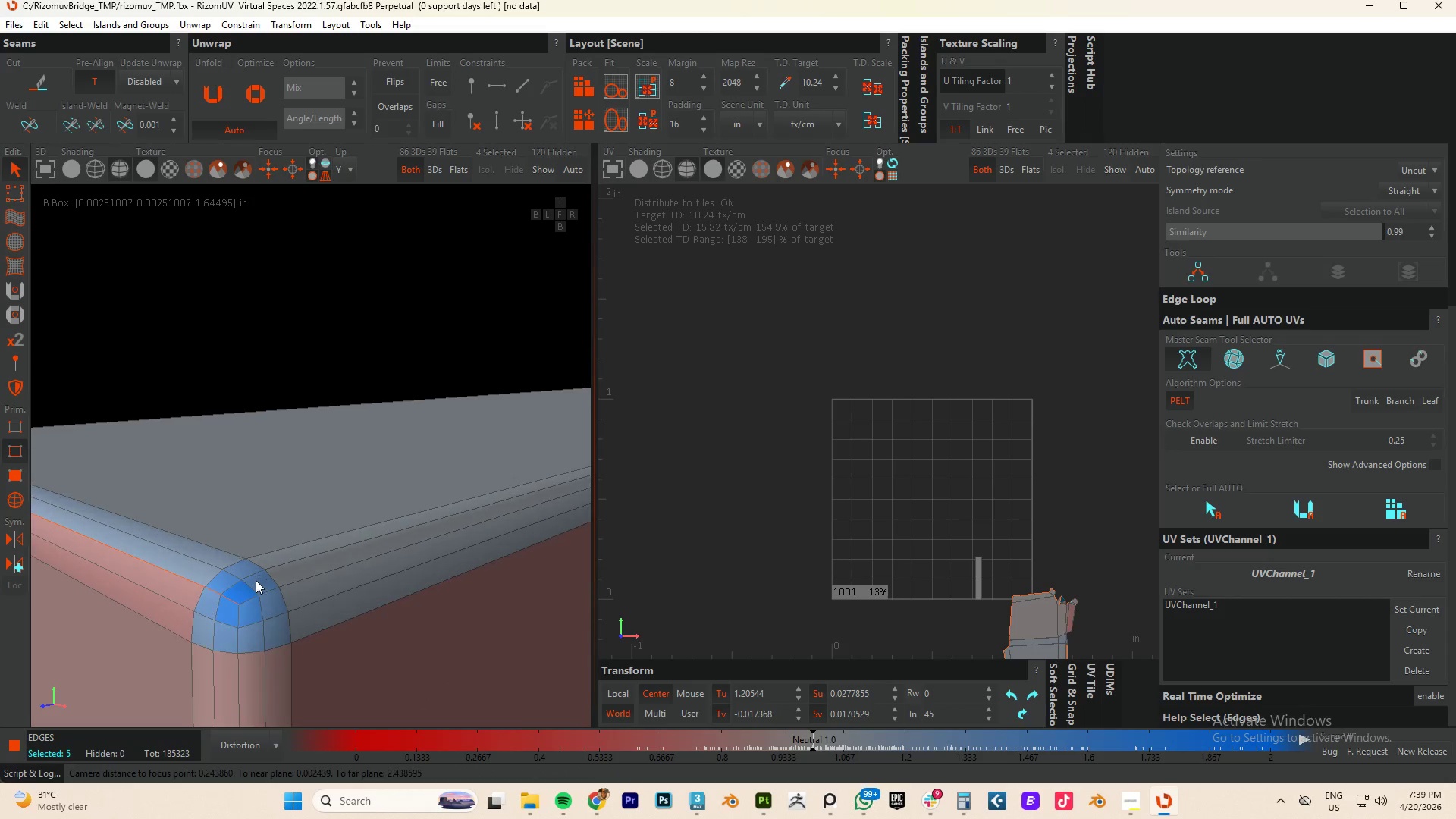 
double_click([253, 597])
 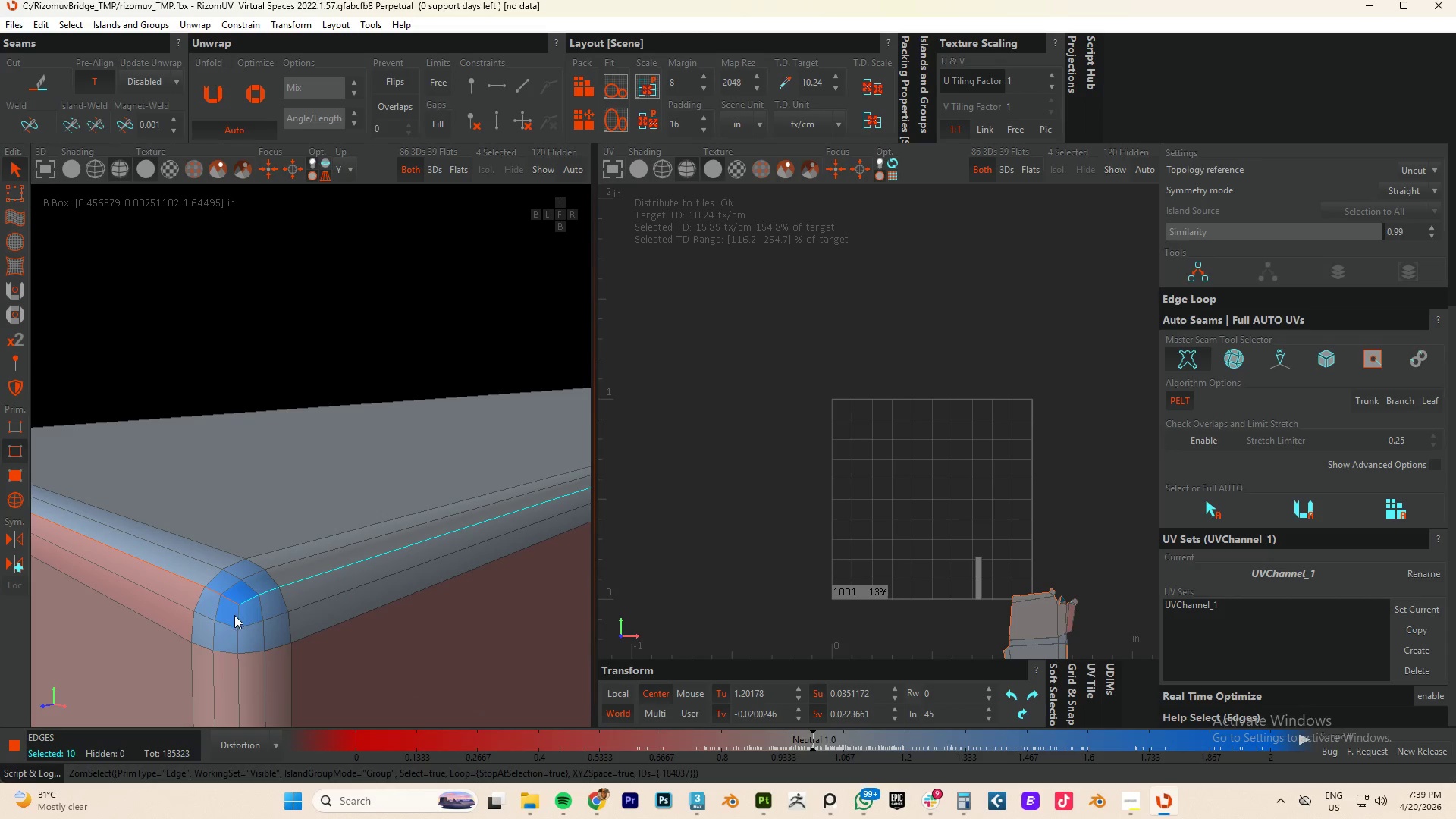 
triple_click([234, 616])
 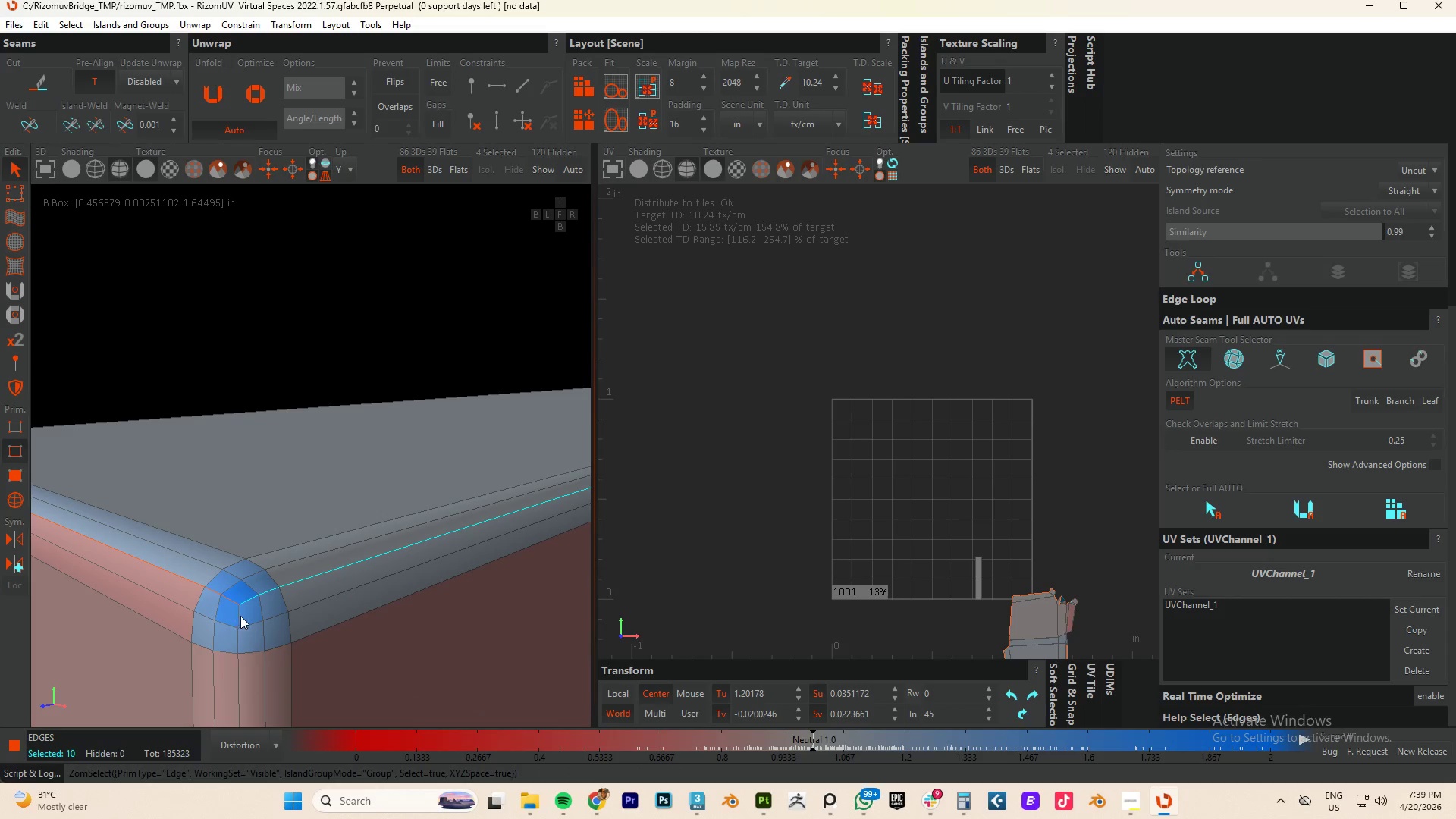 
double_click([240, 616])
 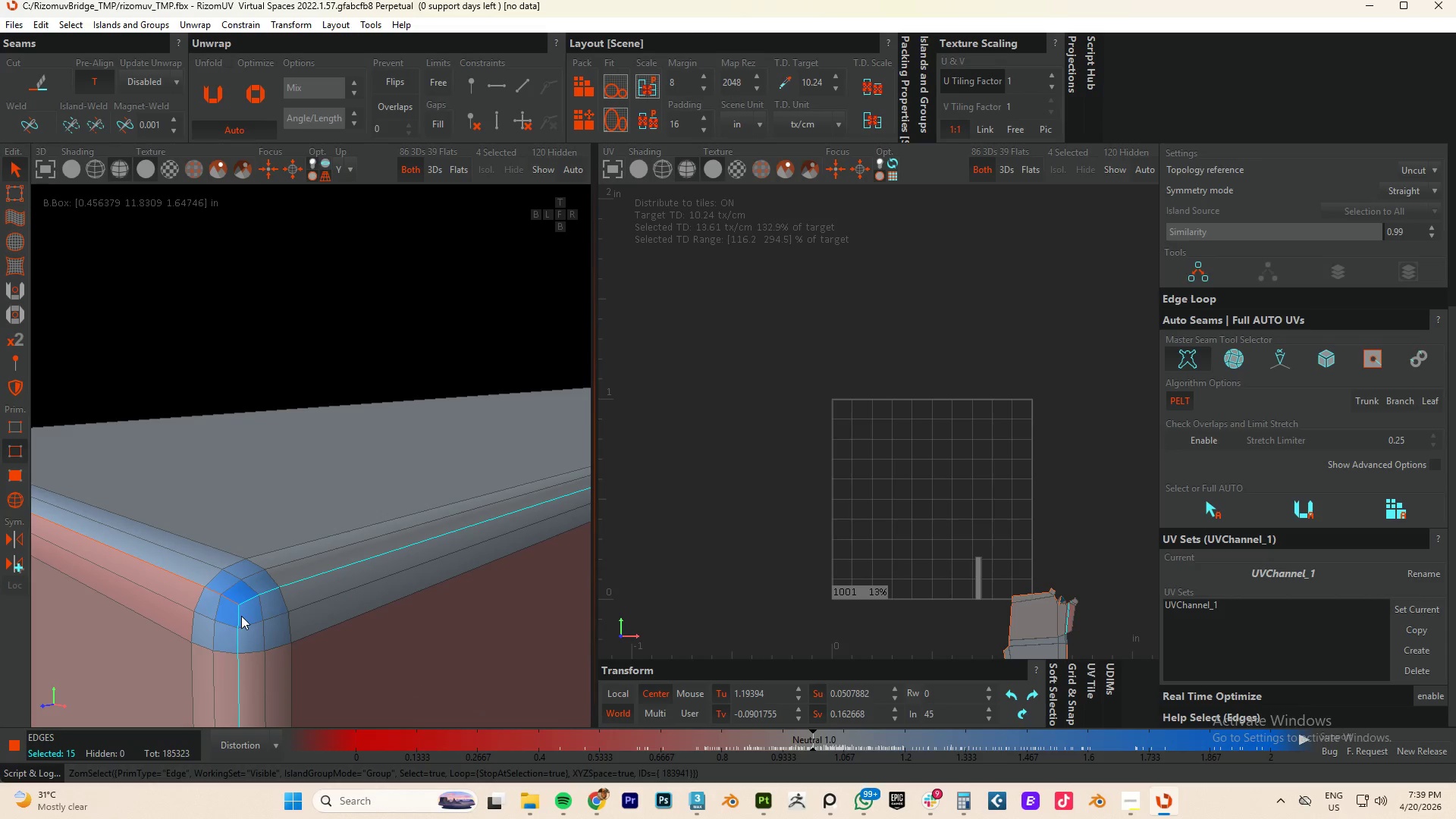 
hold_key(key=AltLeft, duration=0.67)
 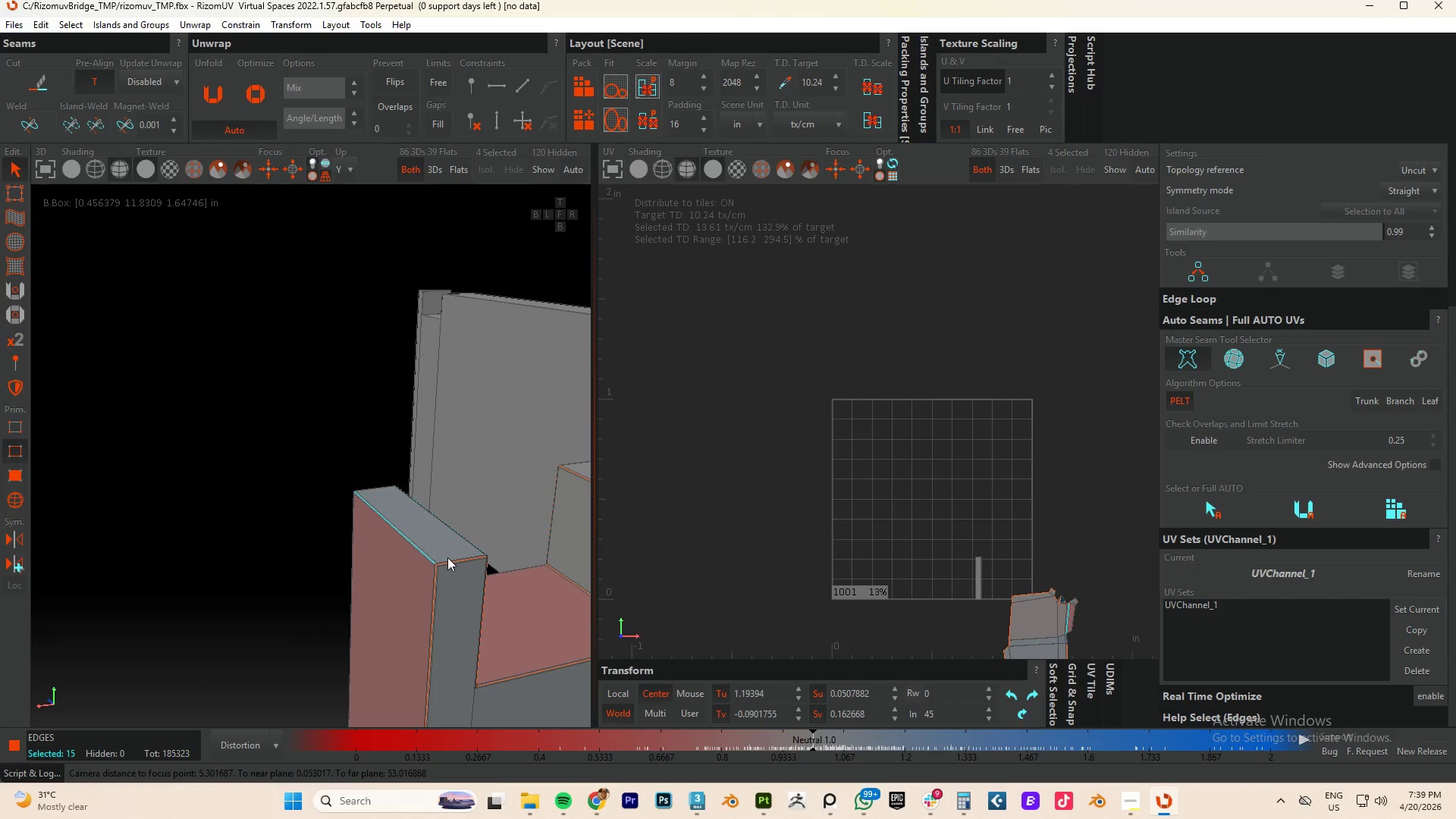 
scroll: coordinate [315, 577], scroll_direction: down, amount: 15.0
 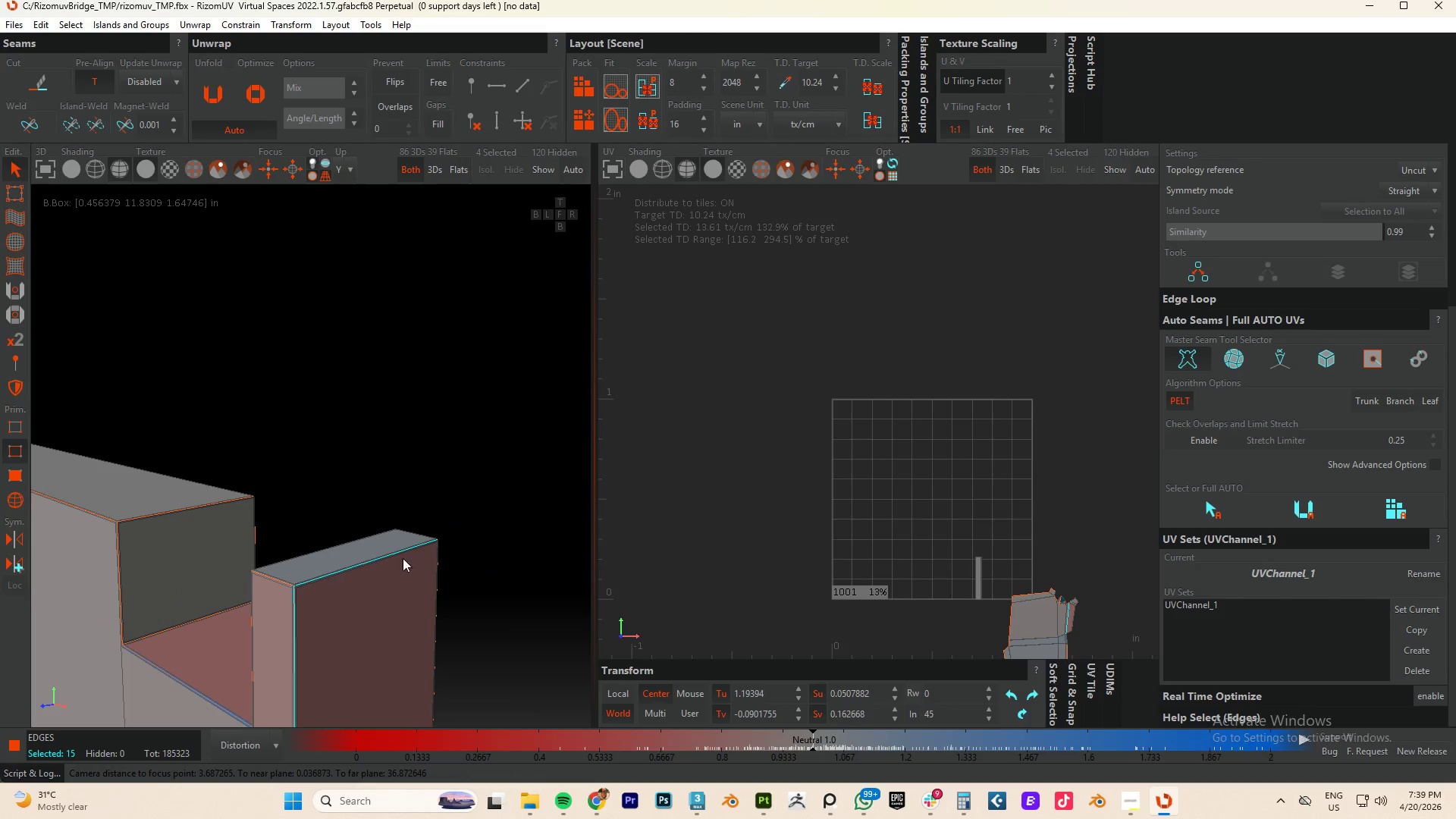 
scroll: coordinate [447, 557], scroll_direction: up, amount: 4.0
 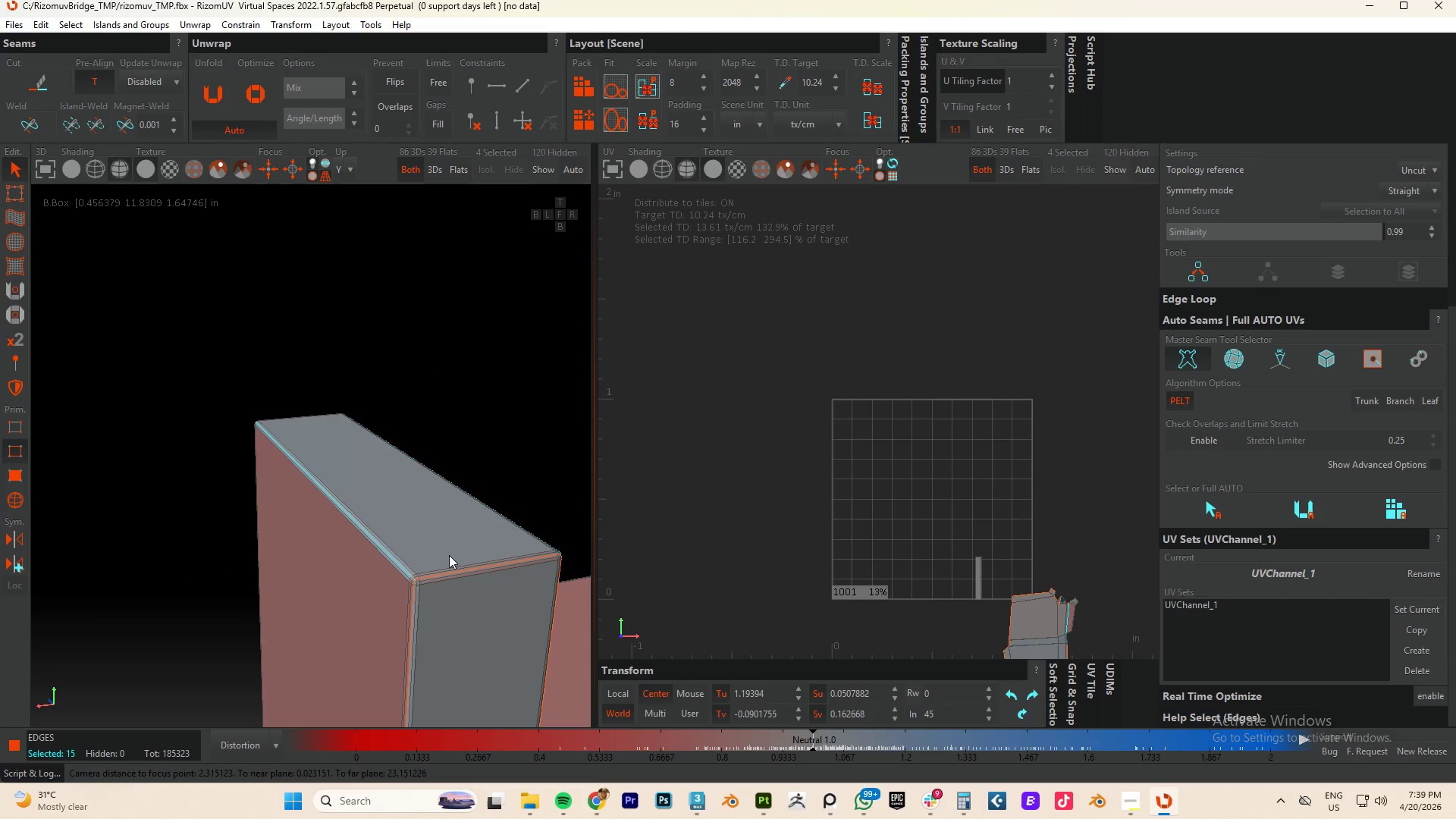 
key(C)
 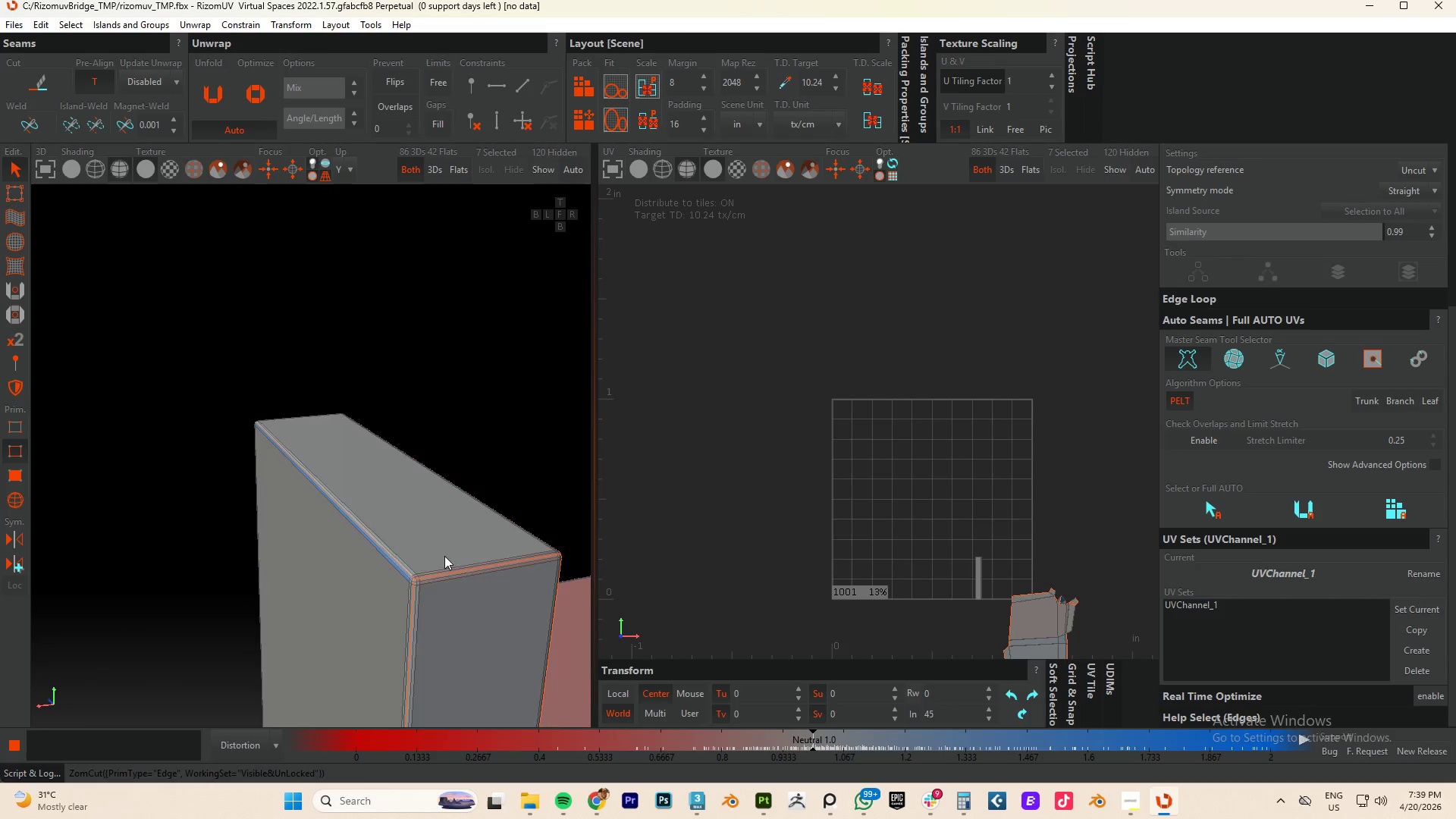 
hold_key(key=AltLeft, duration=0.86)
 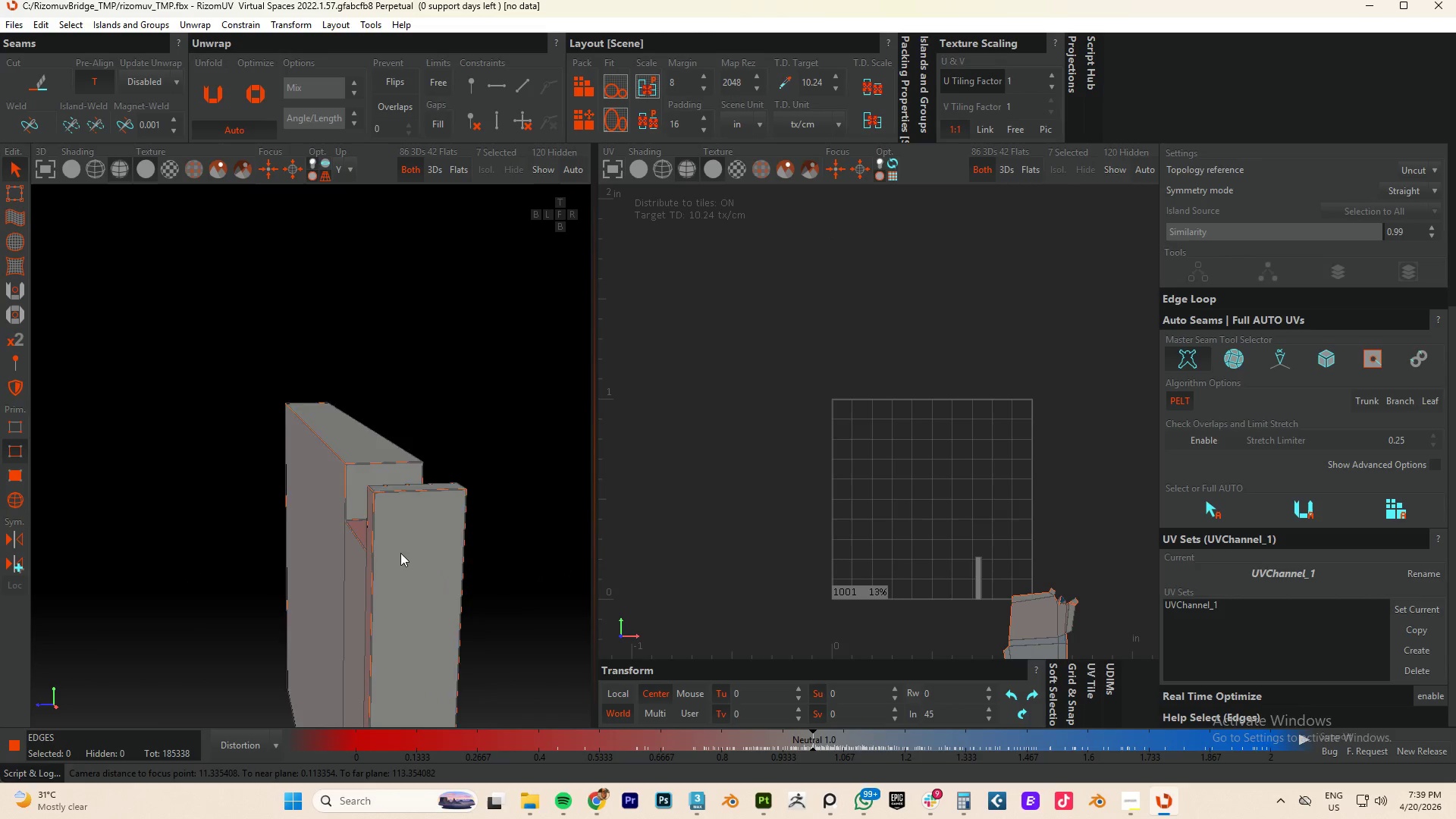 
scroll: coordinate [378, 568], scroll_direction: down, amount: 16.0
 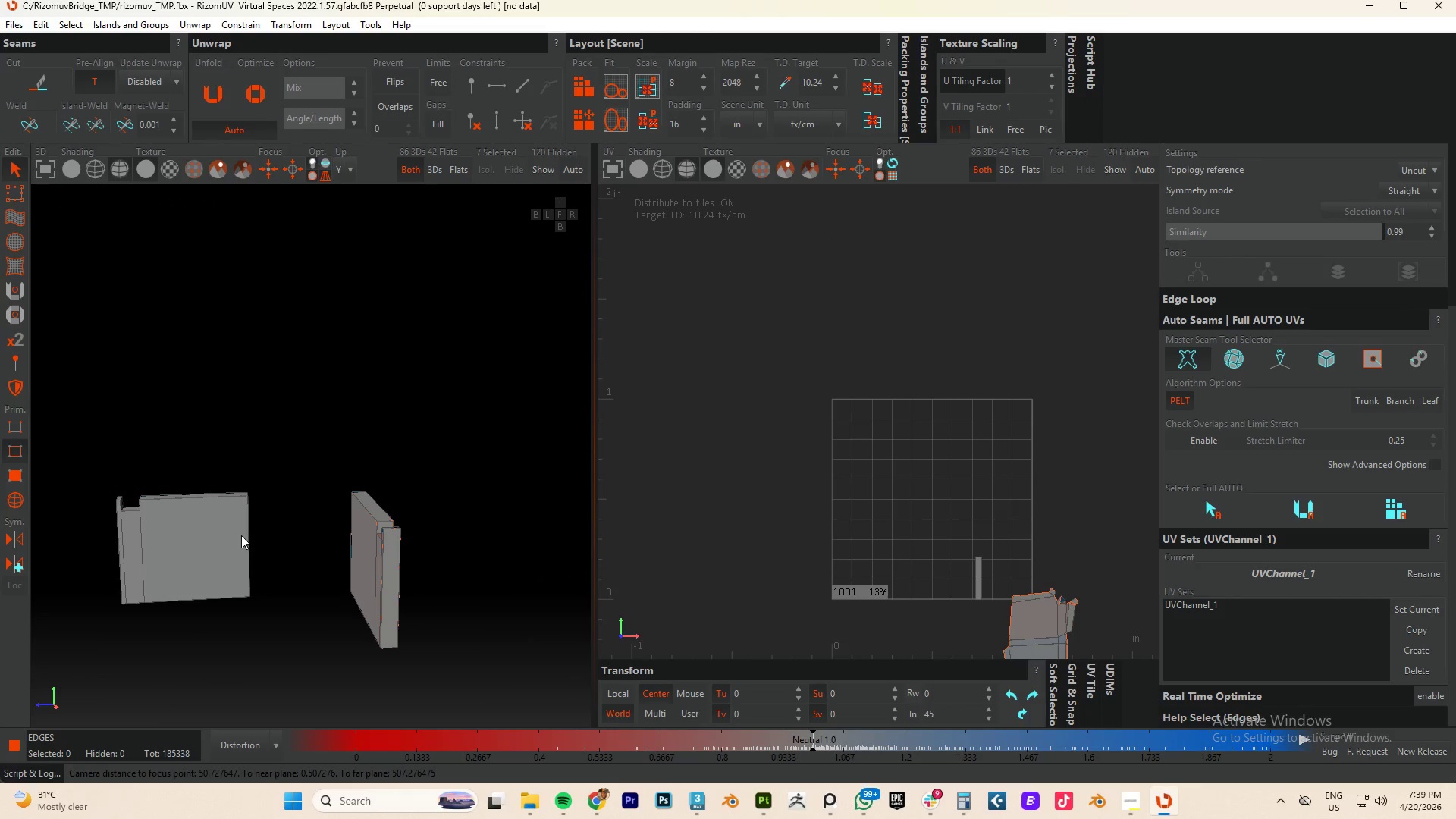 
hold_key(key=AltLeft, duration=2.2)
 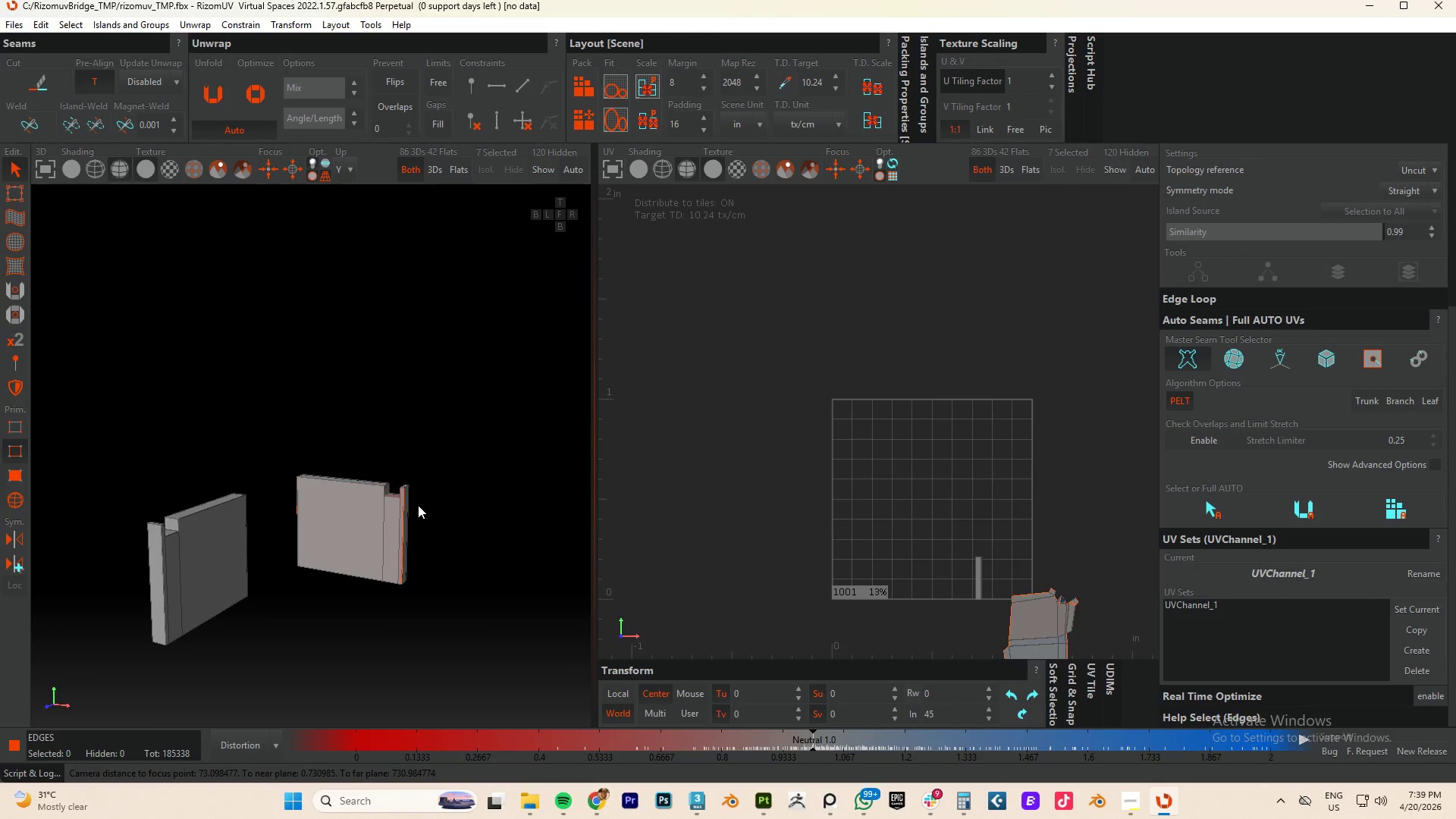 
key(Control+Z)
 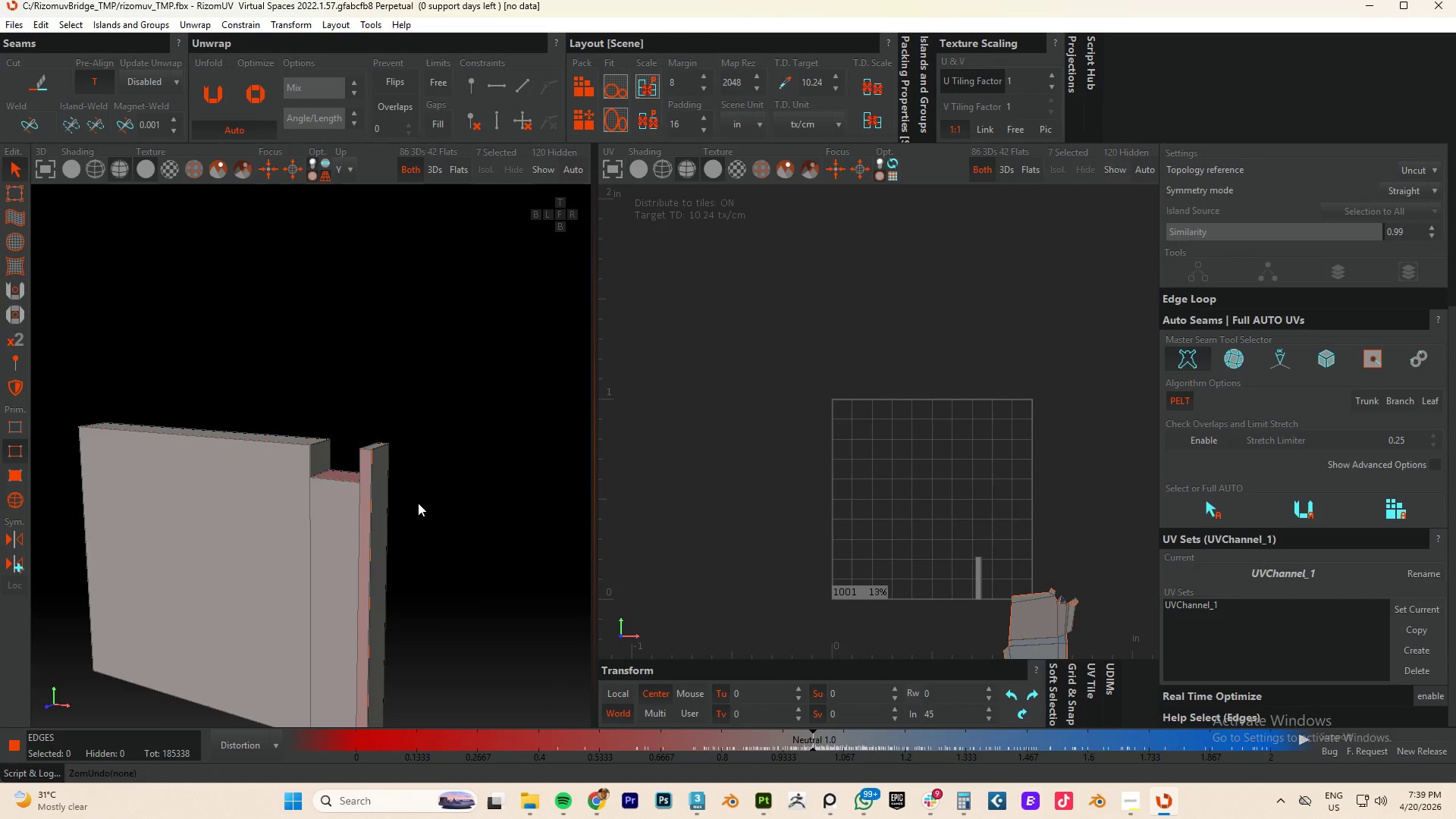 
key(Control+Z)
 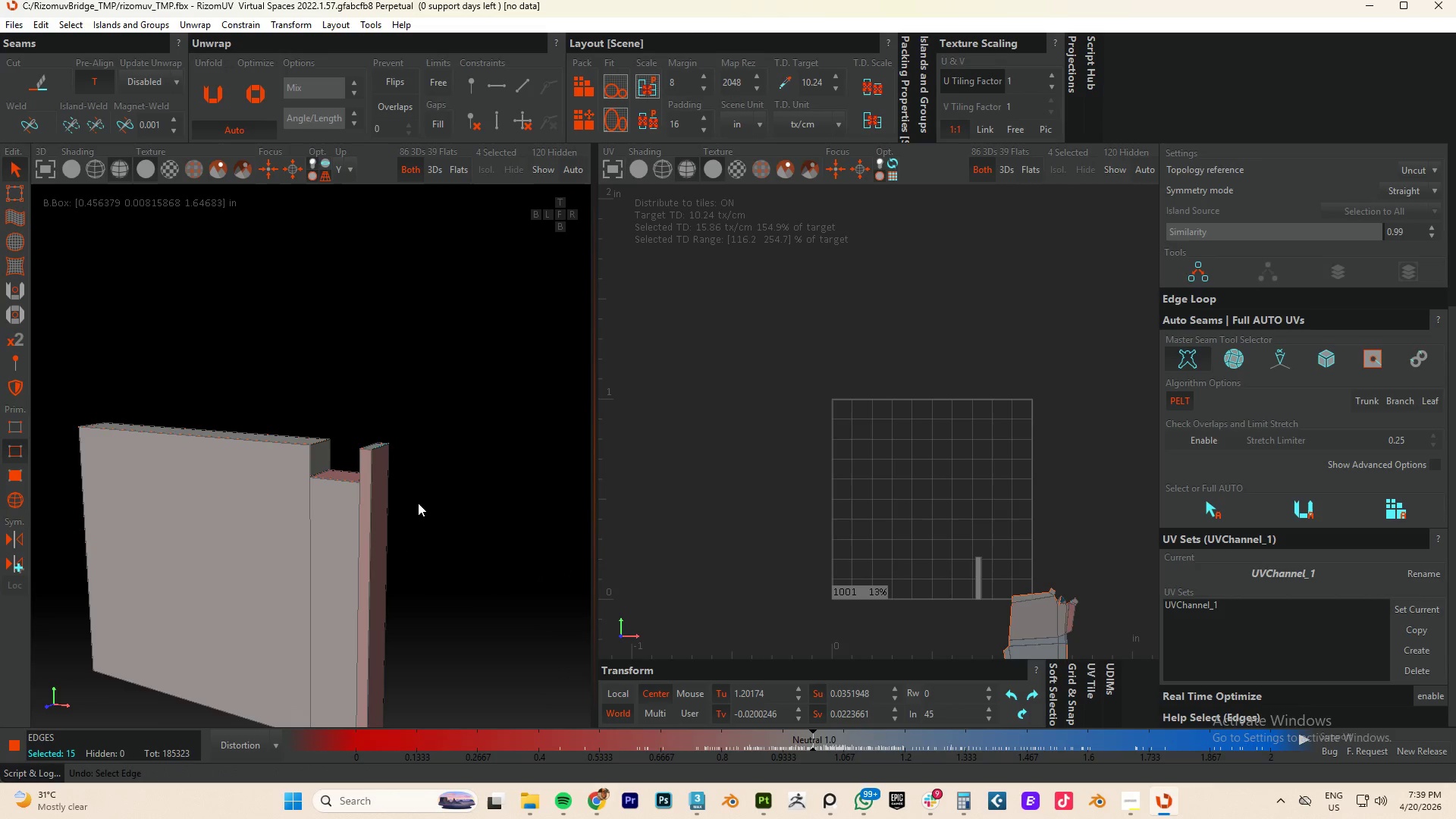 
scroll: coordinate [418, 504], scroll_direction: up, amount: 5.0
 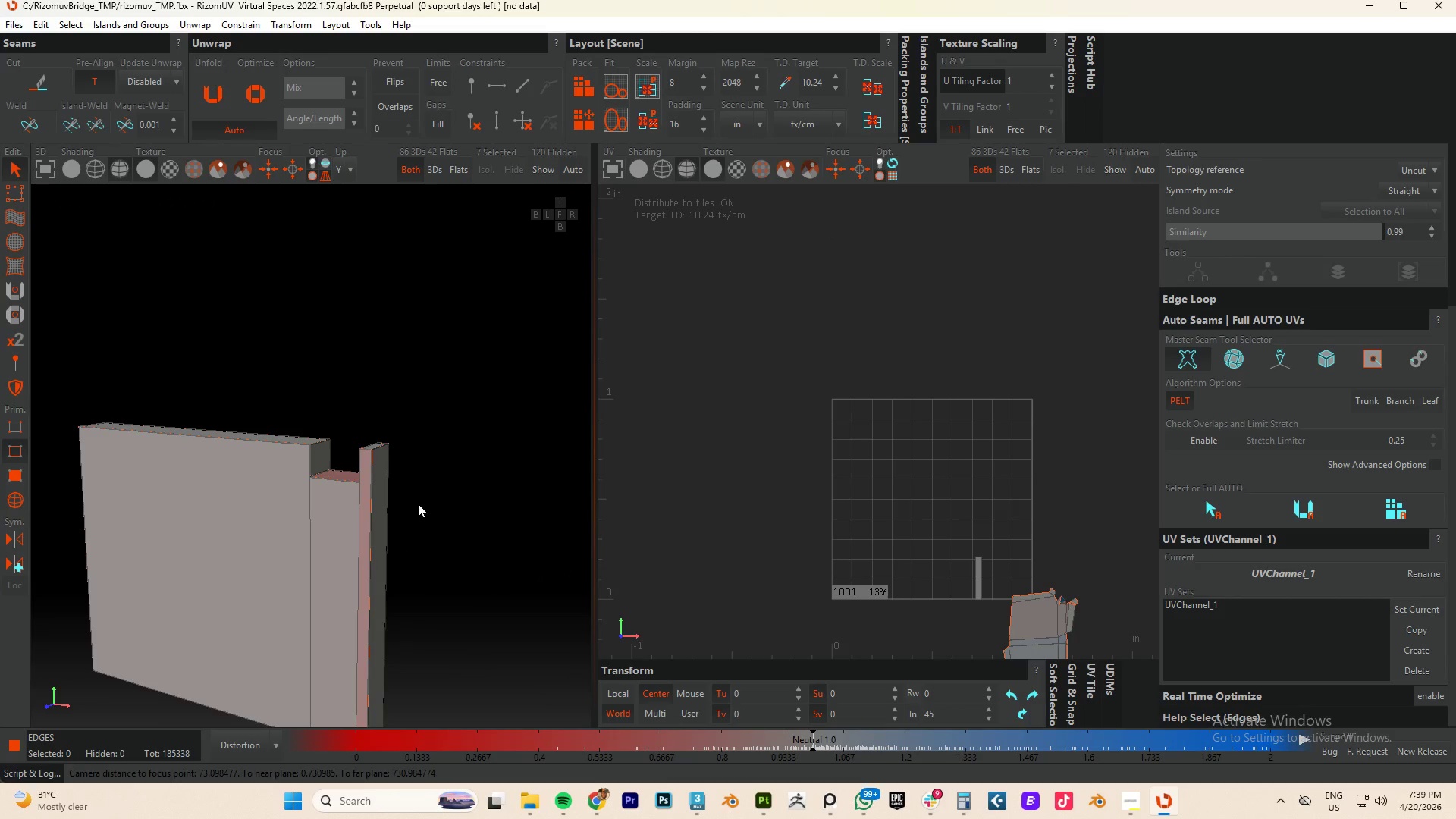 
key(Control+Z)
 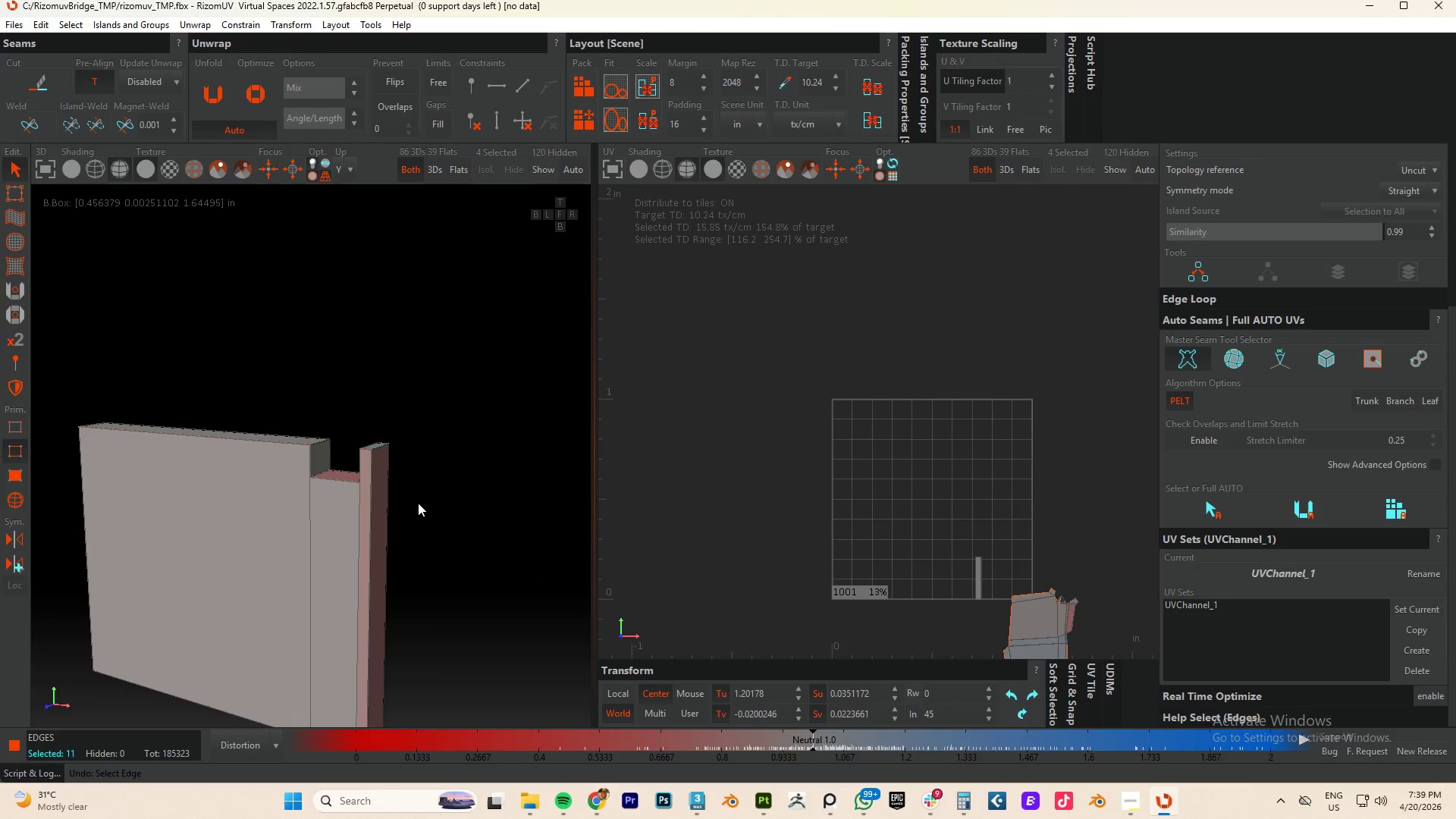 
key(Control+Z)
 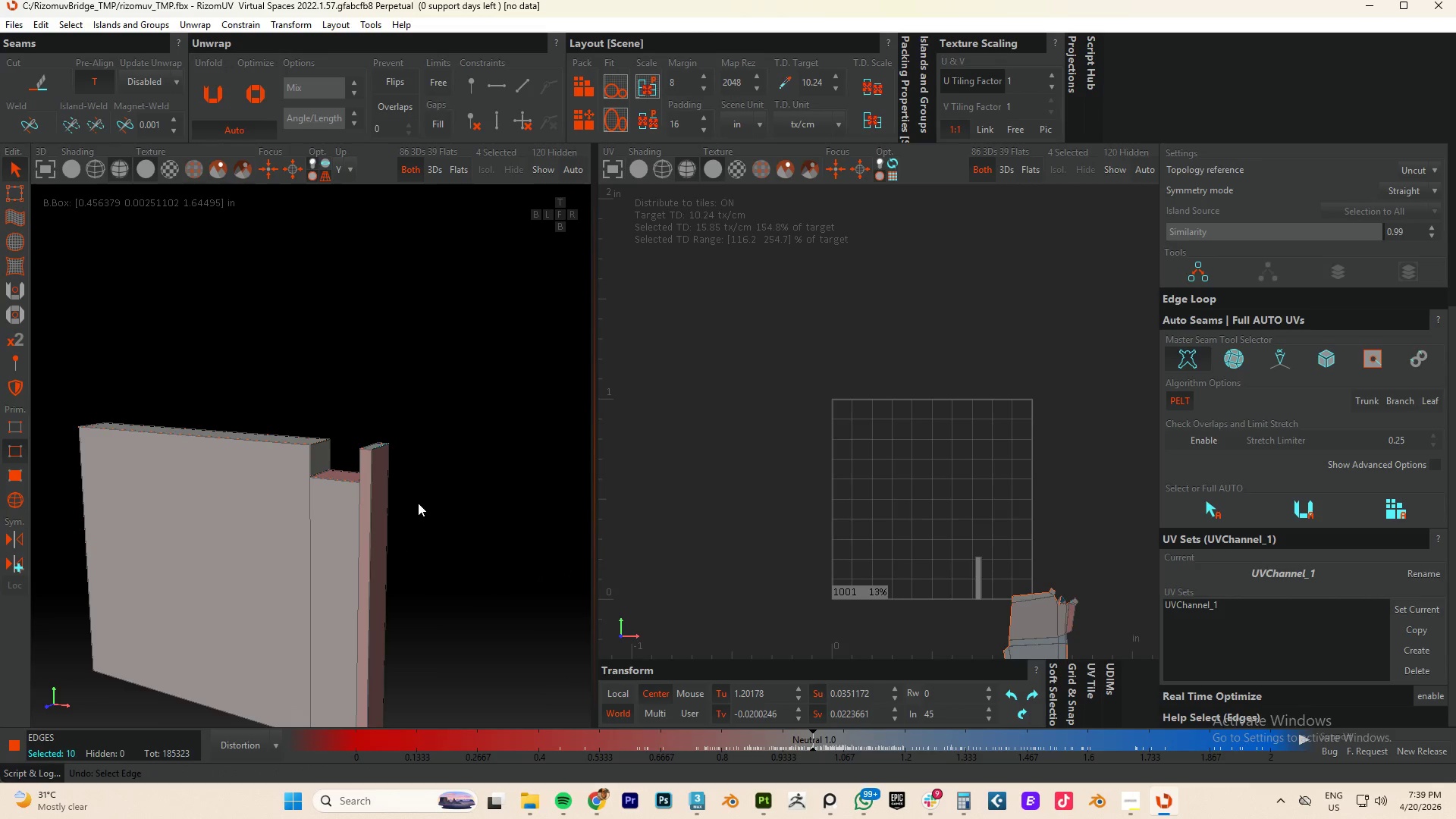 
key(Control+Z)
 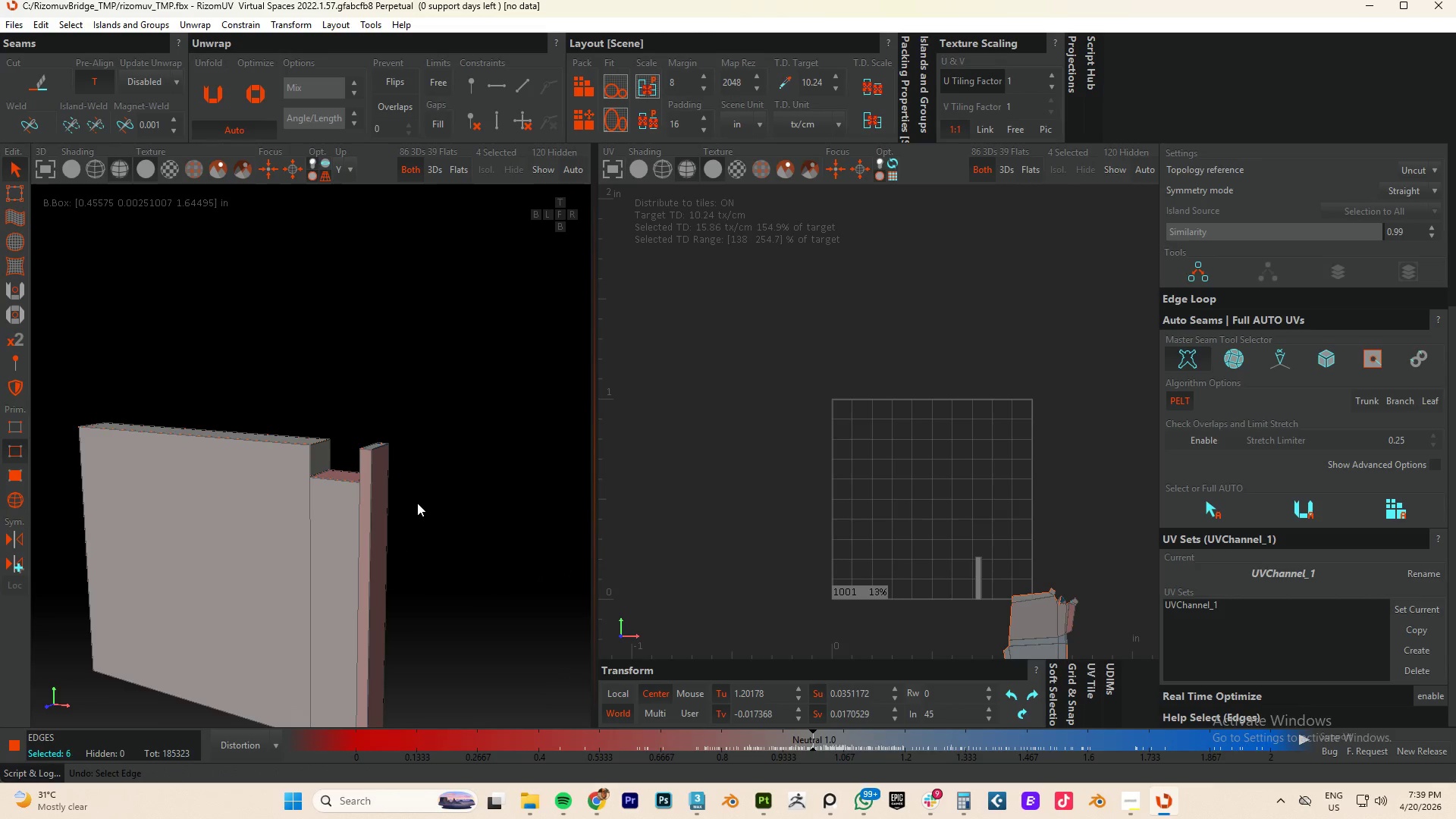 
key(Control+Z)
 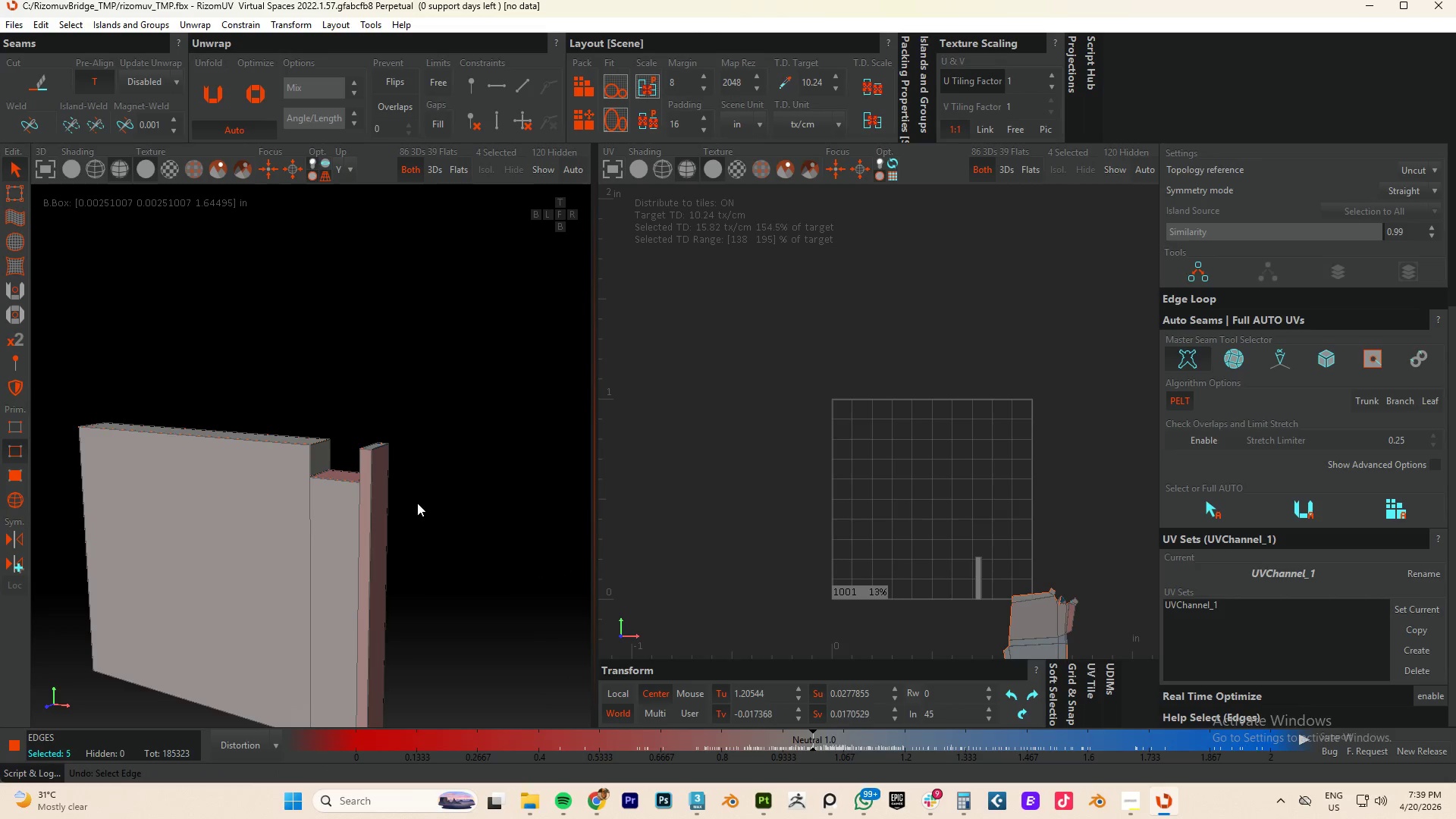 
key(Control+Z)
 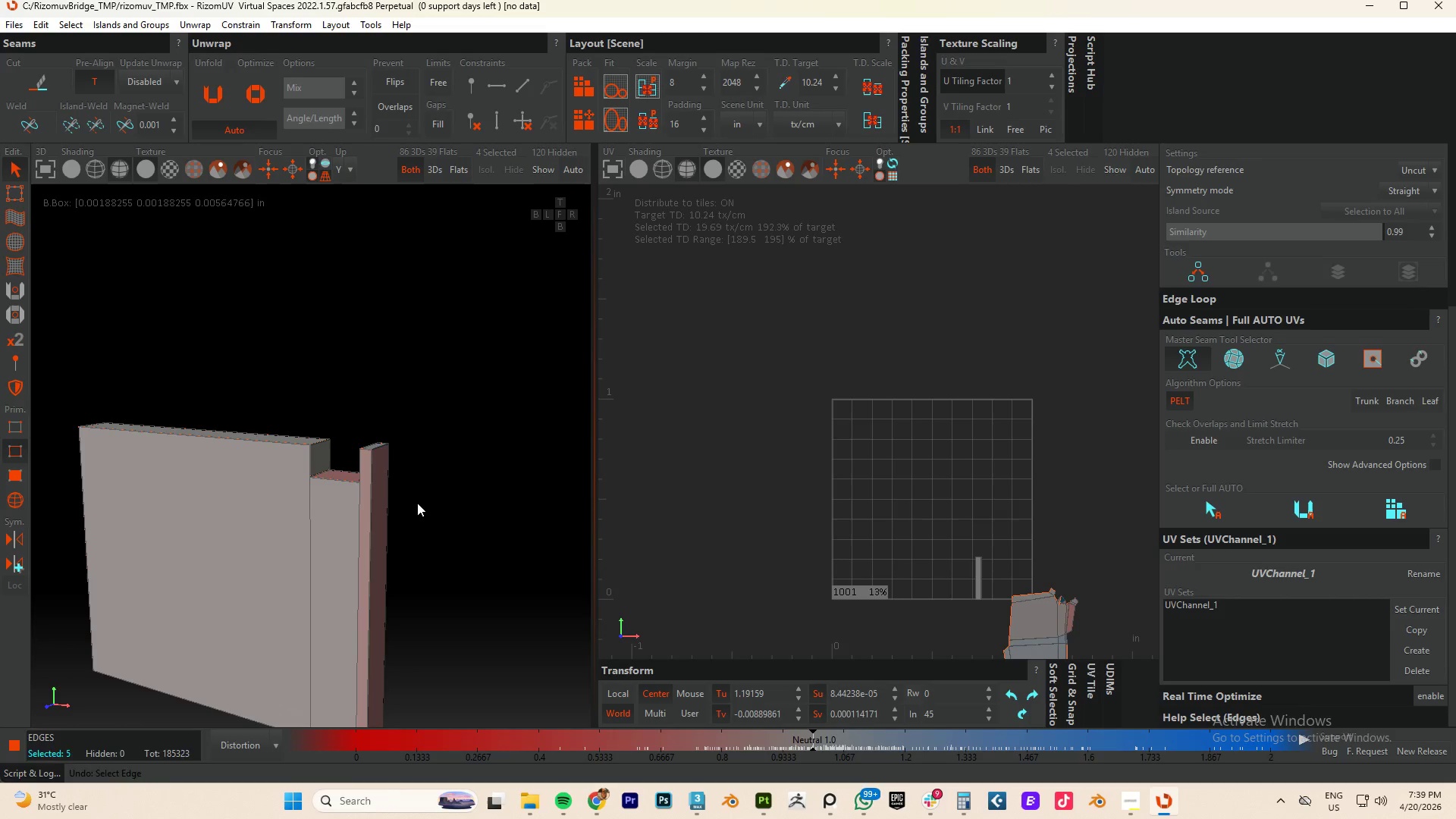 
key(Control+Z)
 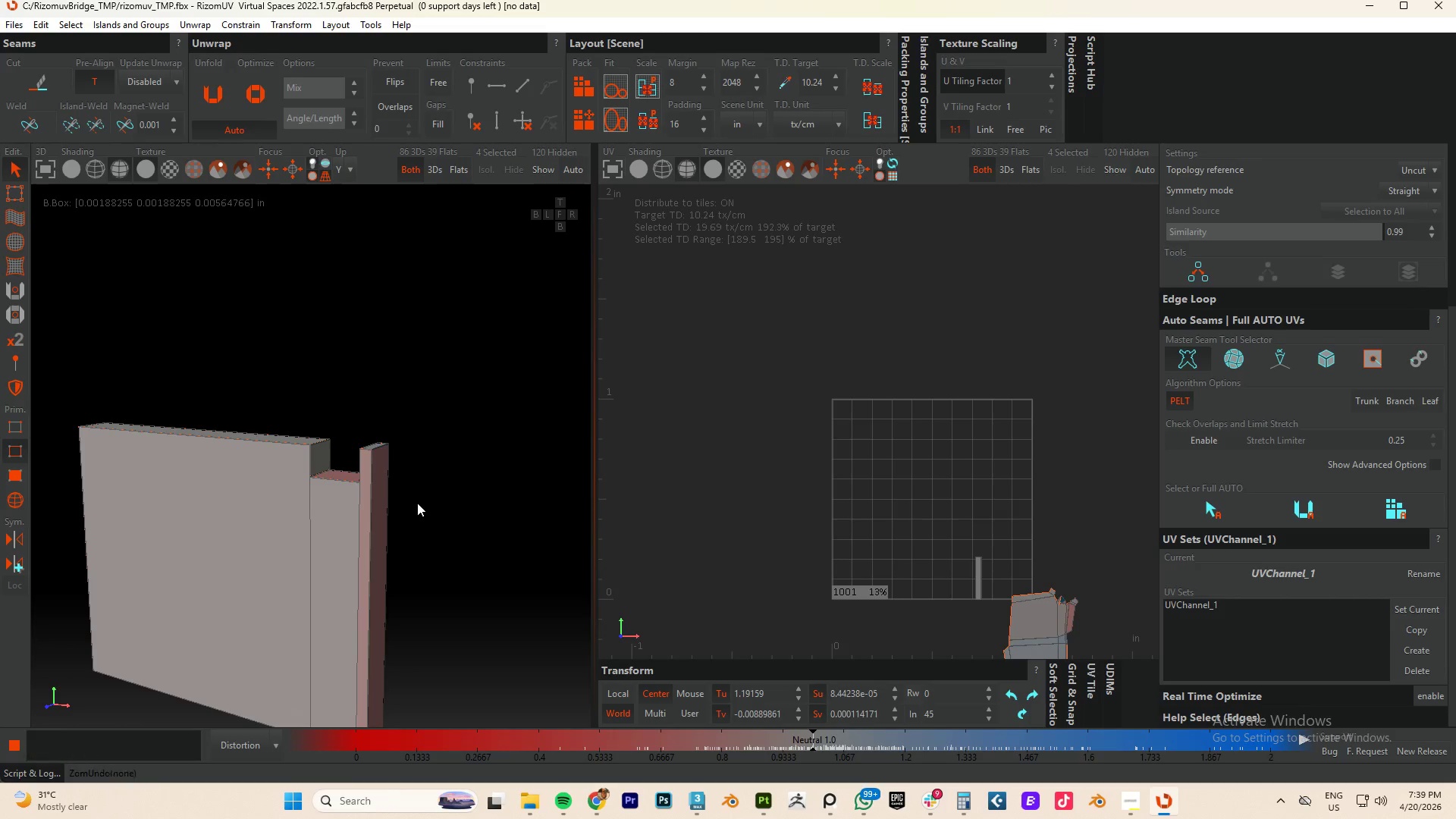 
key(Control+Z)
 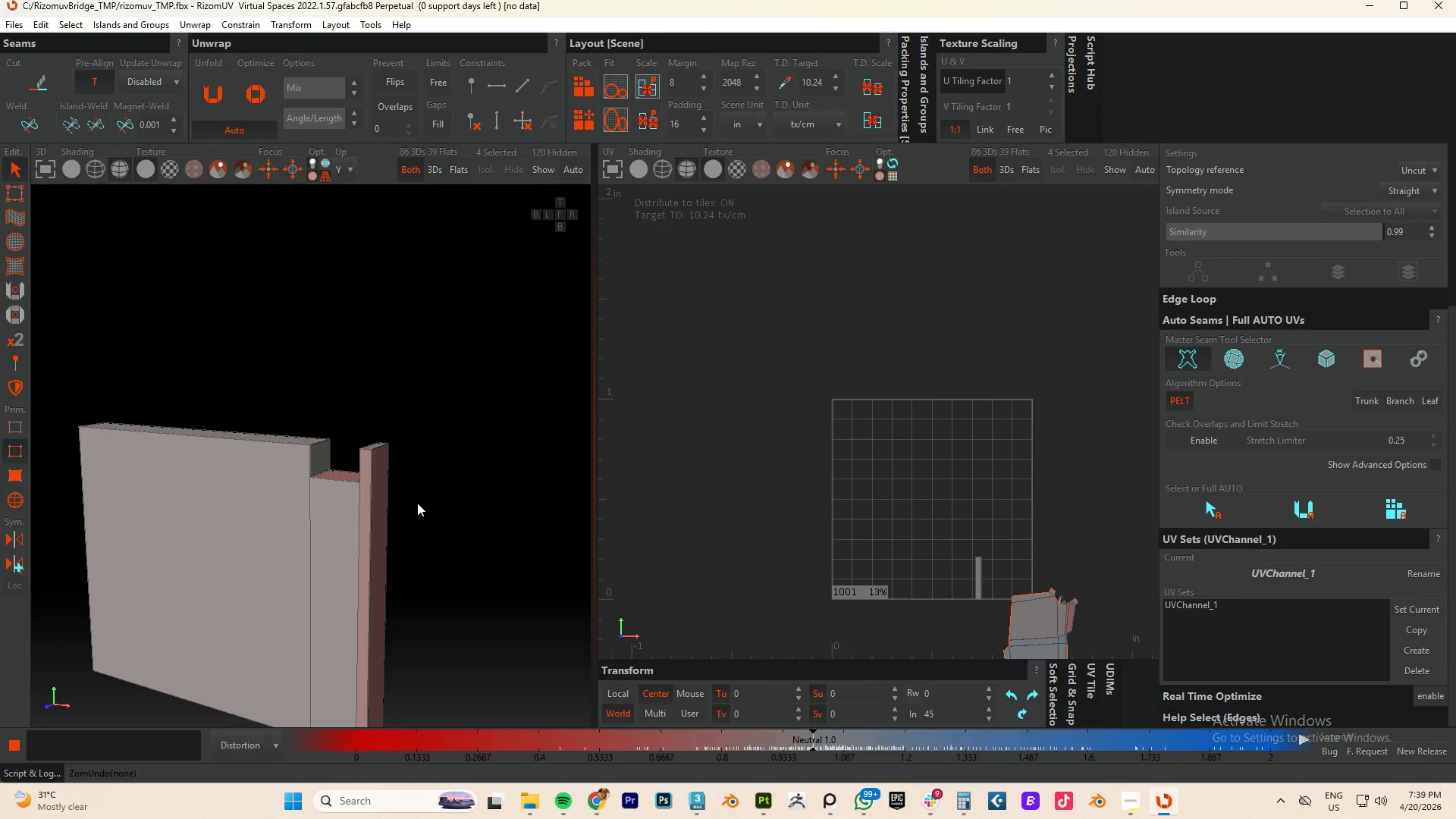 
key(Control+Z)
 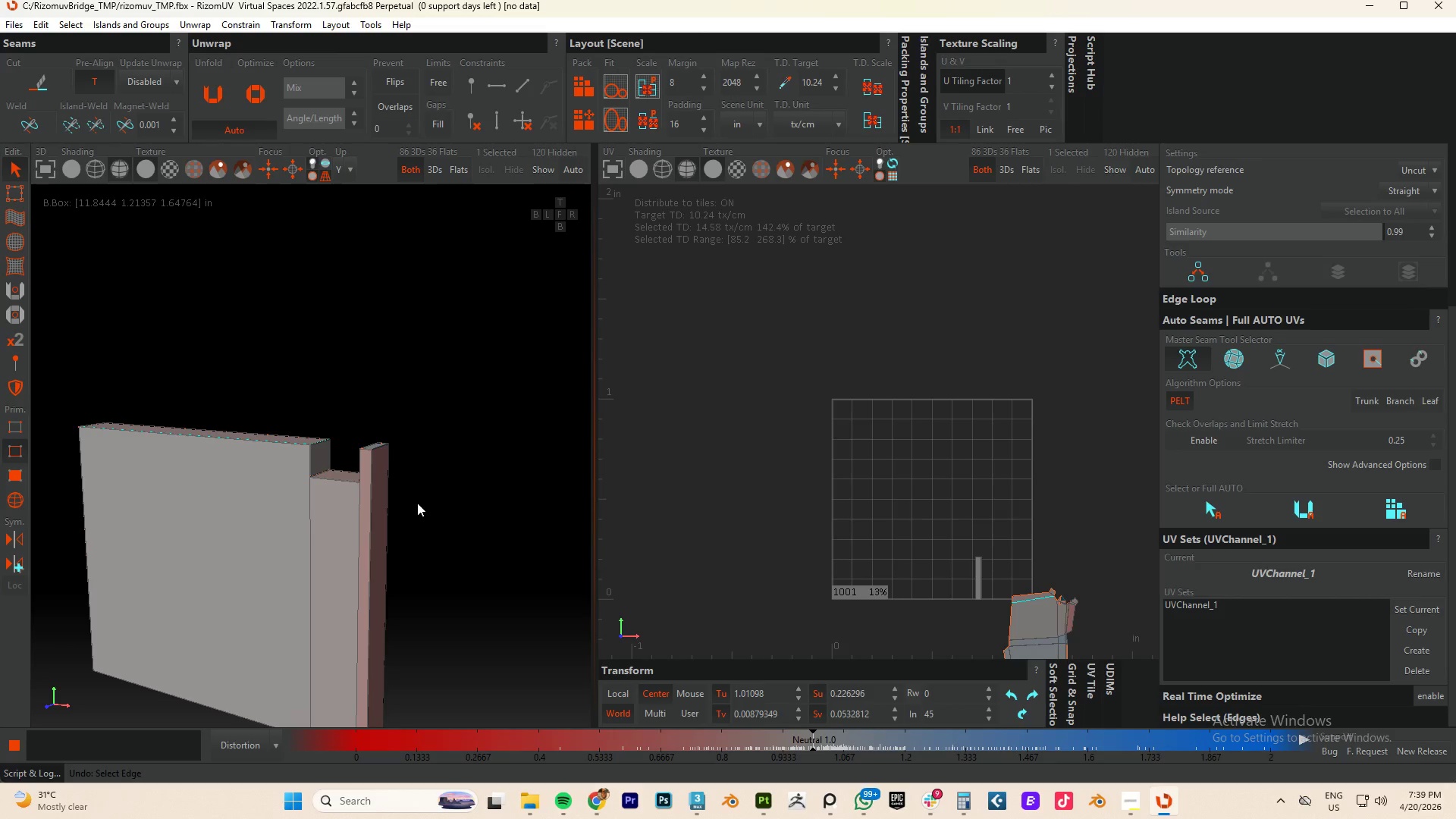 
key(Control+Z)
 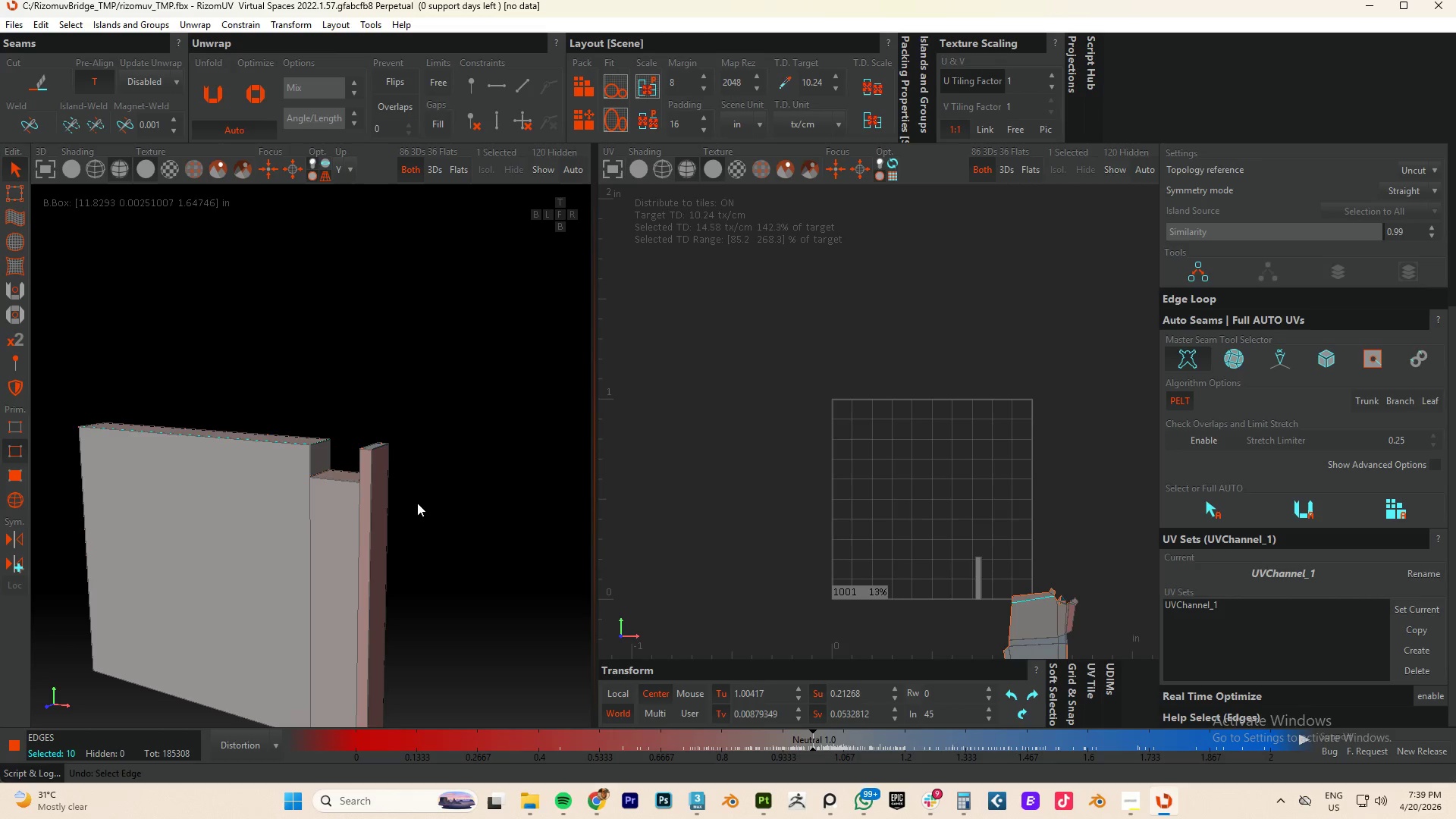 
key(Control+Z)
 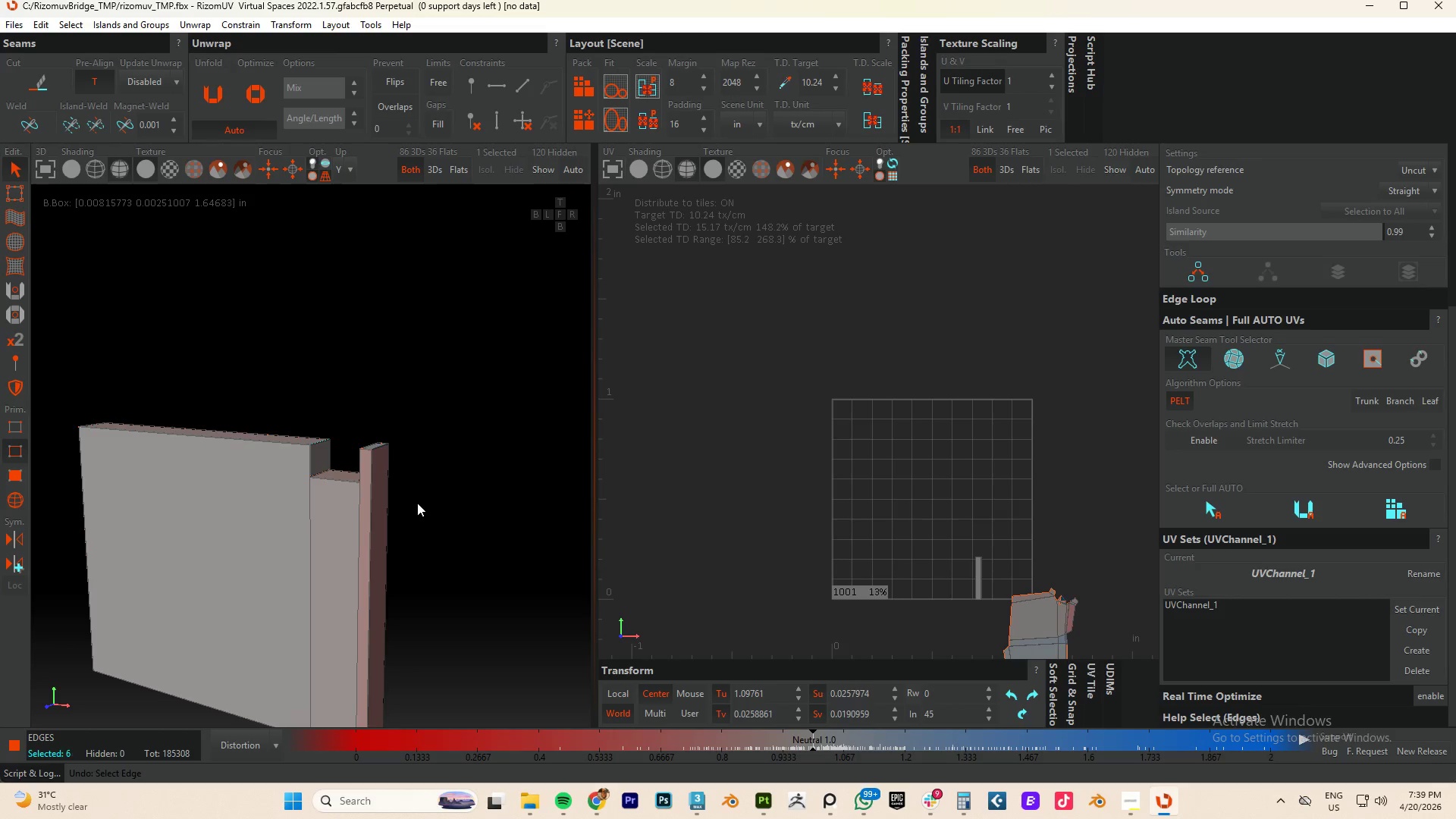 
key(Control+Z)
 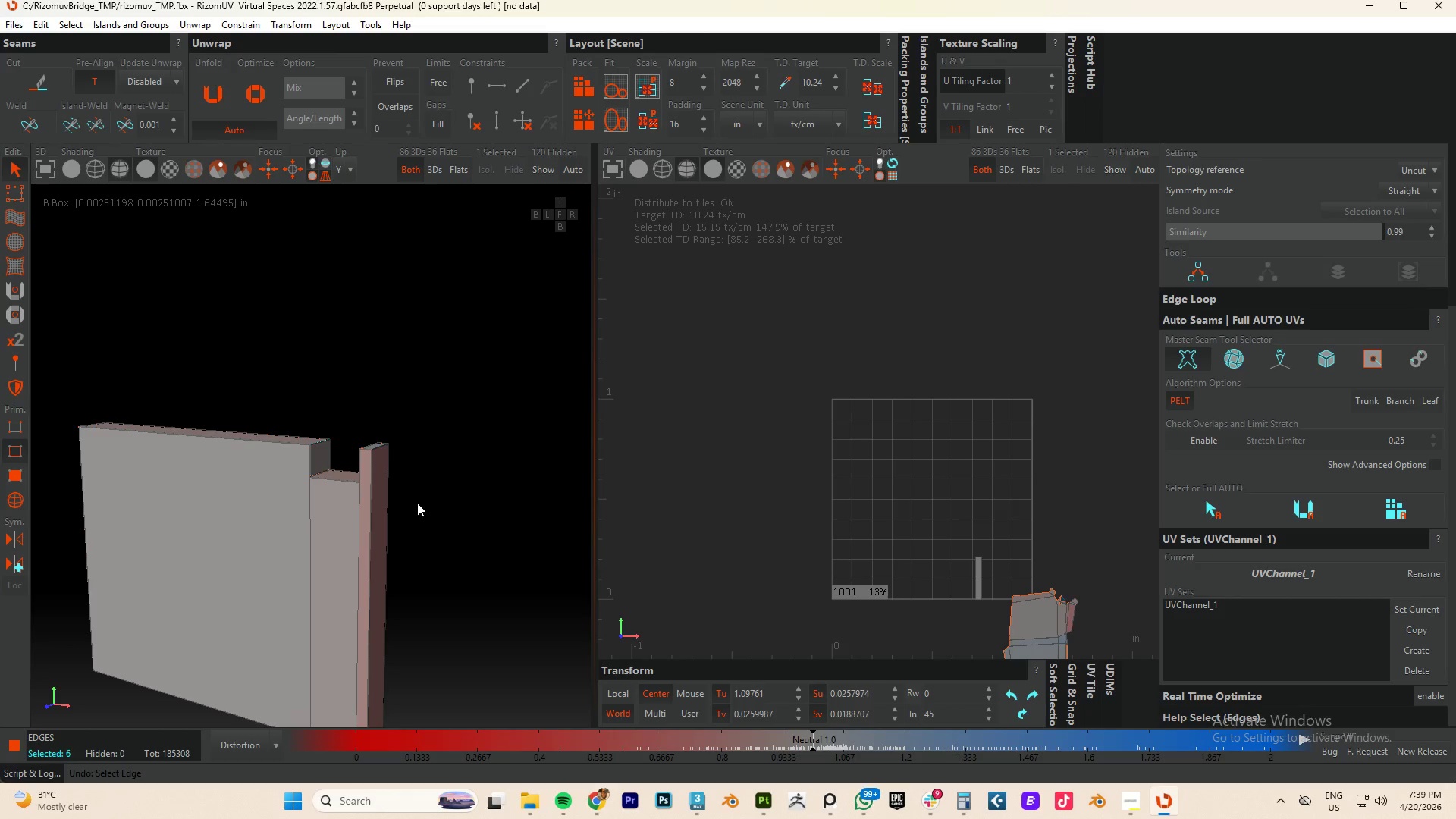 
key(Control+Z)
 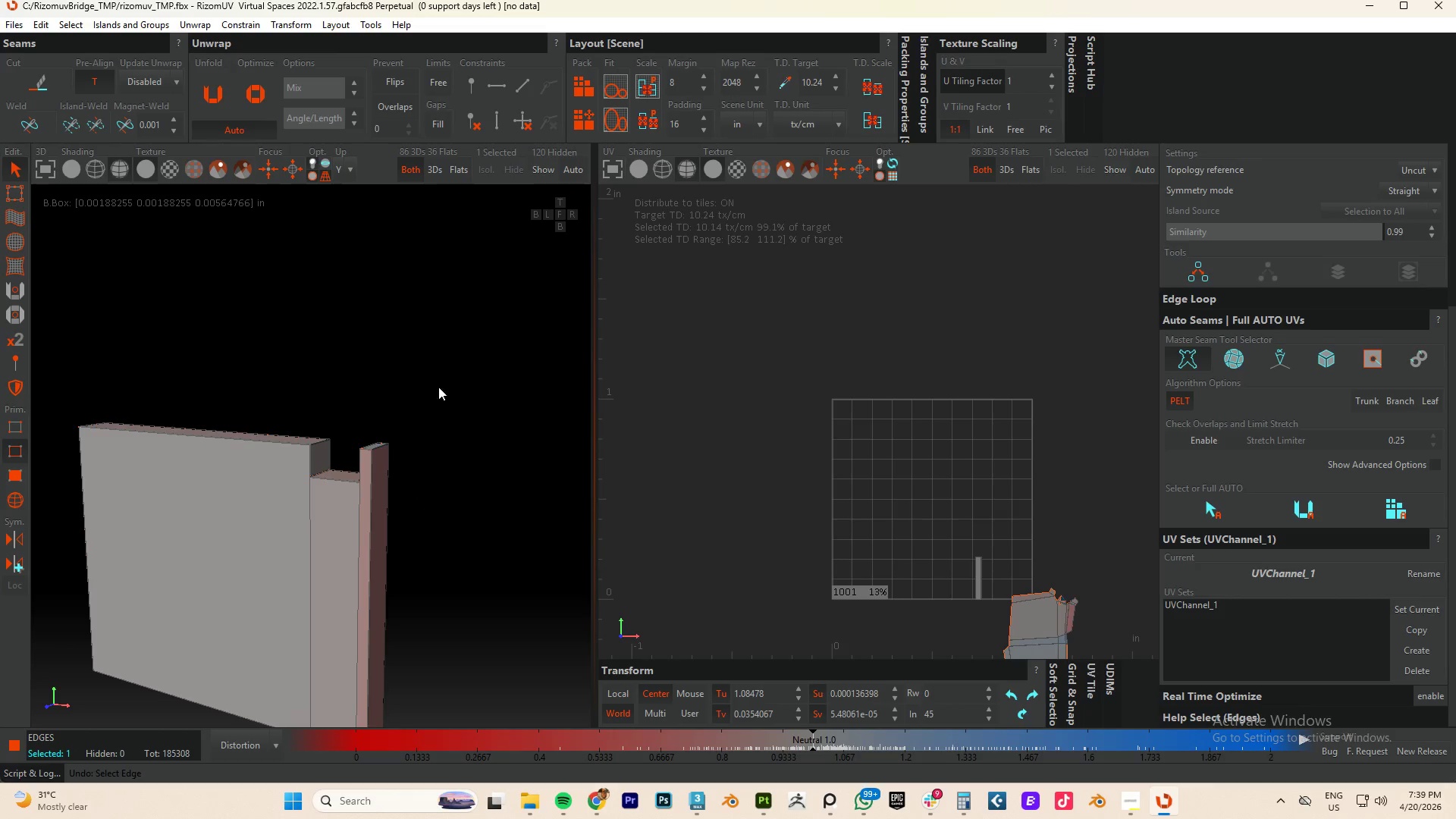 
left_click_drag(start_coordinate=[486, 286], to_coordinate=[71, 818])
 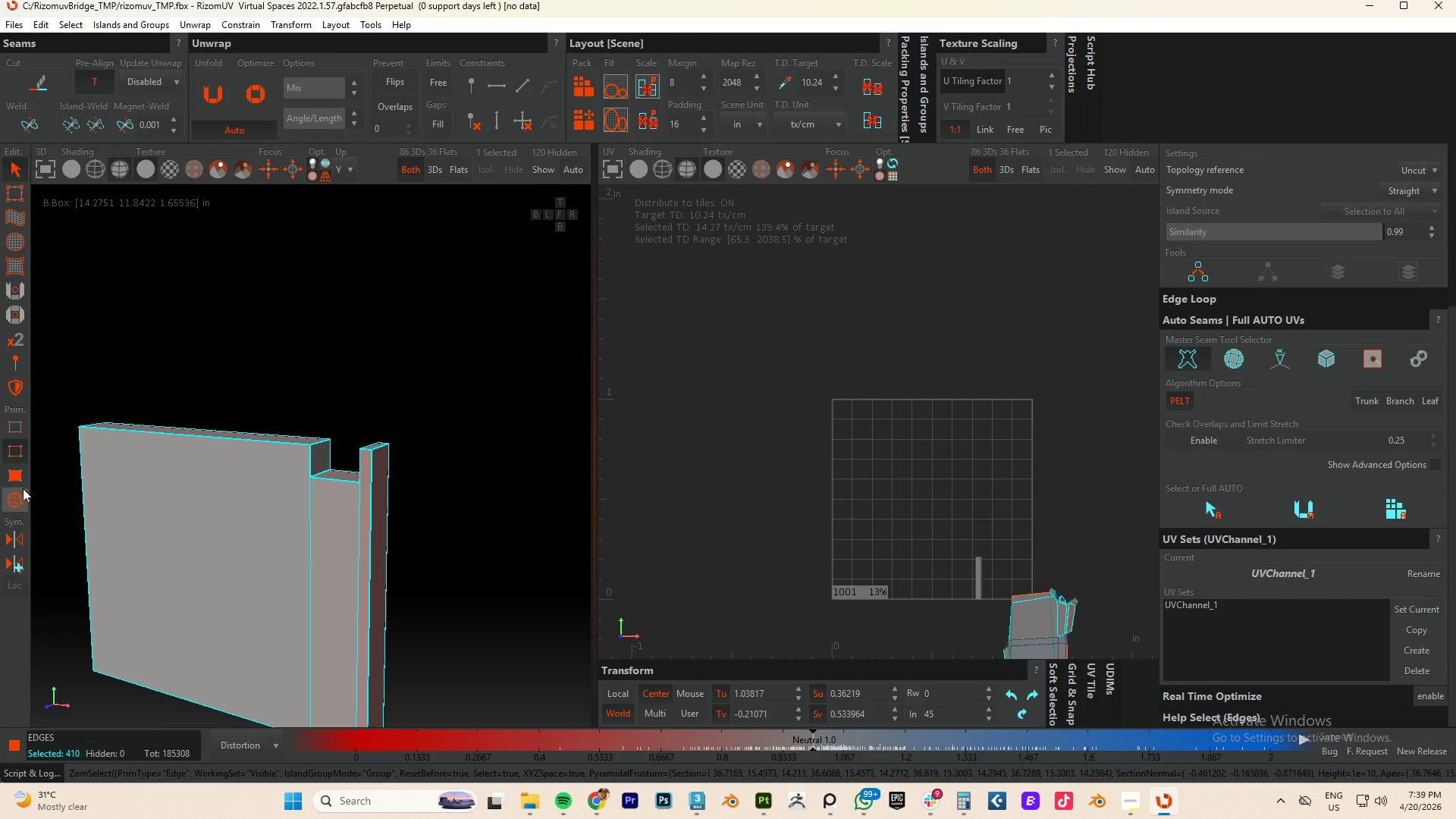 
left_click([14, 497])
 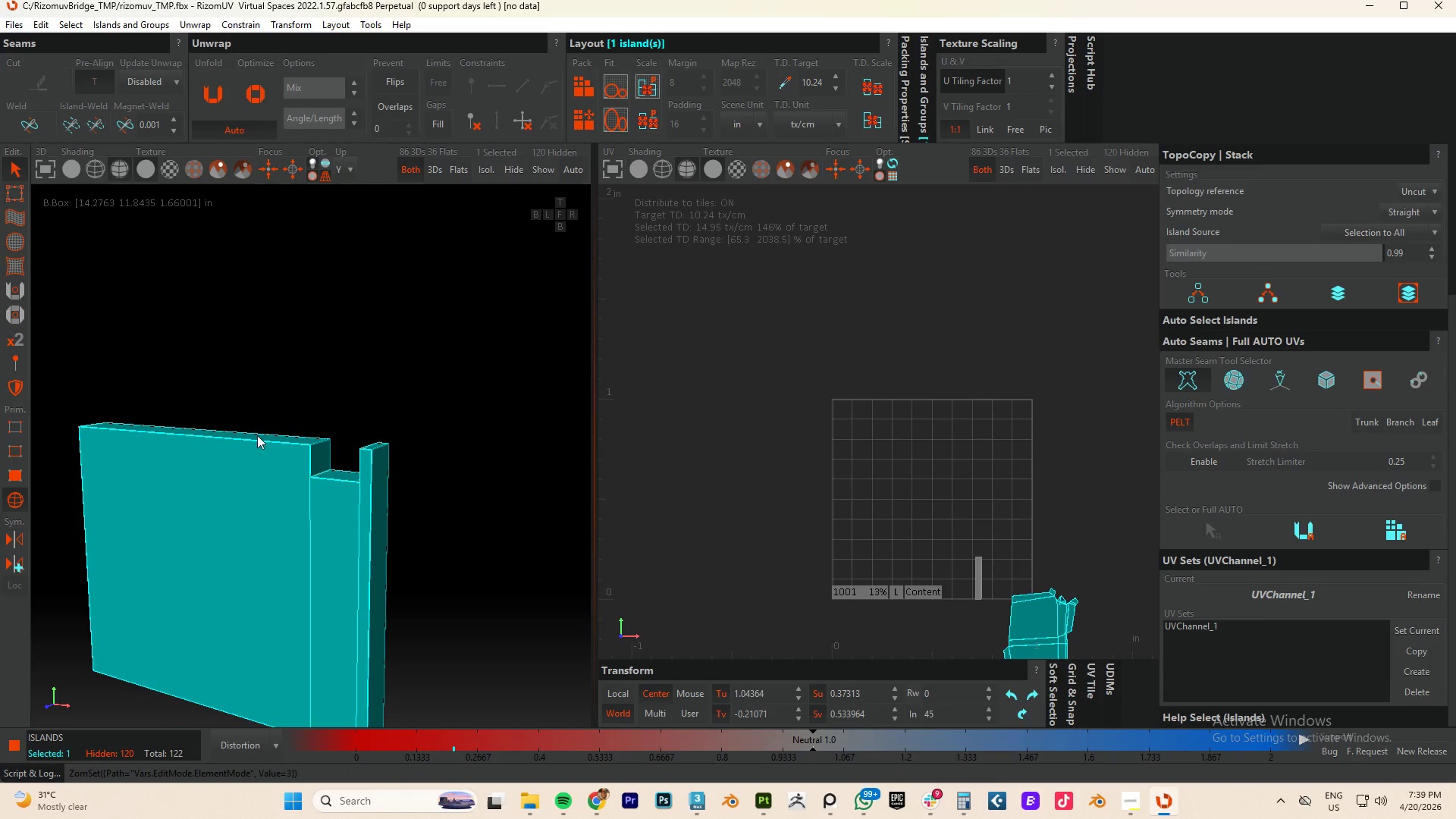 
left_click([231, 479])
 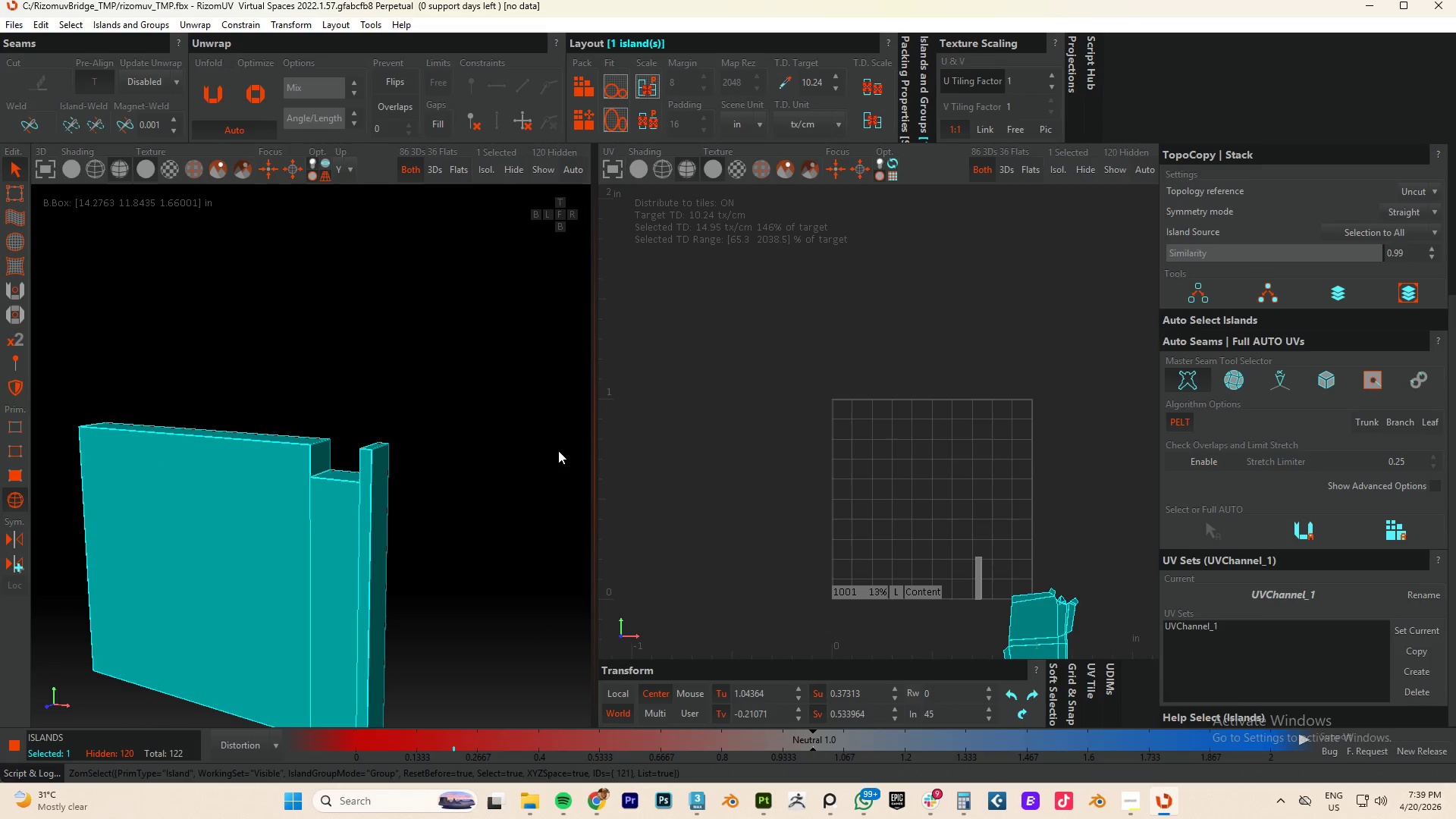 
key(W)
 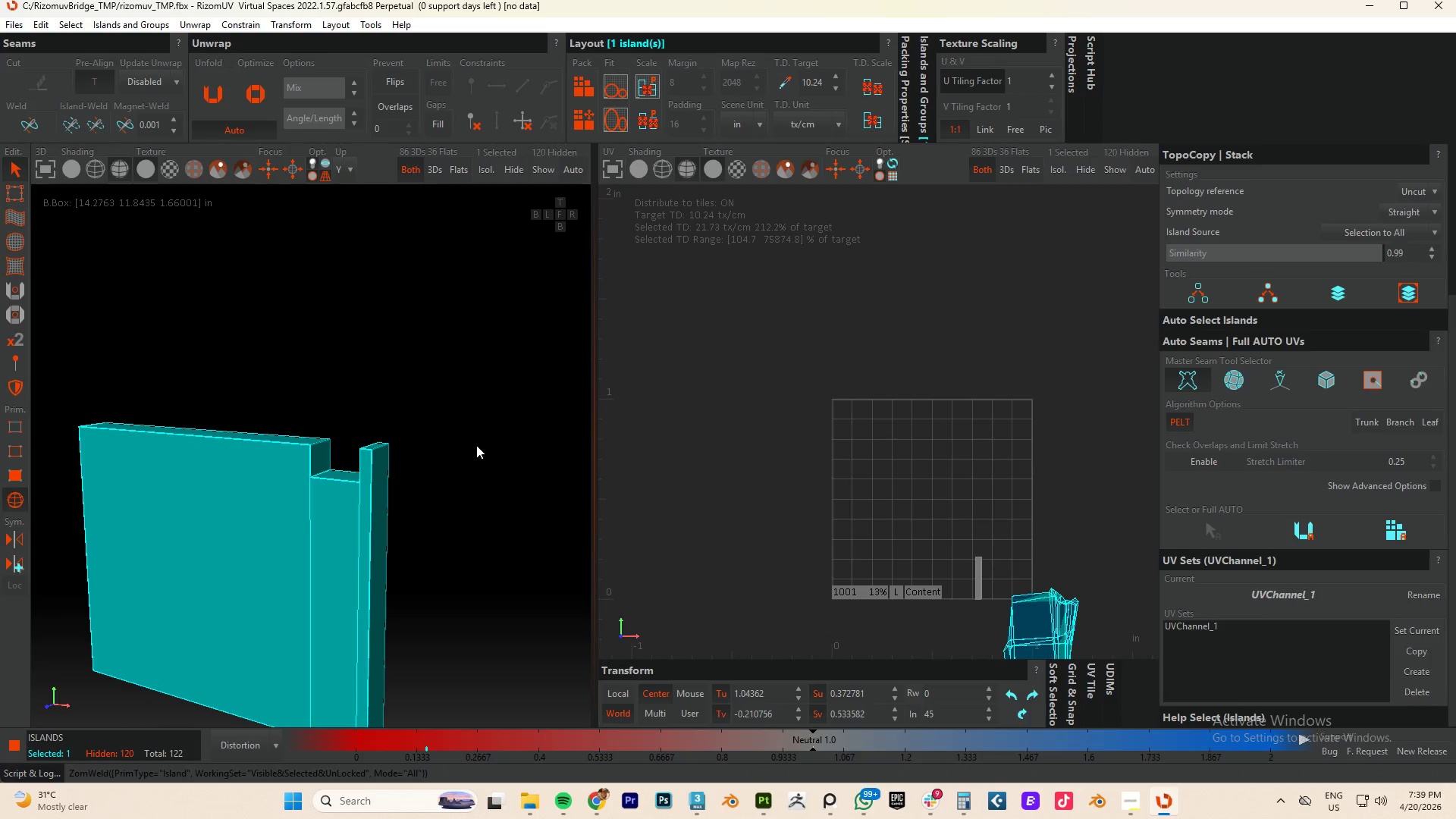 
hold_key(key=AltLeft, duration=0.75)
scroll: coordinate [477, 446], scroll_direction: down, amount: 1.0
 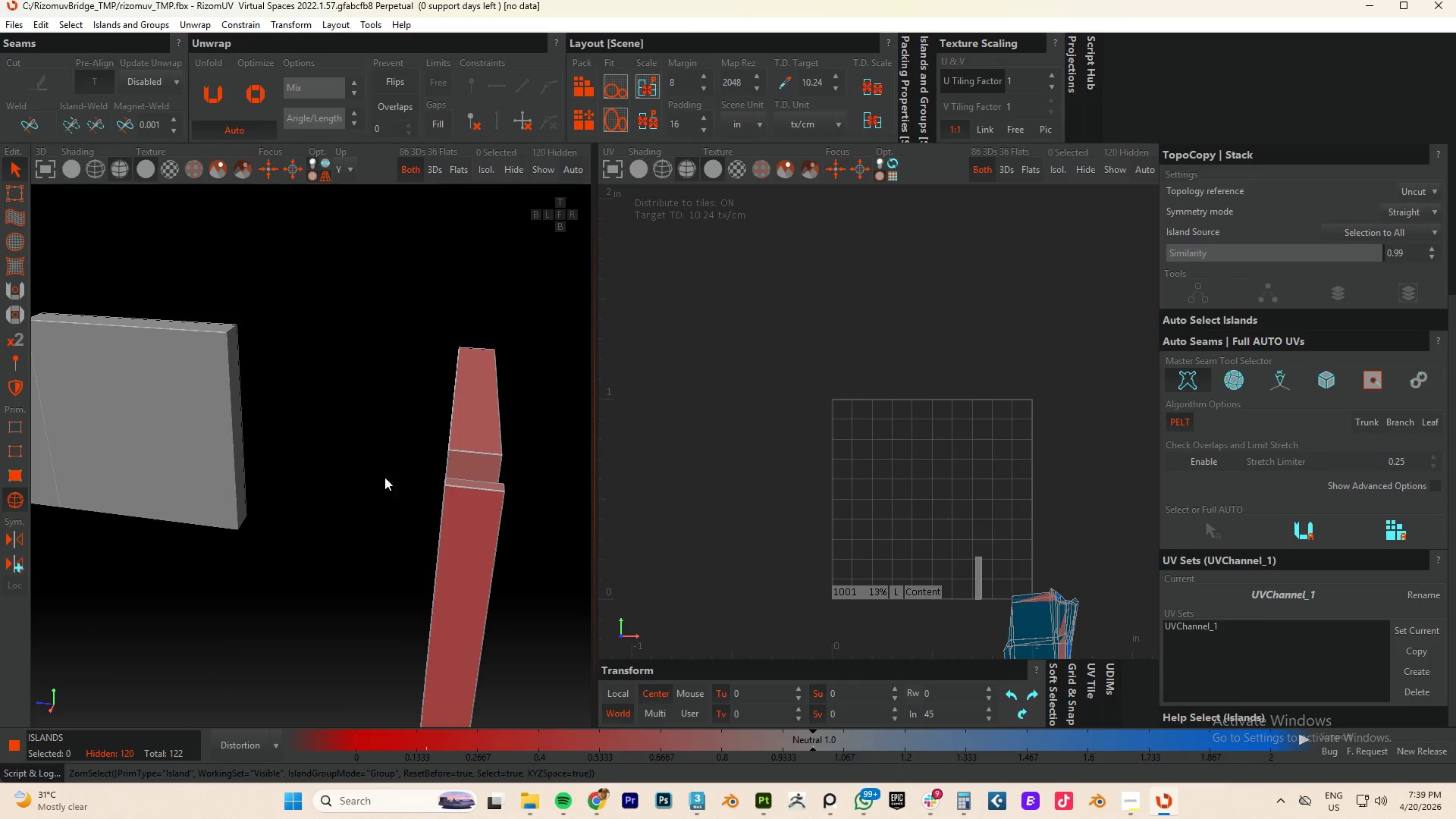 
scroll: coordinate [405, 500], scroll_direction: up, amount: 7.0
 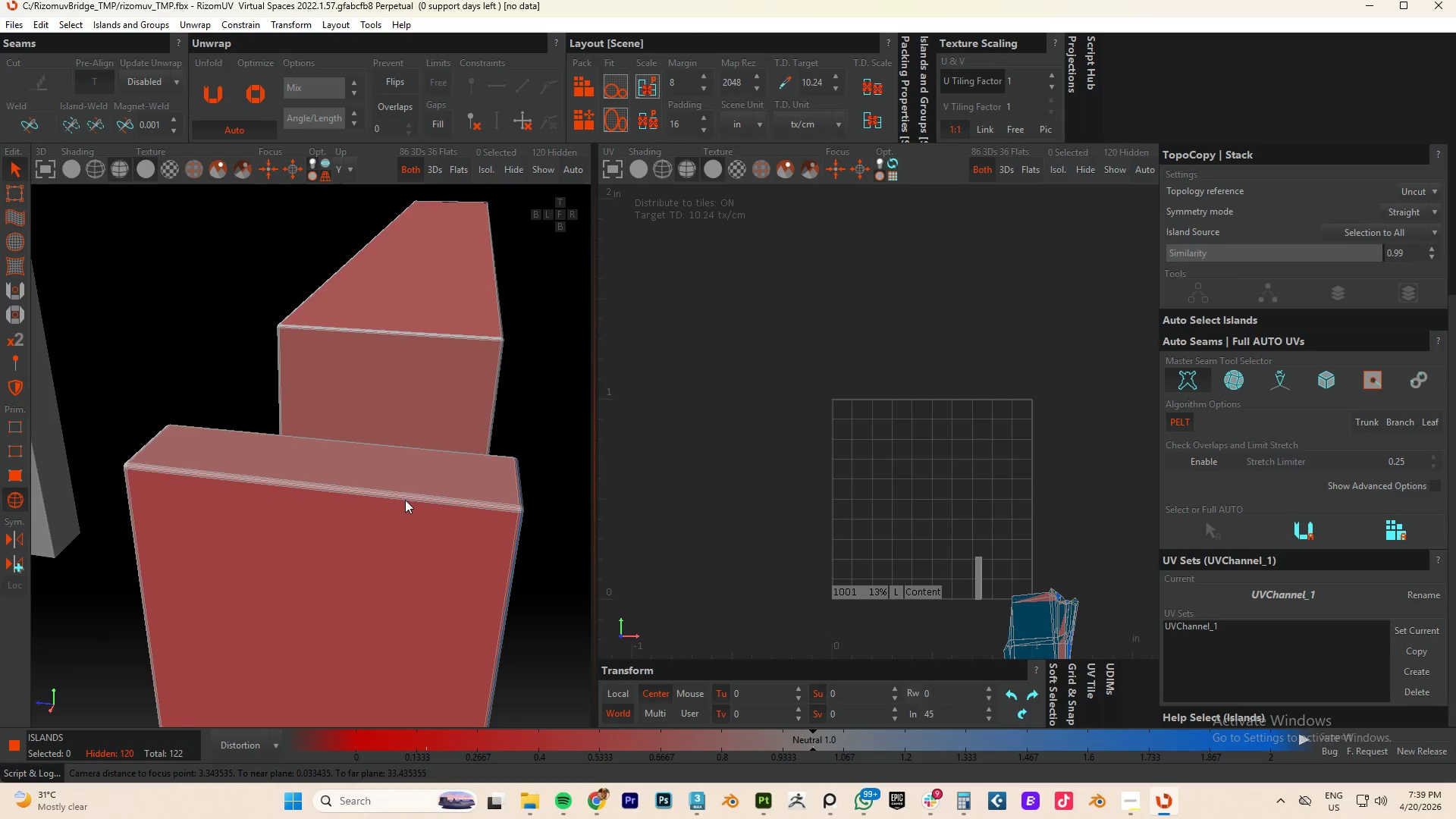 
key(F2)
 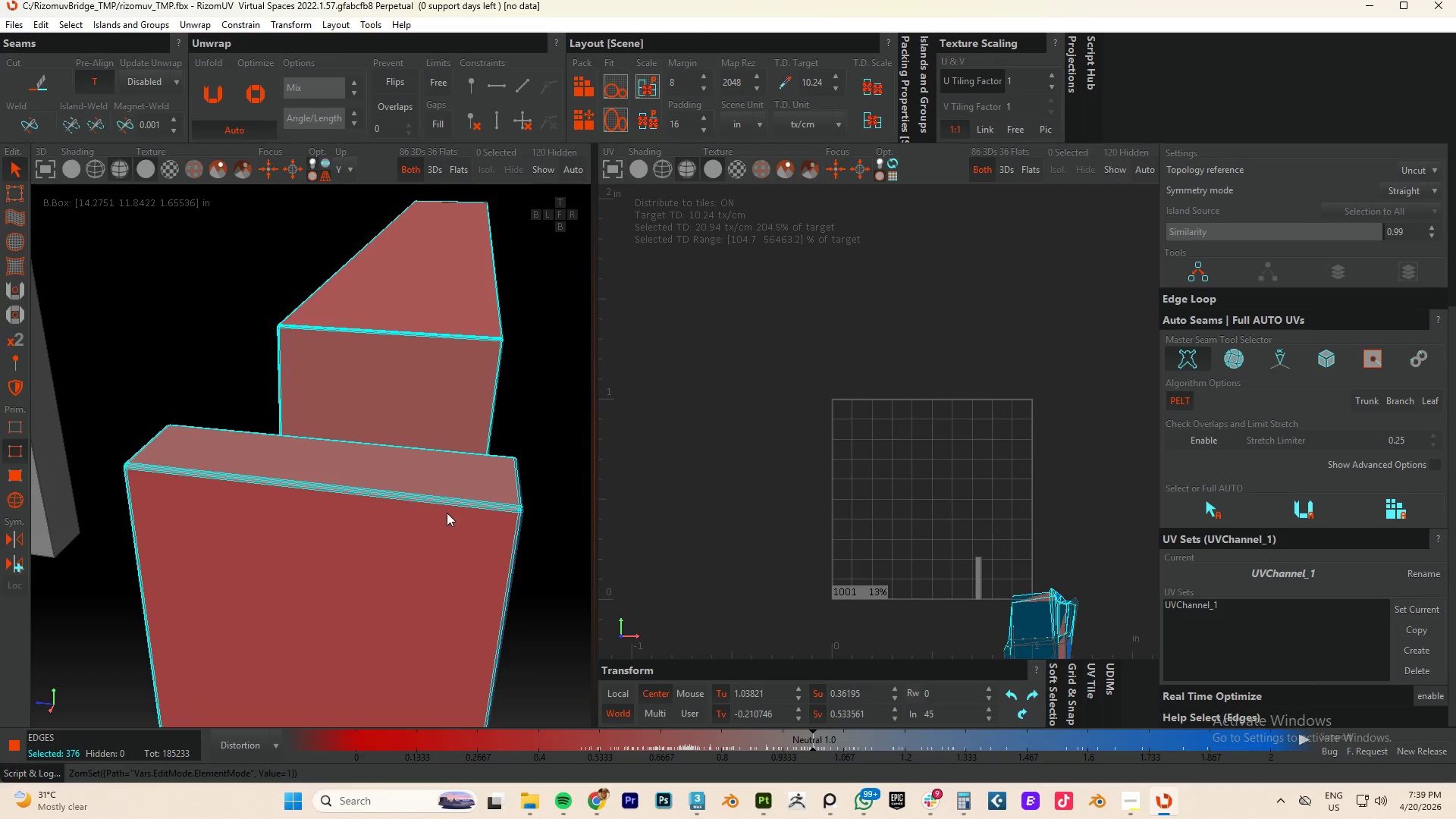 
hold_key(key=AltLeft, duration=0.42)
 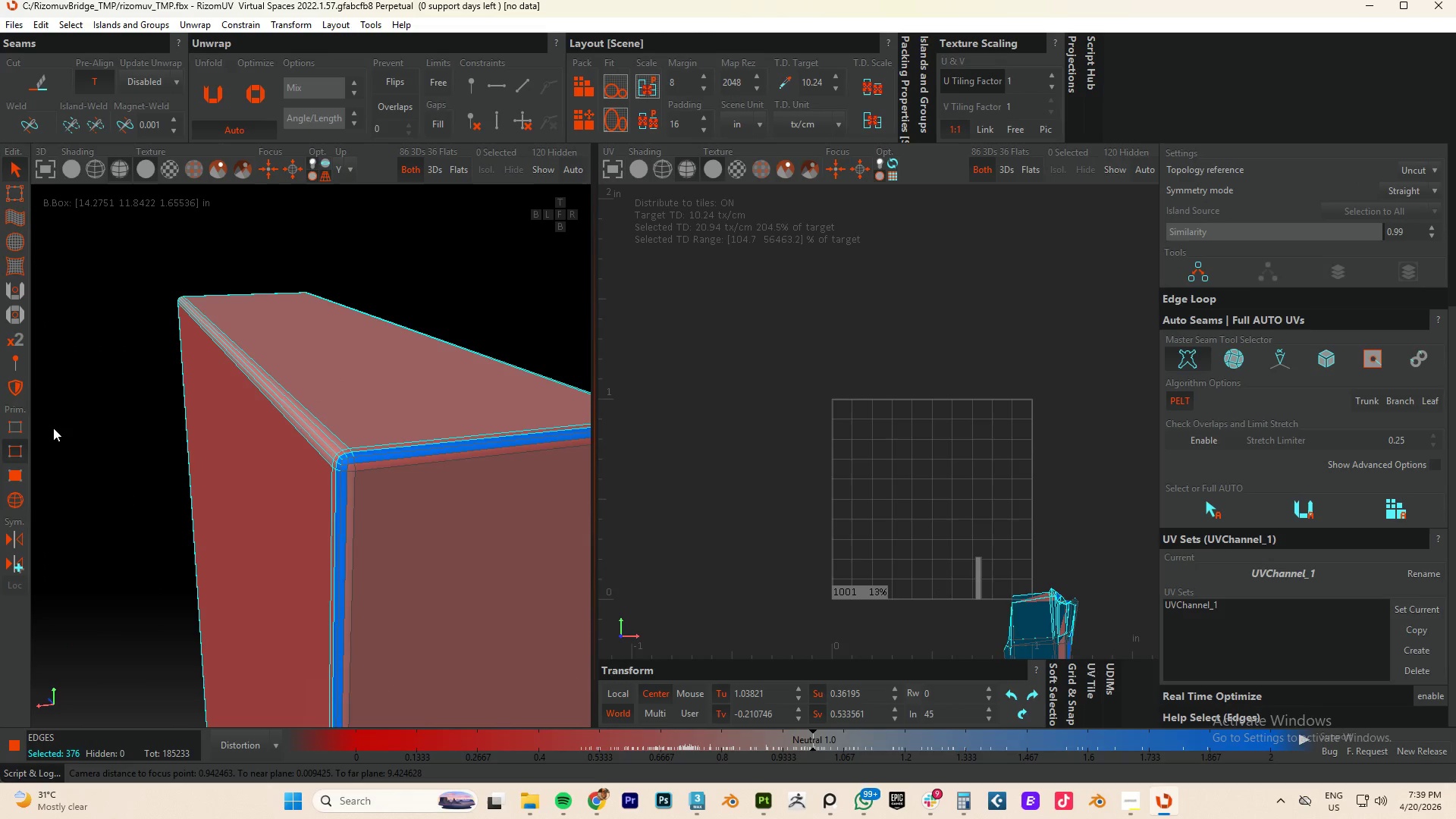 
scroll: coordinate [464, 510], scroll_direction: up, amount: 4.0
 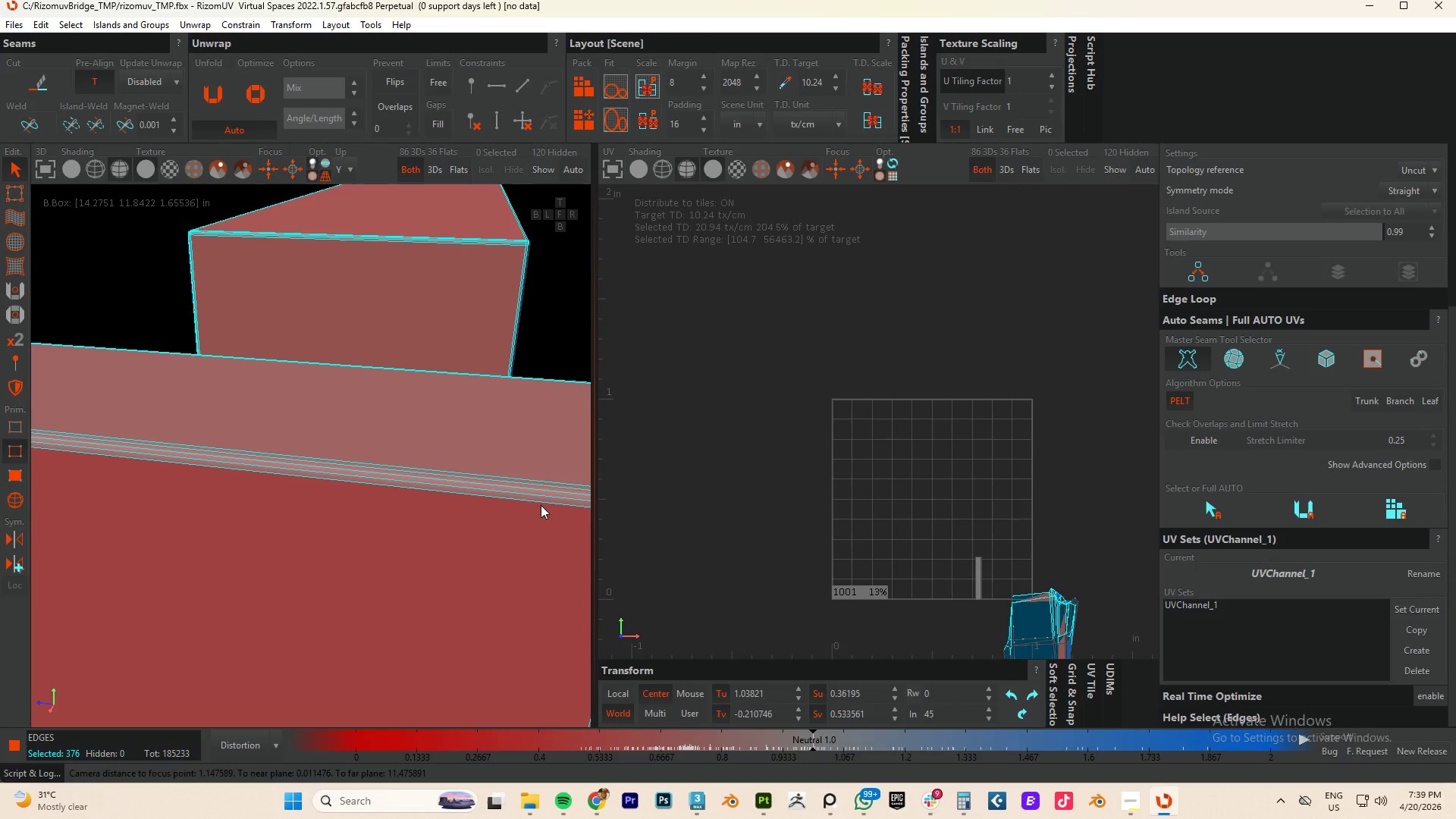 
left_click([451, 287])
 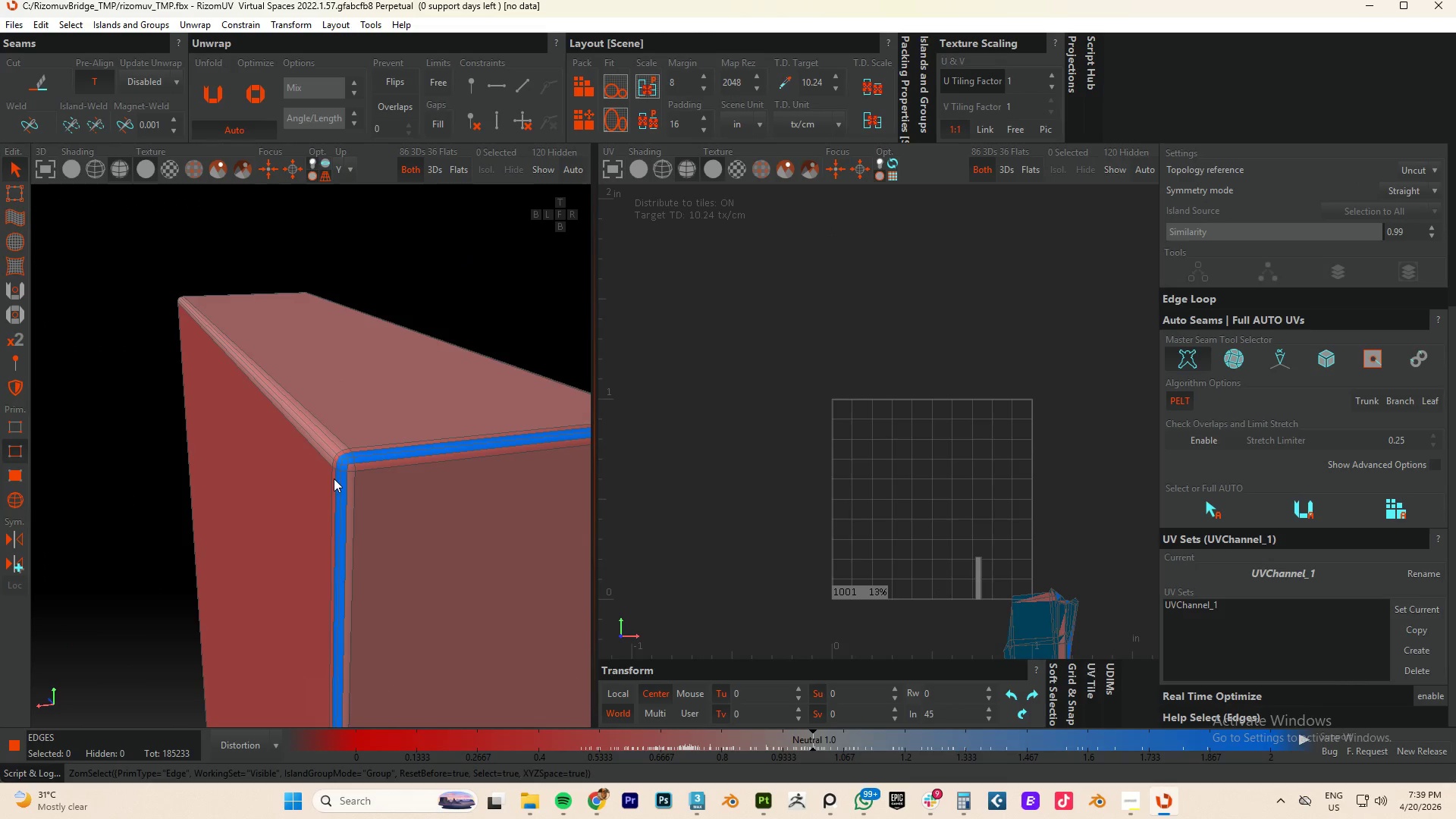 
scroll: coordinate [349, 457], scroll_direction: up, amount: 4.0
 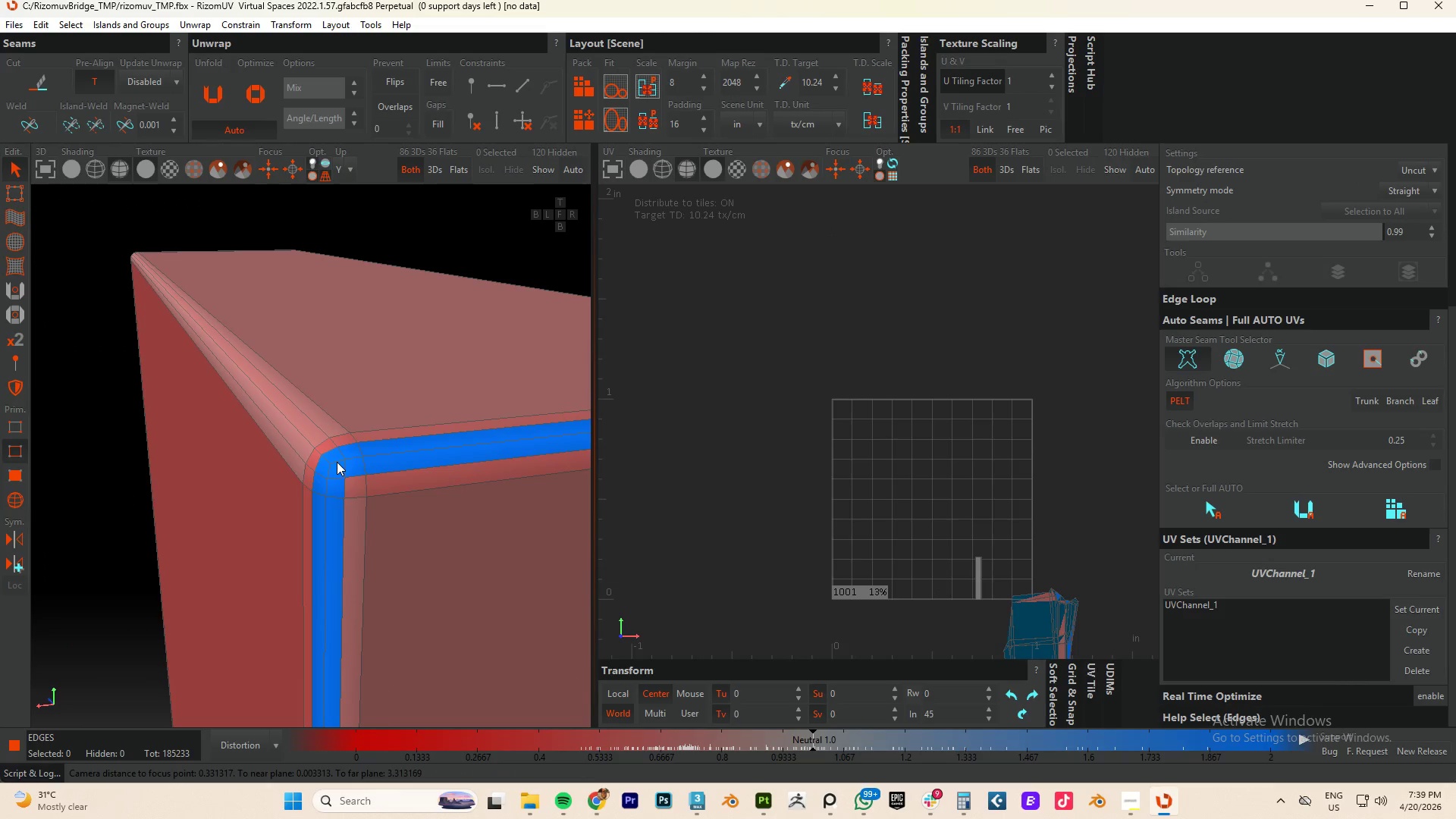 
double_click([337, 462])
 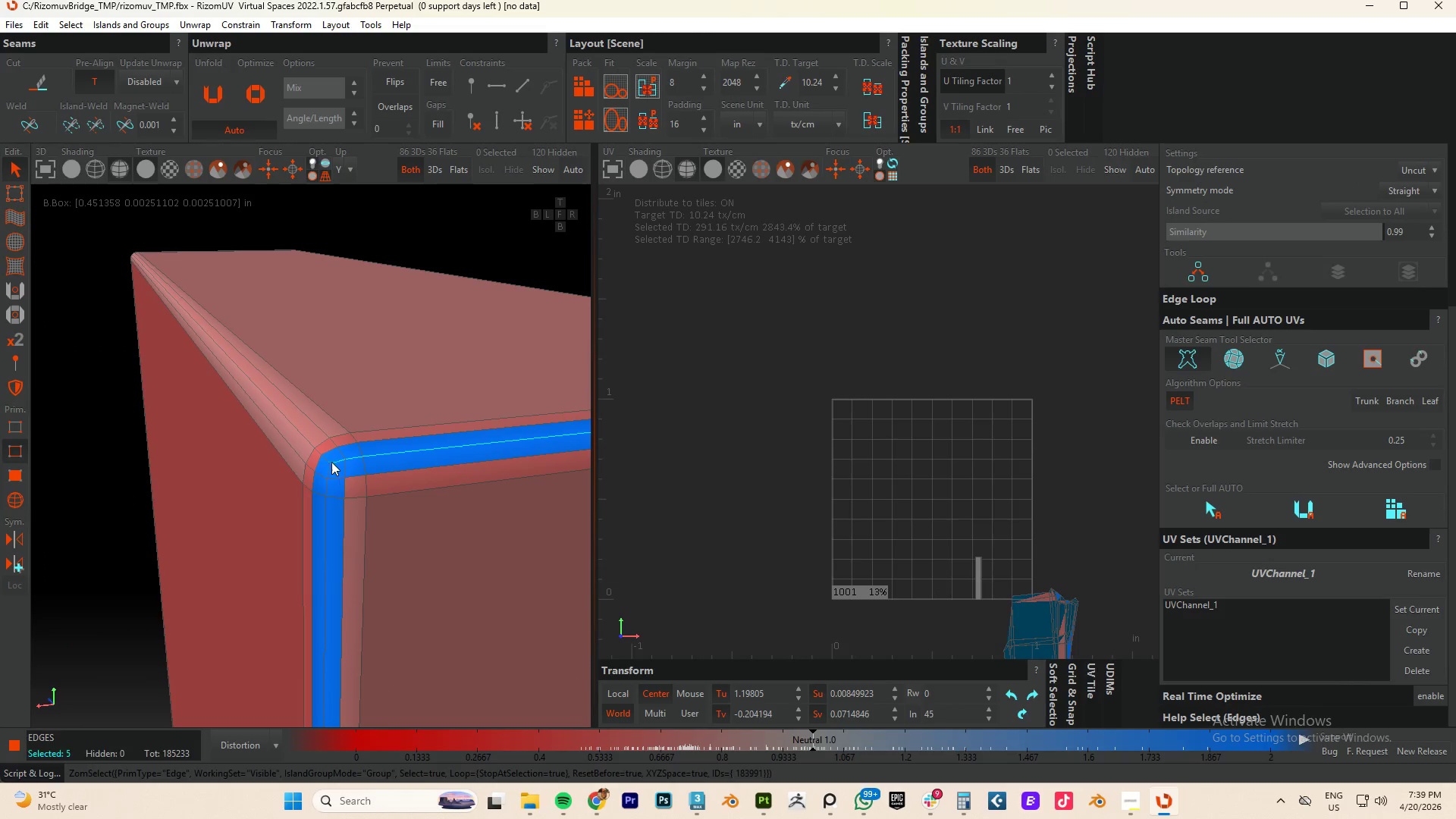 
hold_key(key=ControlLeft, duration=2.06)
double_click([324, 460])
 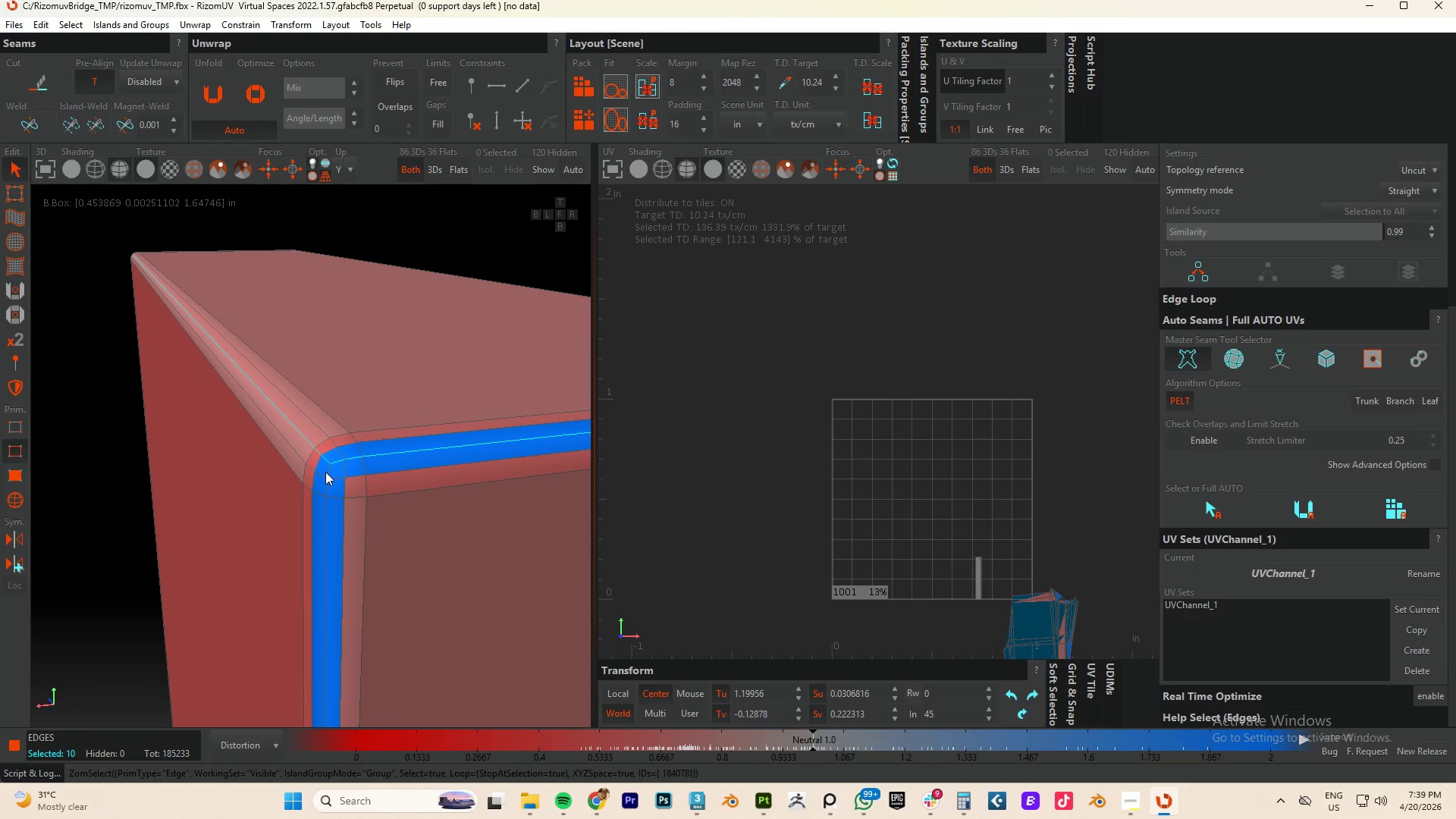 
double_click([325, 472])
 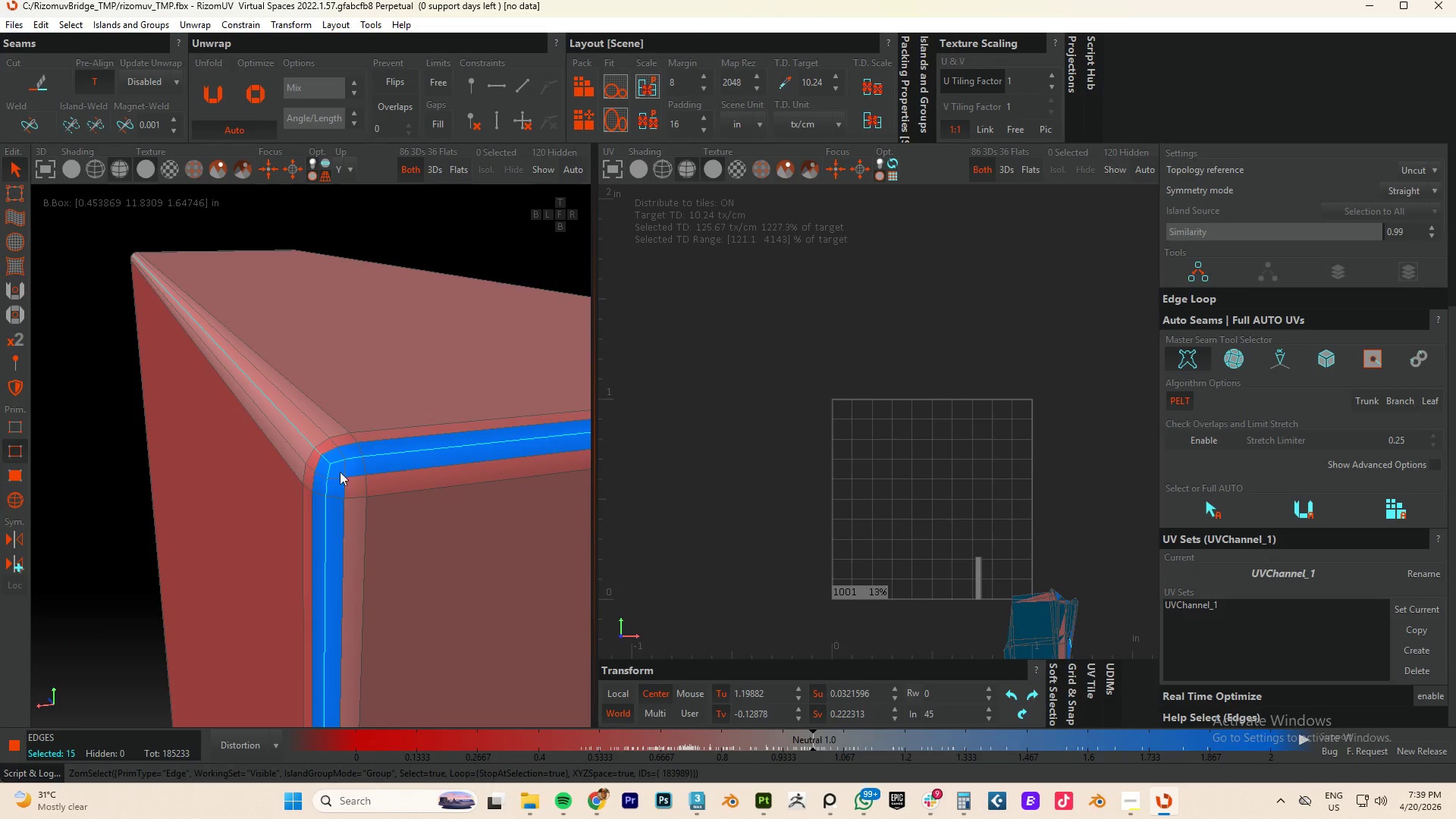 
scroll: coordinate [352, 472], scroll_direction: down, amount: 5.0
 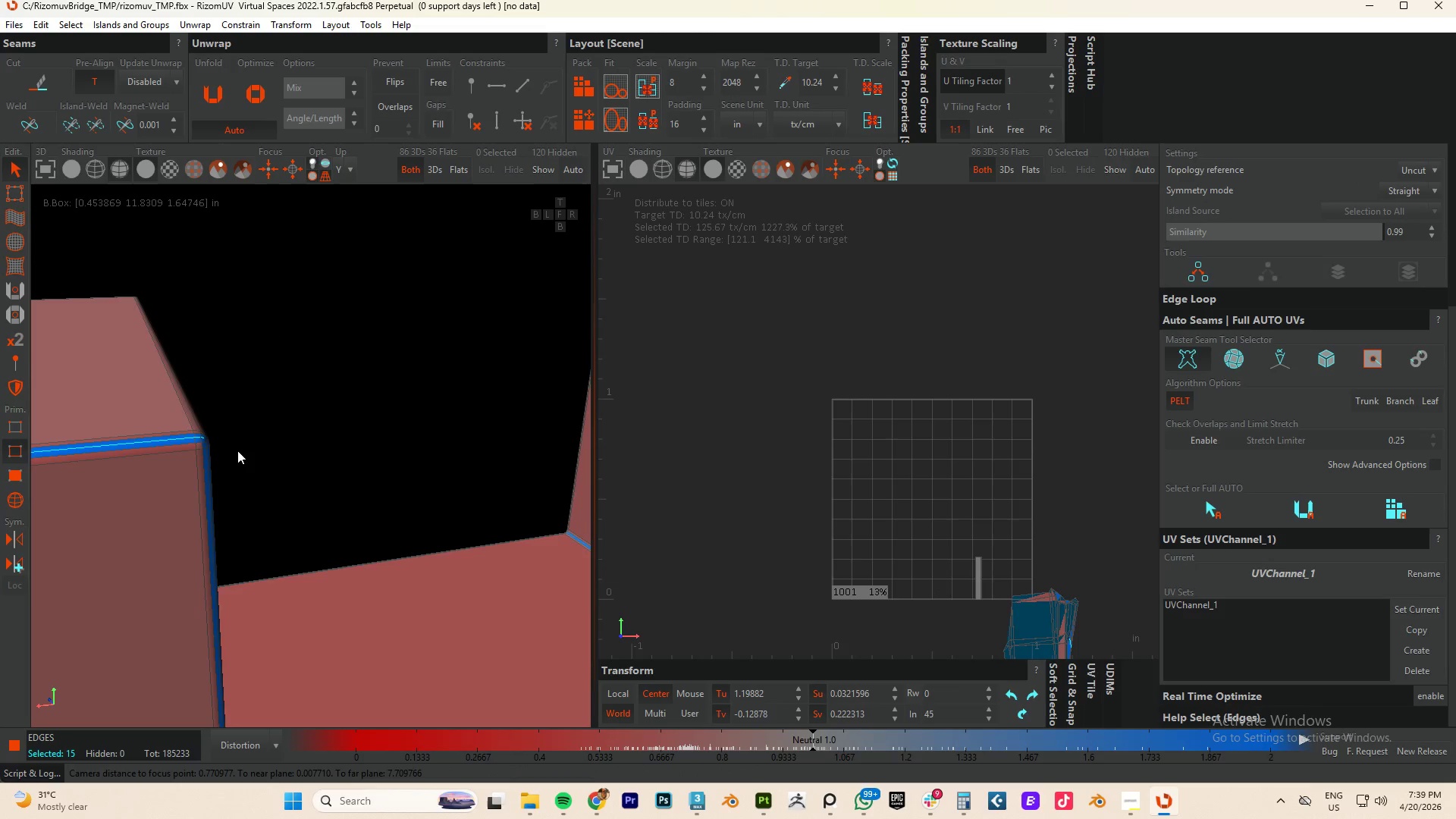 
hold_key(key=AltLeft, duration=0.61)
 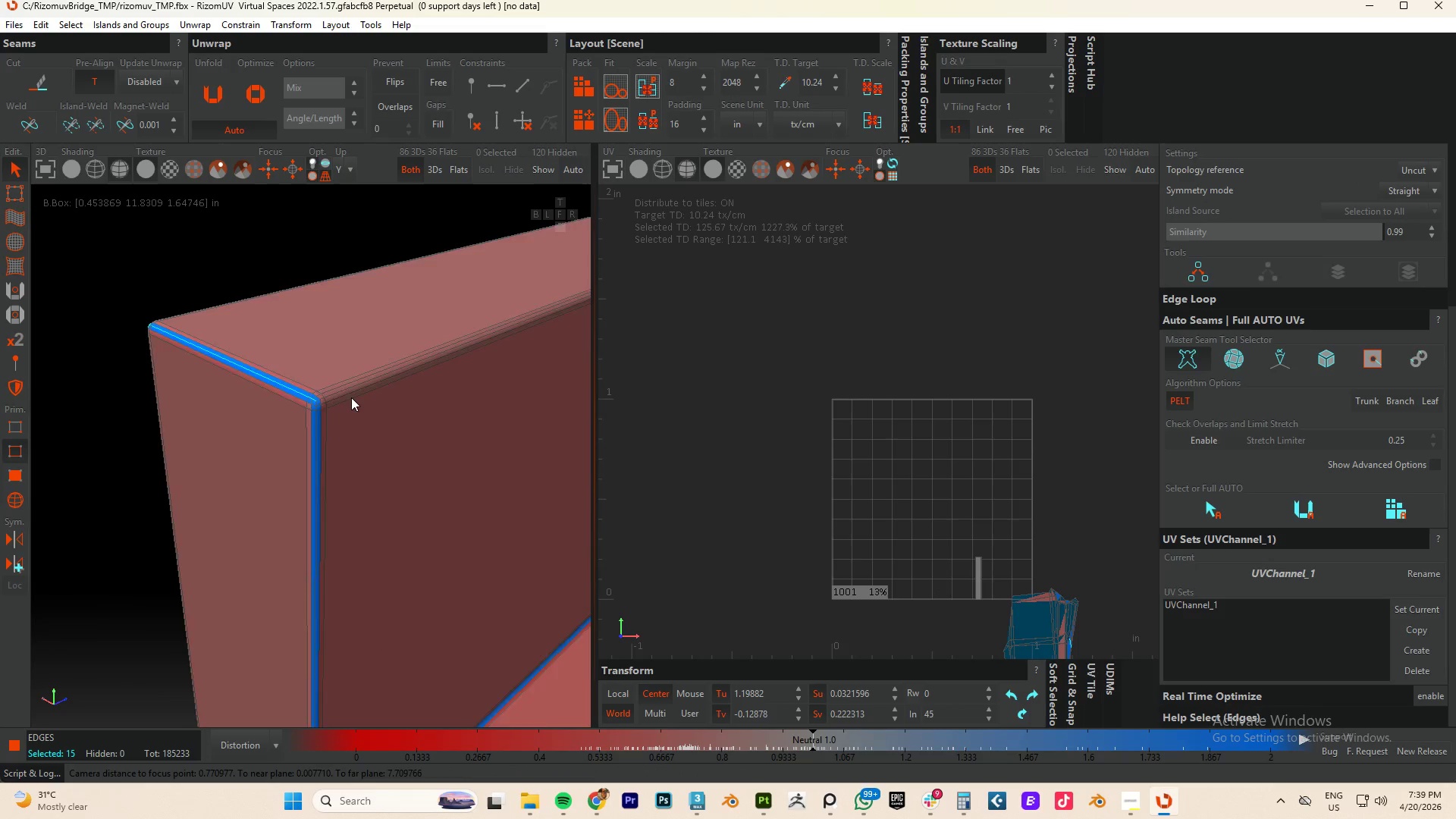 
hold_key(key=ControlLeft, duration=3.02)
 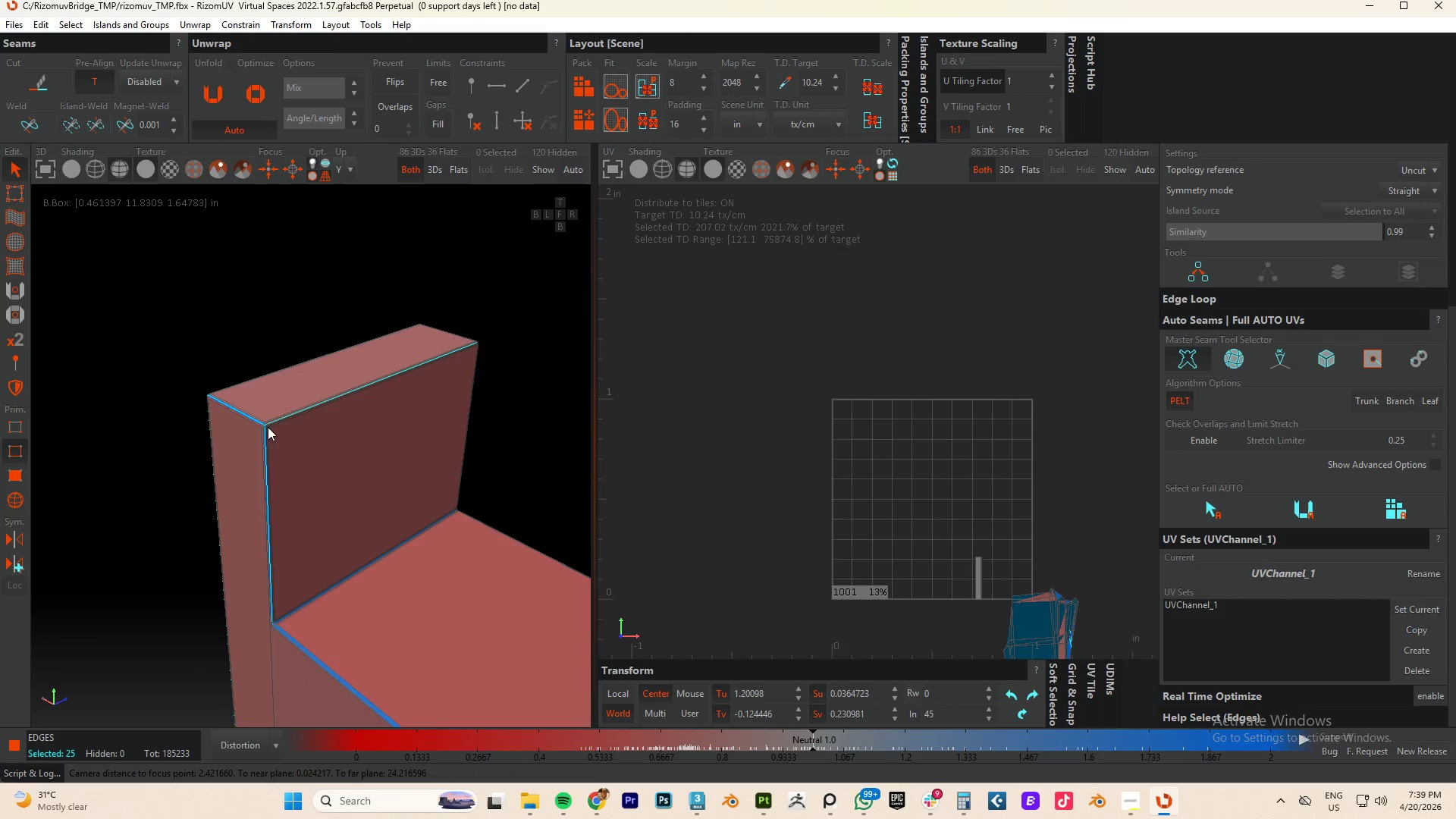 
scroll: coordinate [328, 404], scroll_direction: up, amount: 4.0
 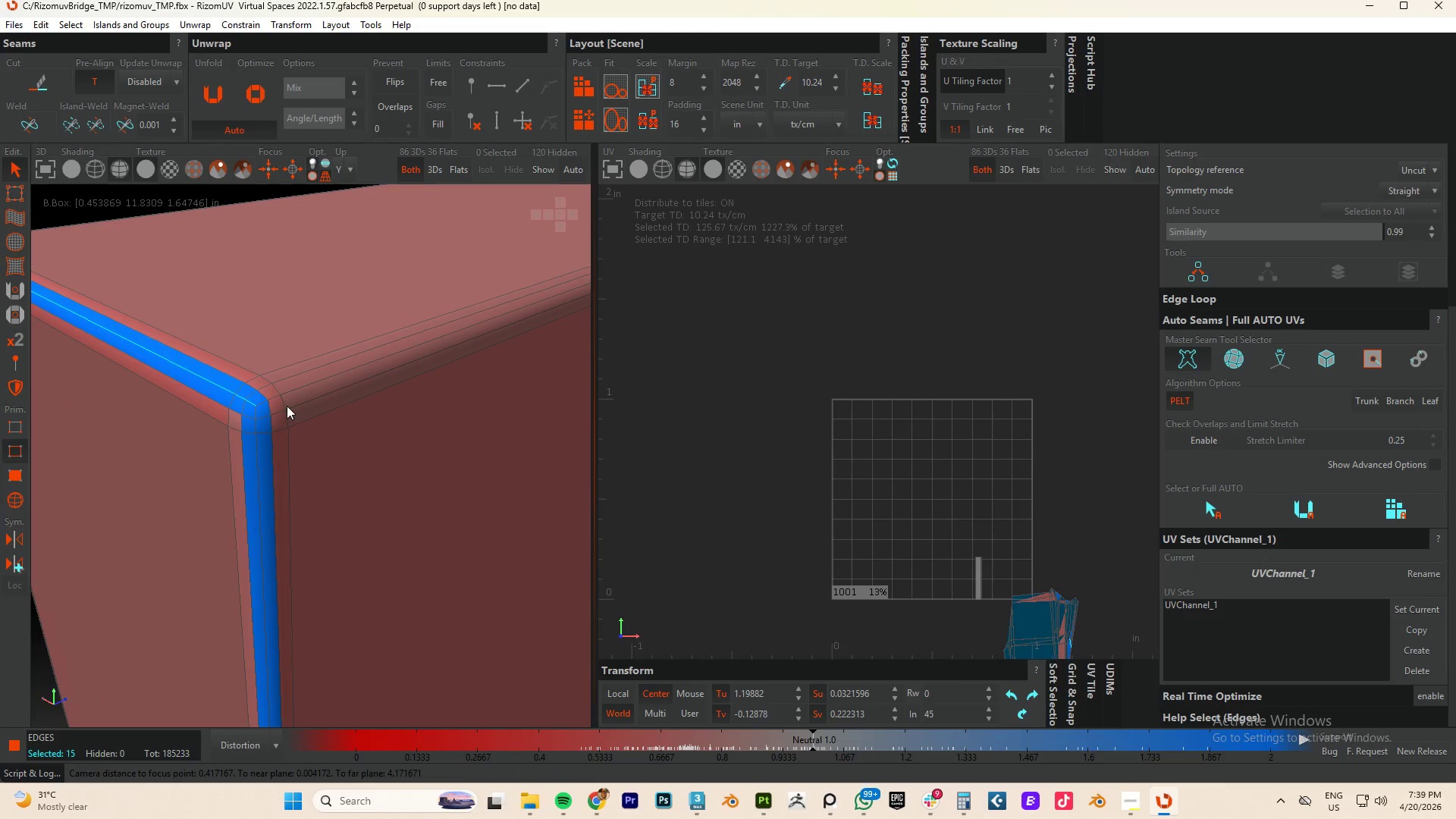 
double_click([274, 399])
 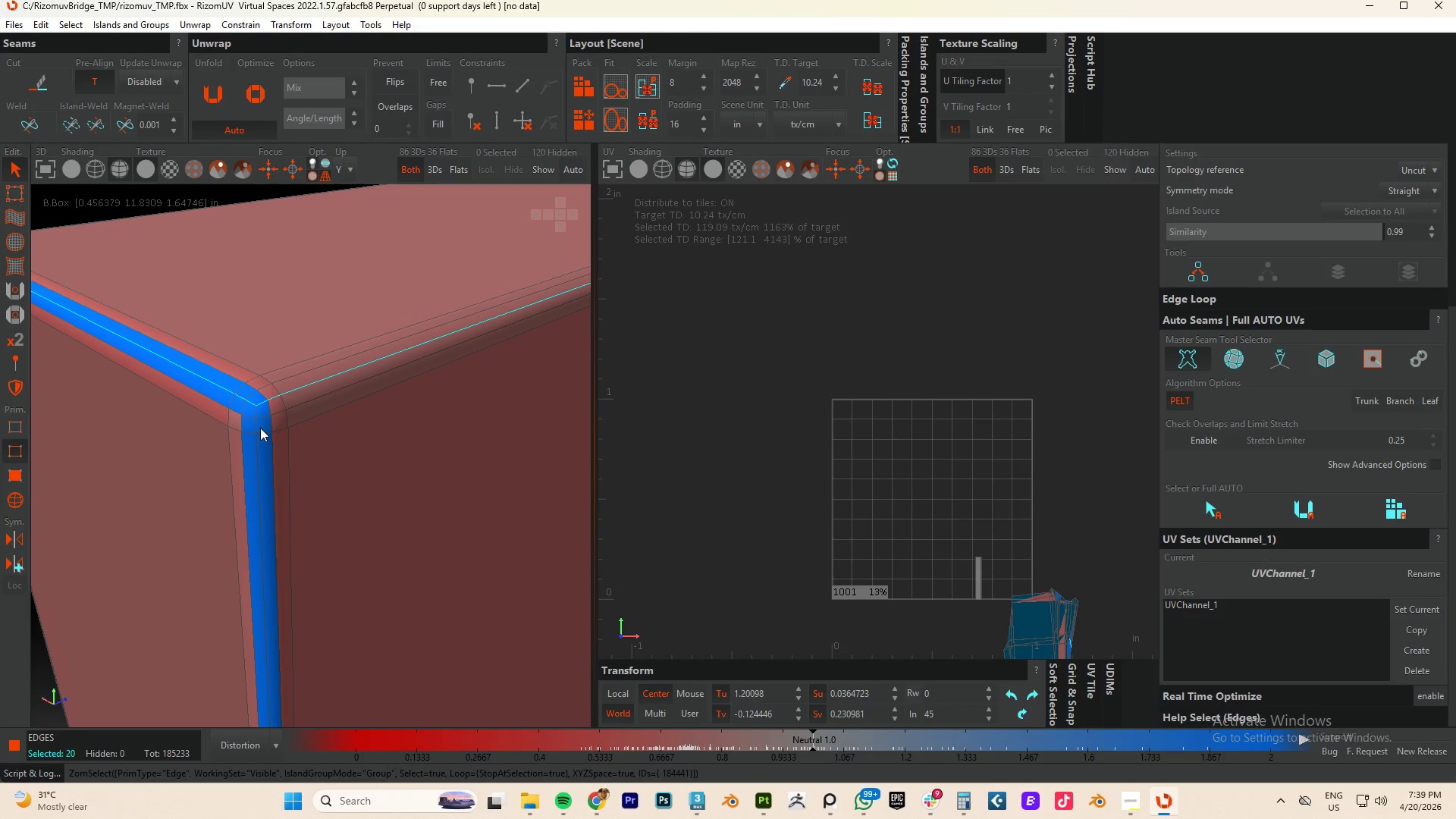 
double_click([260, 428])
 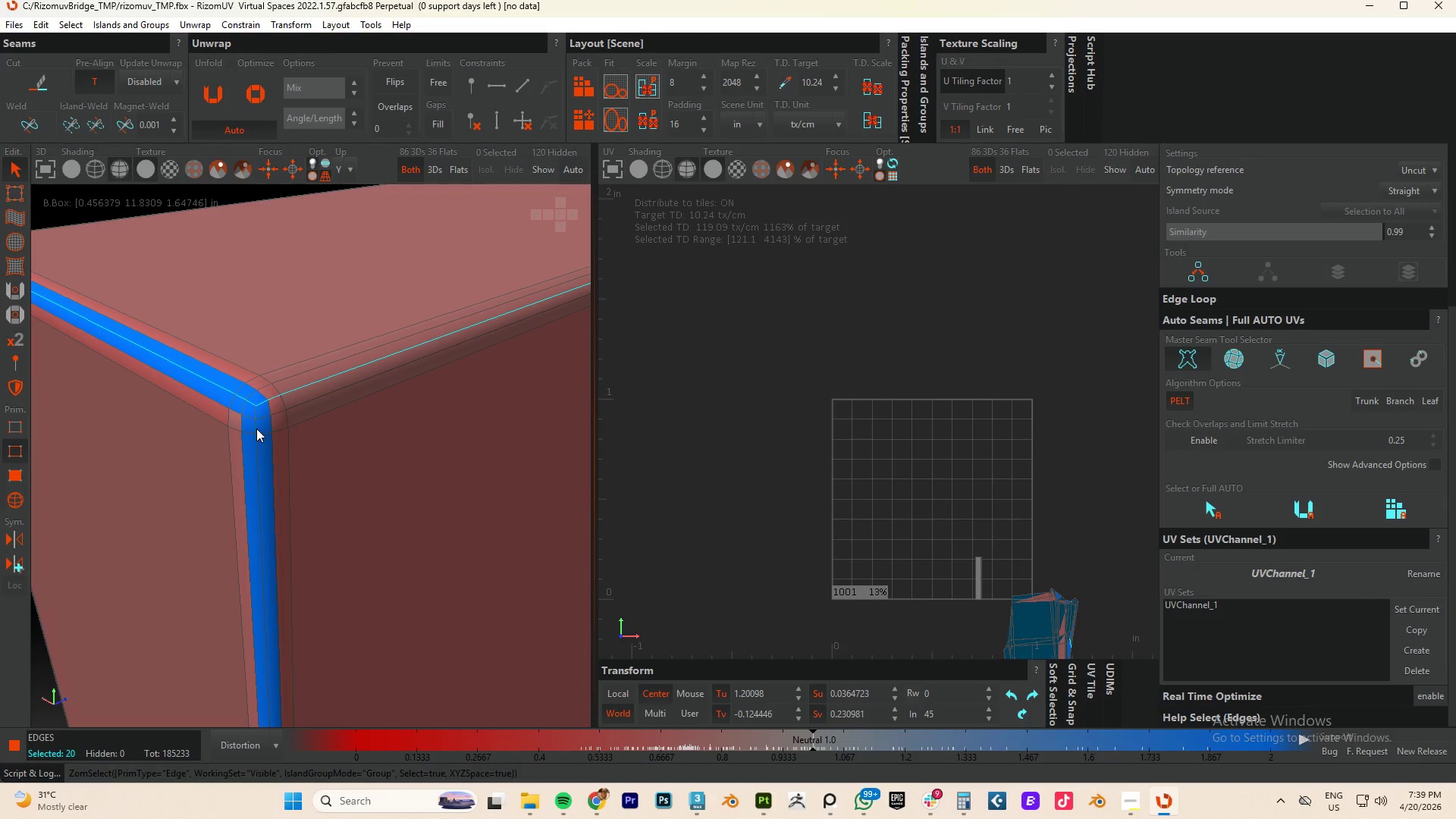 
double_click([256, 428])
 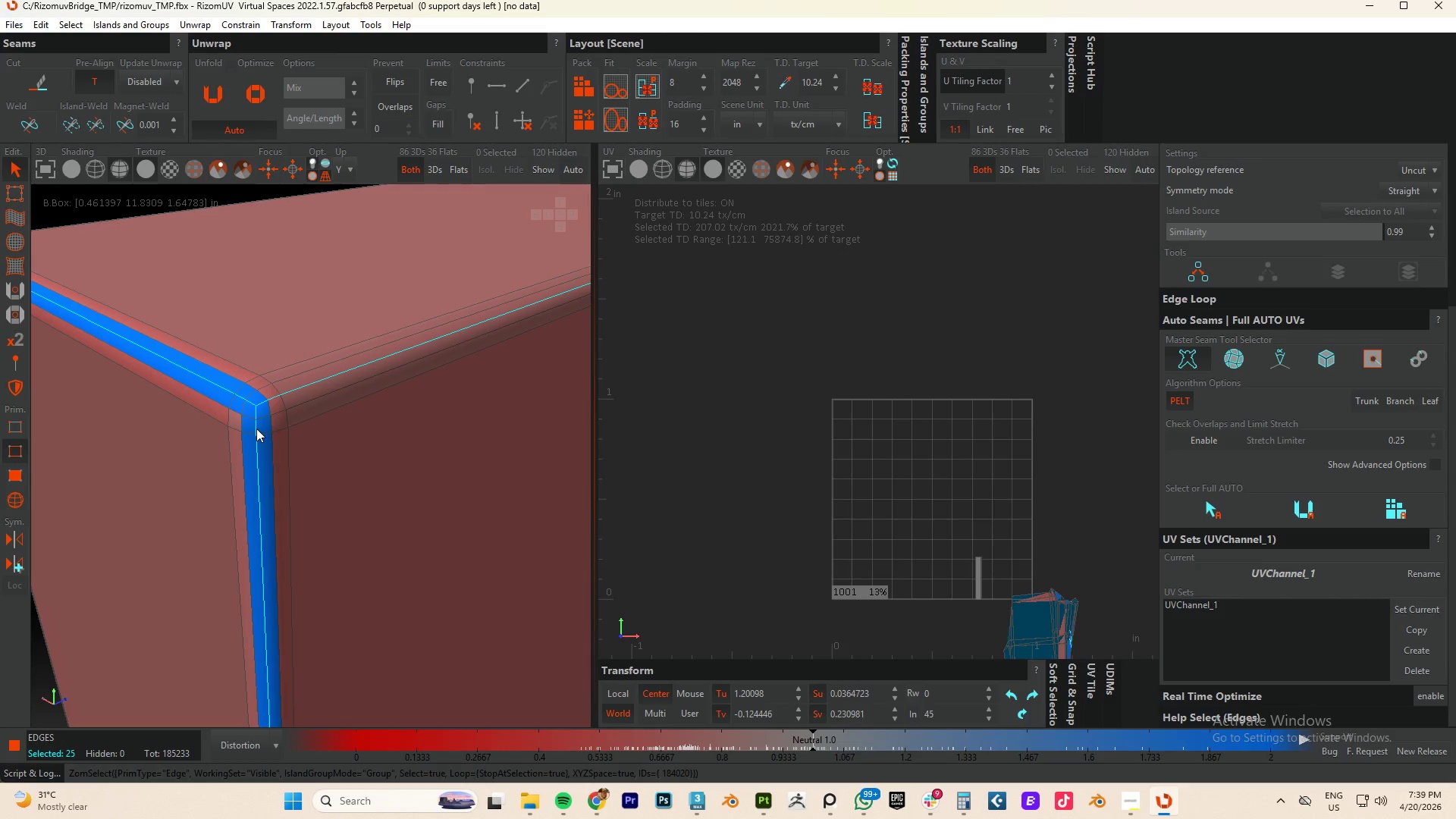 
hold_key(key=AltLeft, duration=0.73)
 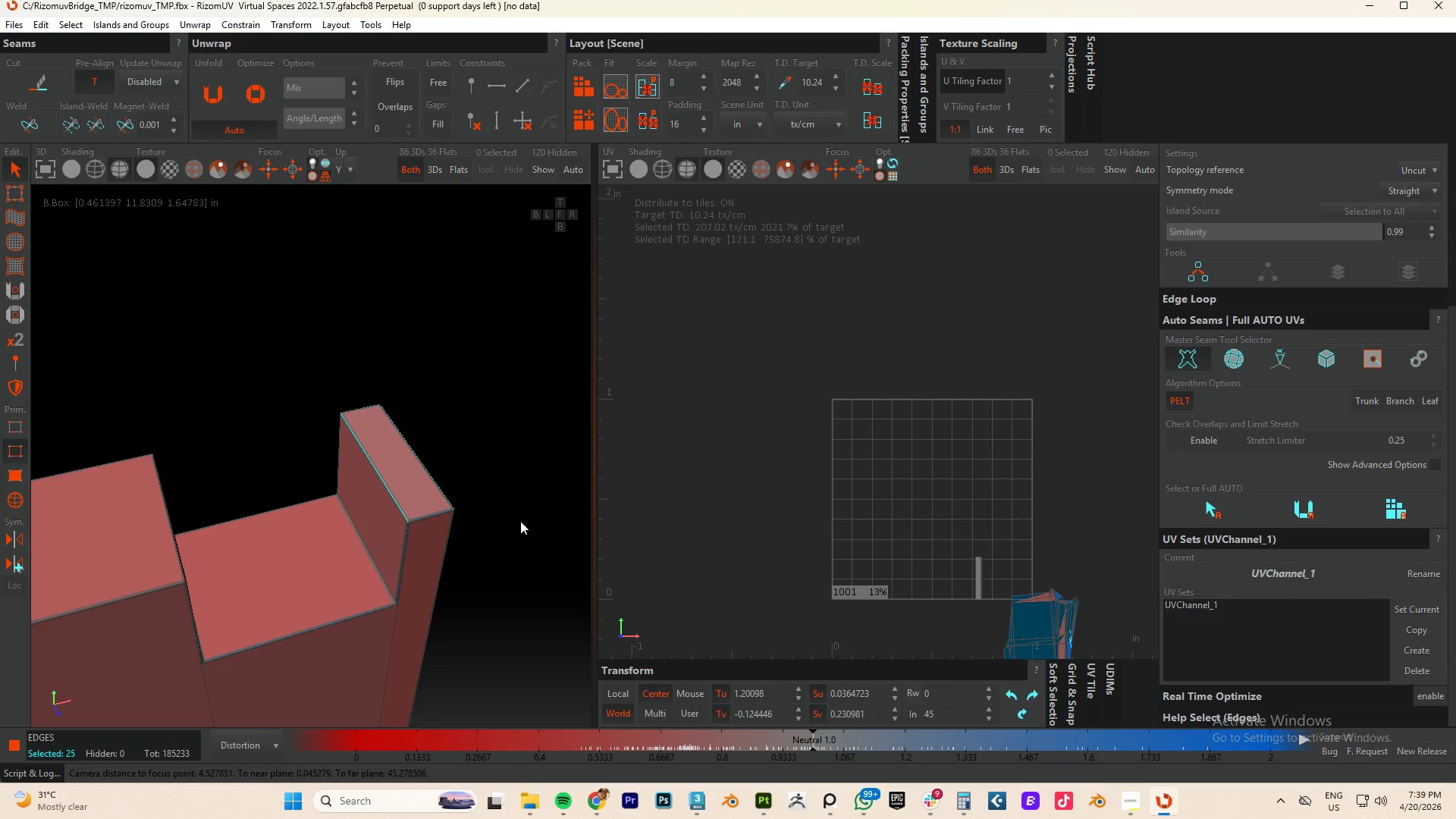 
scroll: coordinate [274, 422], scroll_direction: down, amount: 15.0
 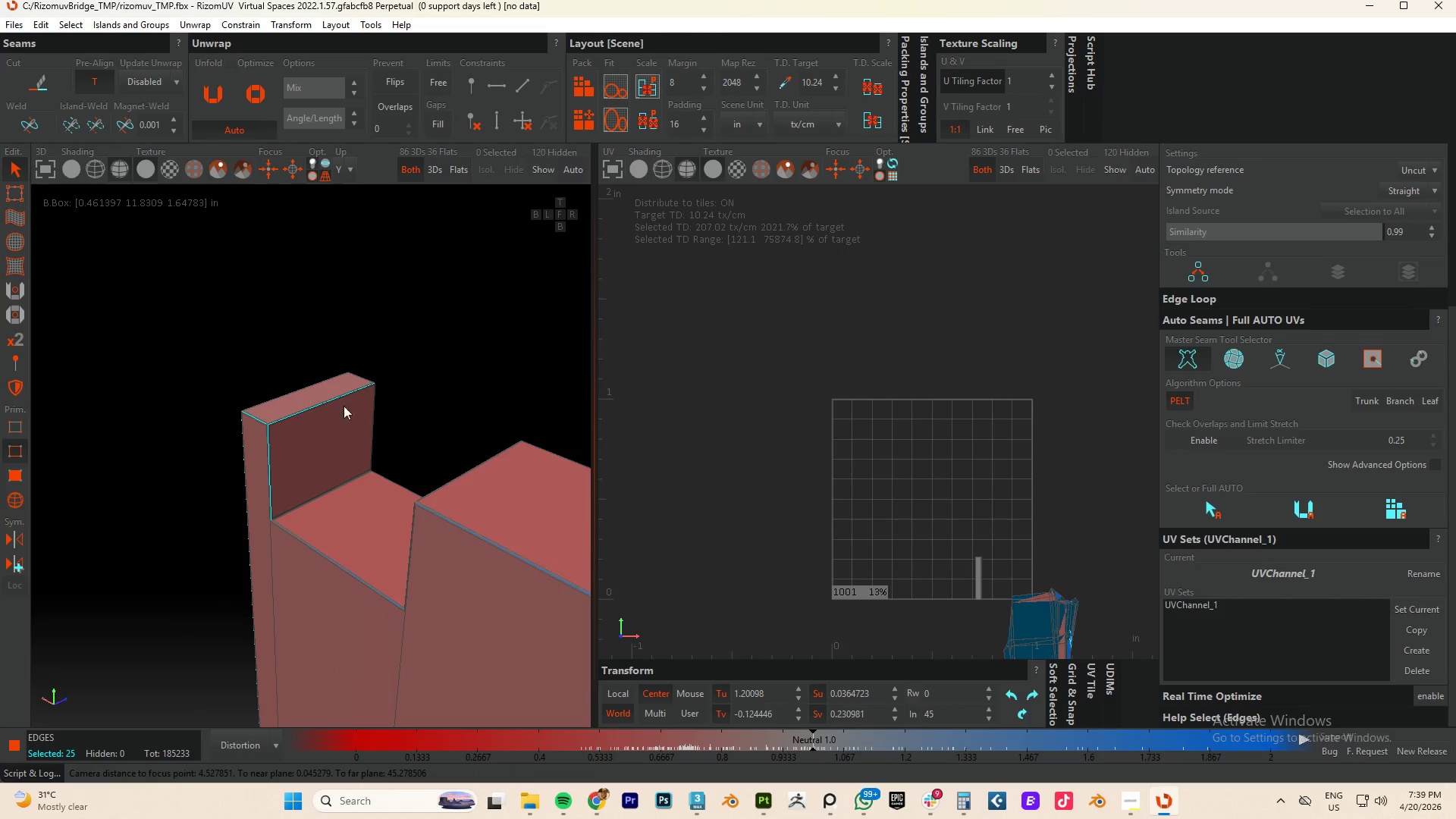 
hold_key(key=ControlLeft, duration=1.55)
 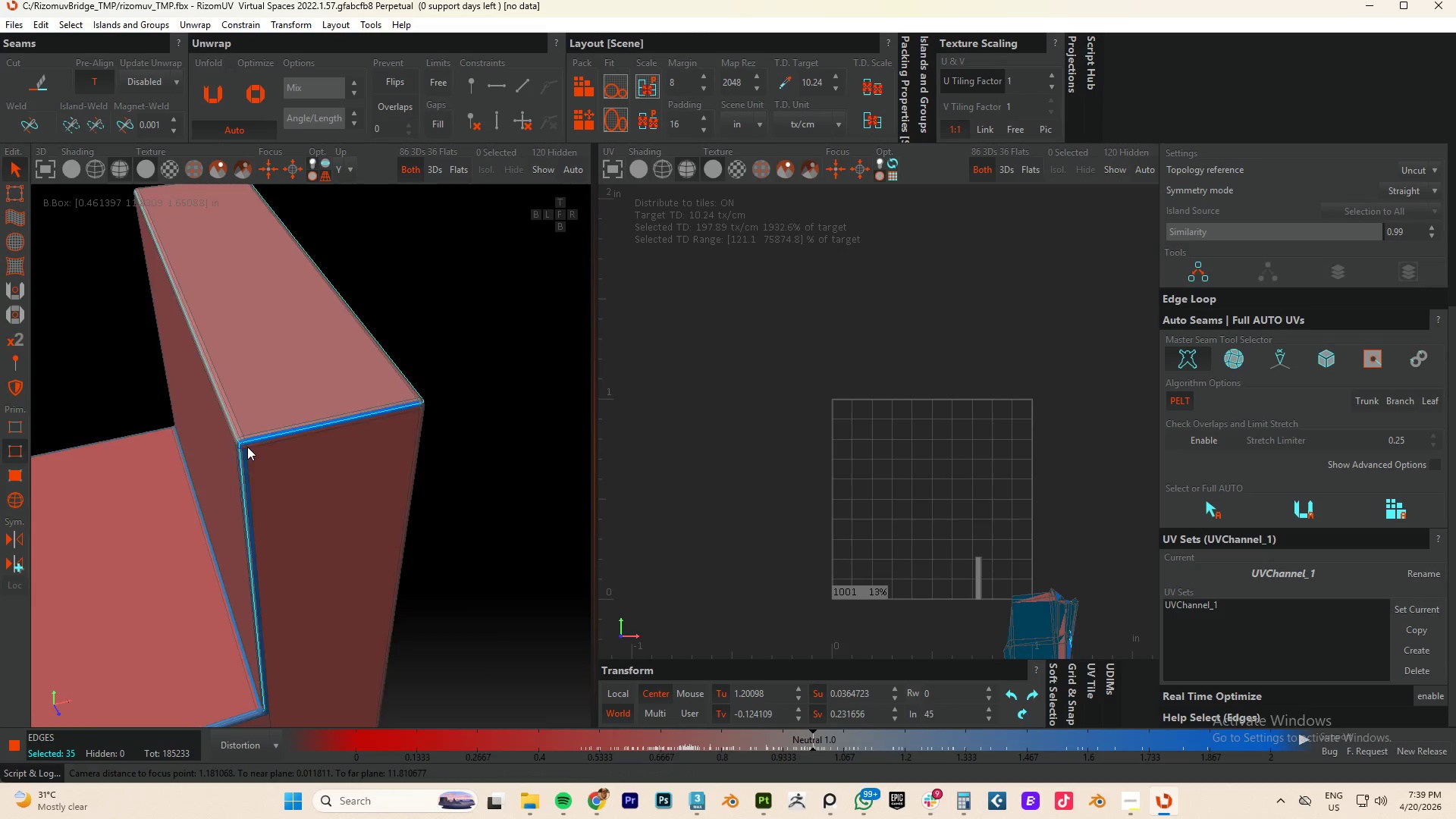 
scroll: coordinate [269, 432], scroll_direction: up, amount: 13.0
 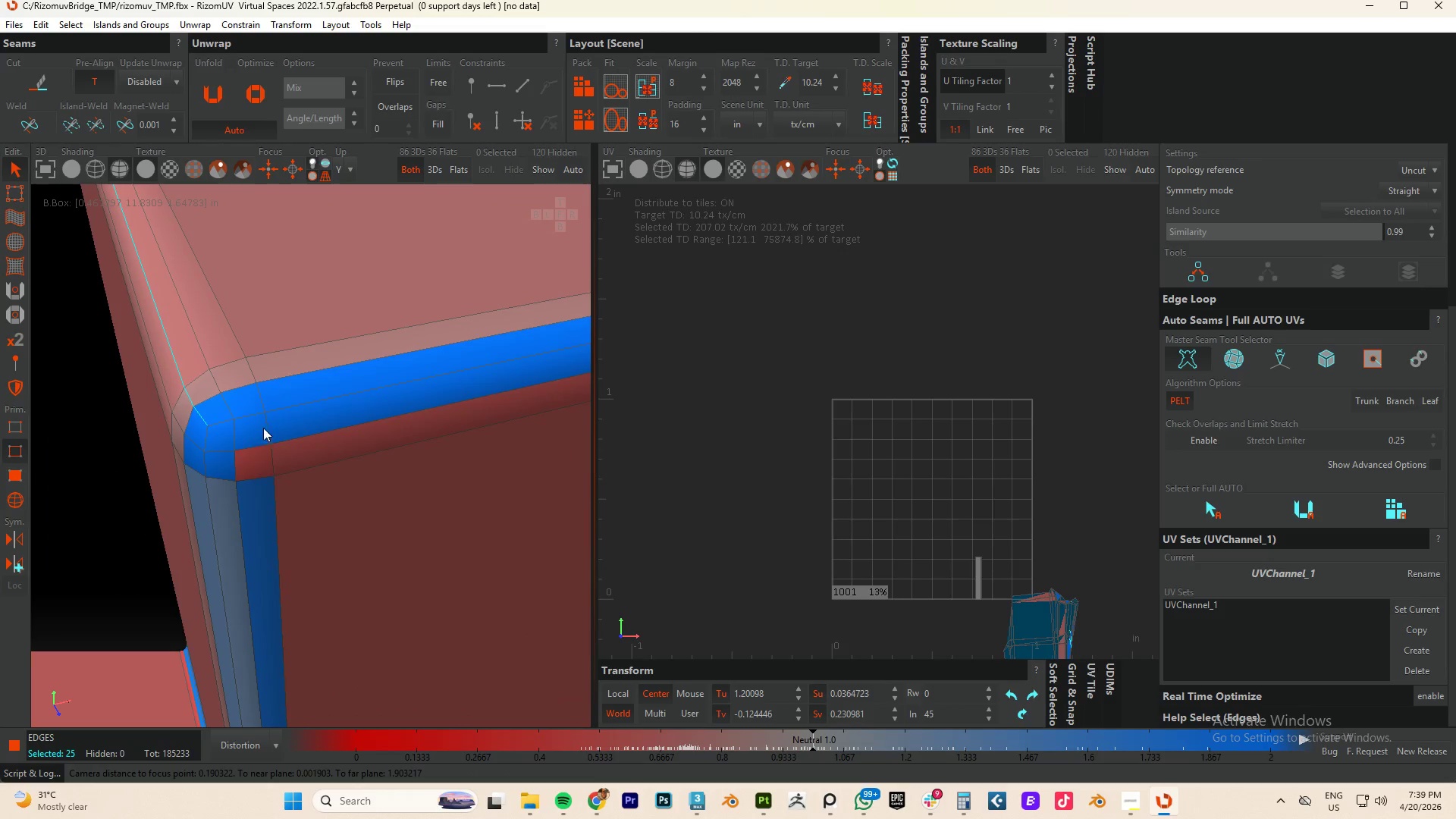 
double_click([243, 416])
 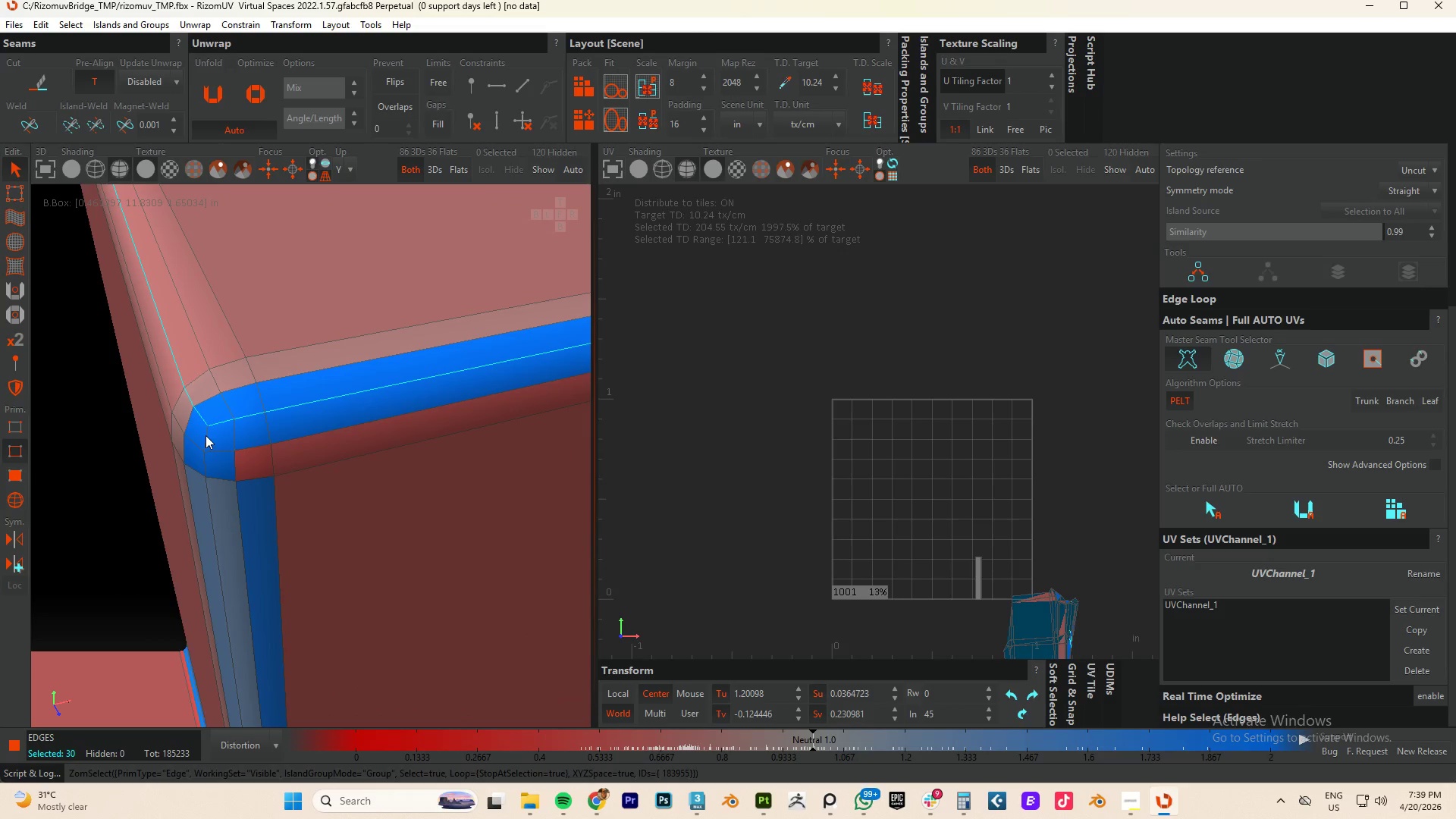 
double_click([206, 435])
 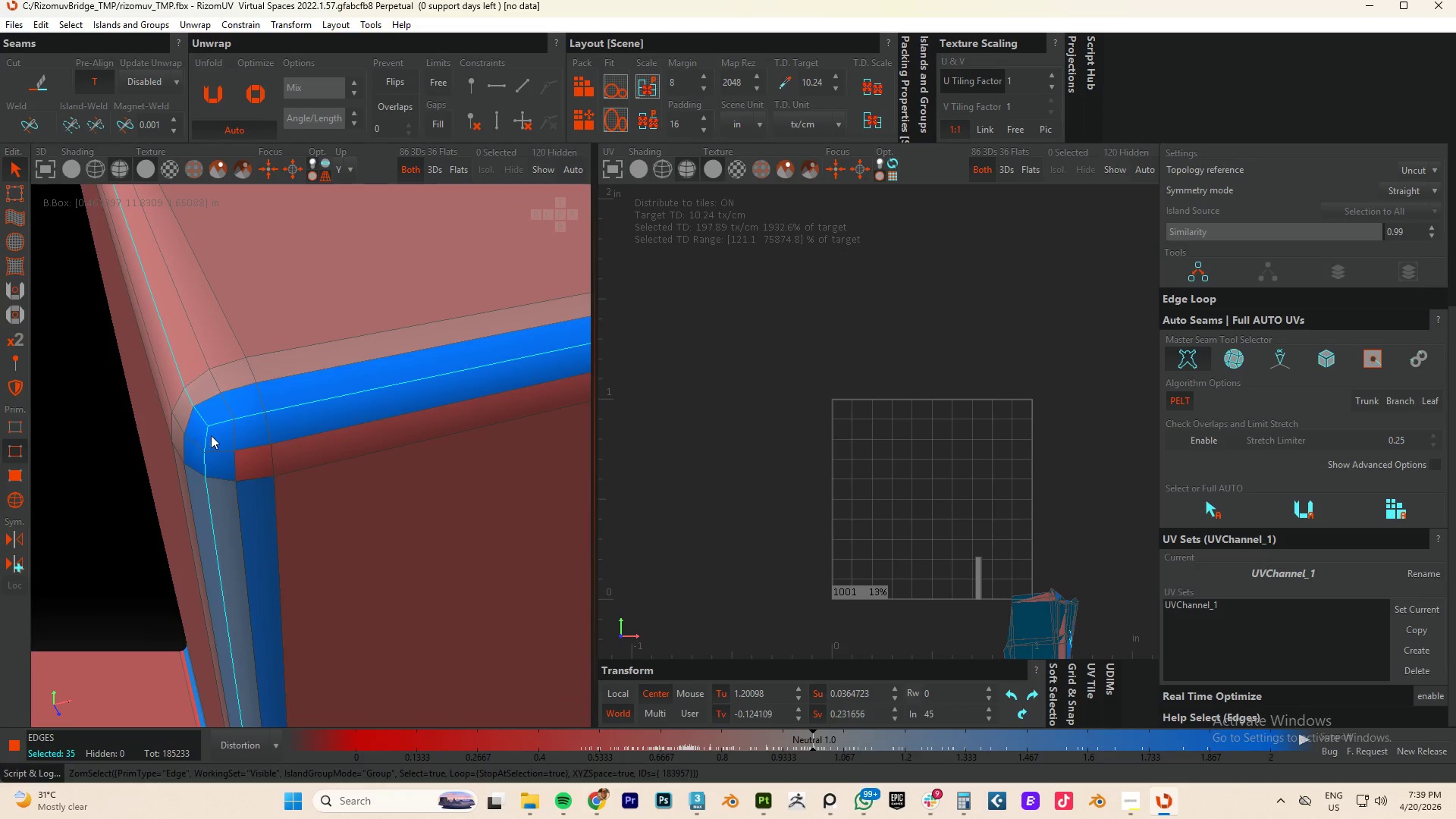 
hold_key(key=AltLeft, duration=0.5)
 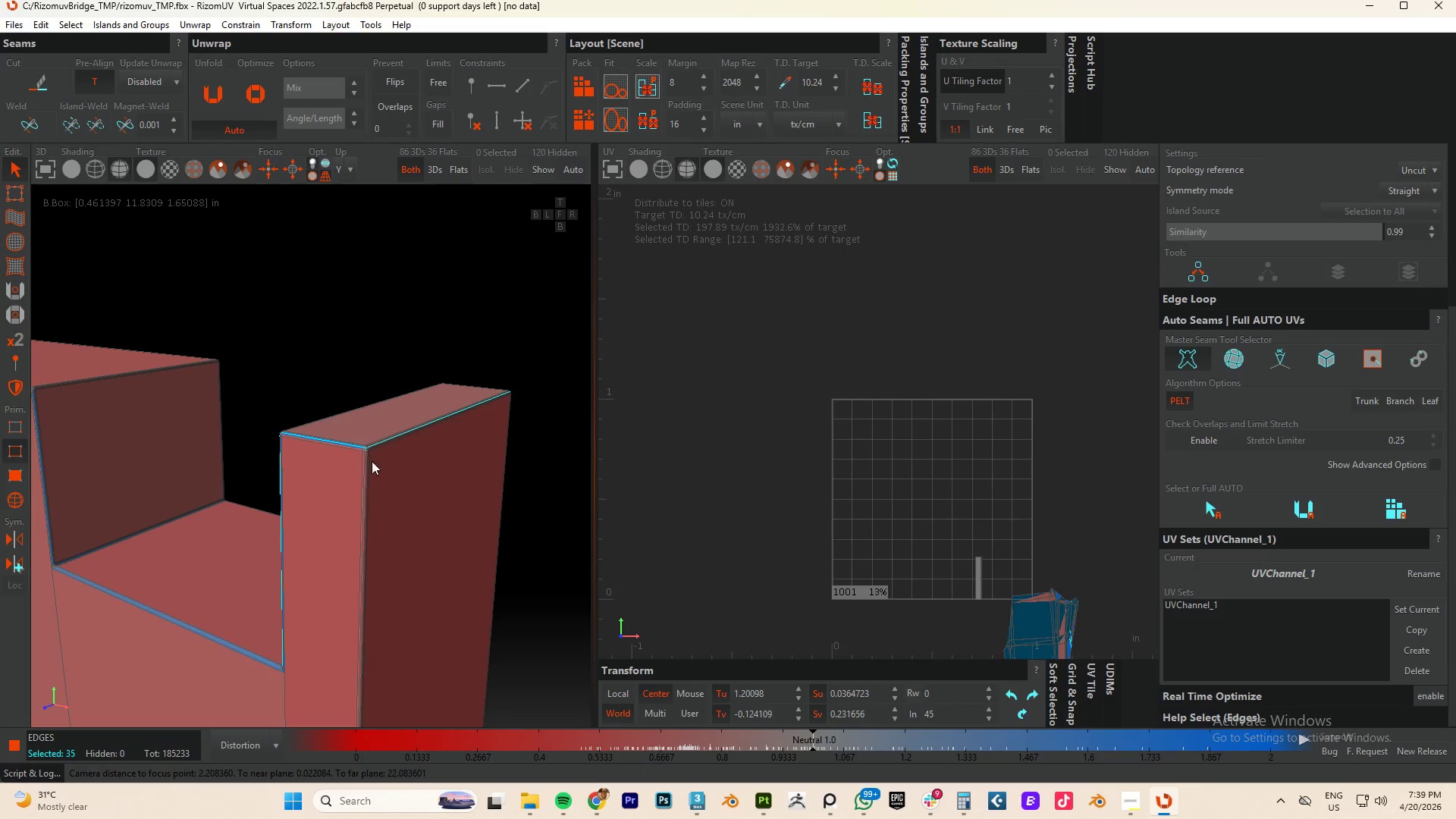 
scroll: coordinate [249, 447], scroll_direction: down, amount: 14.0
 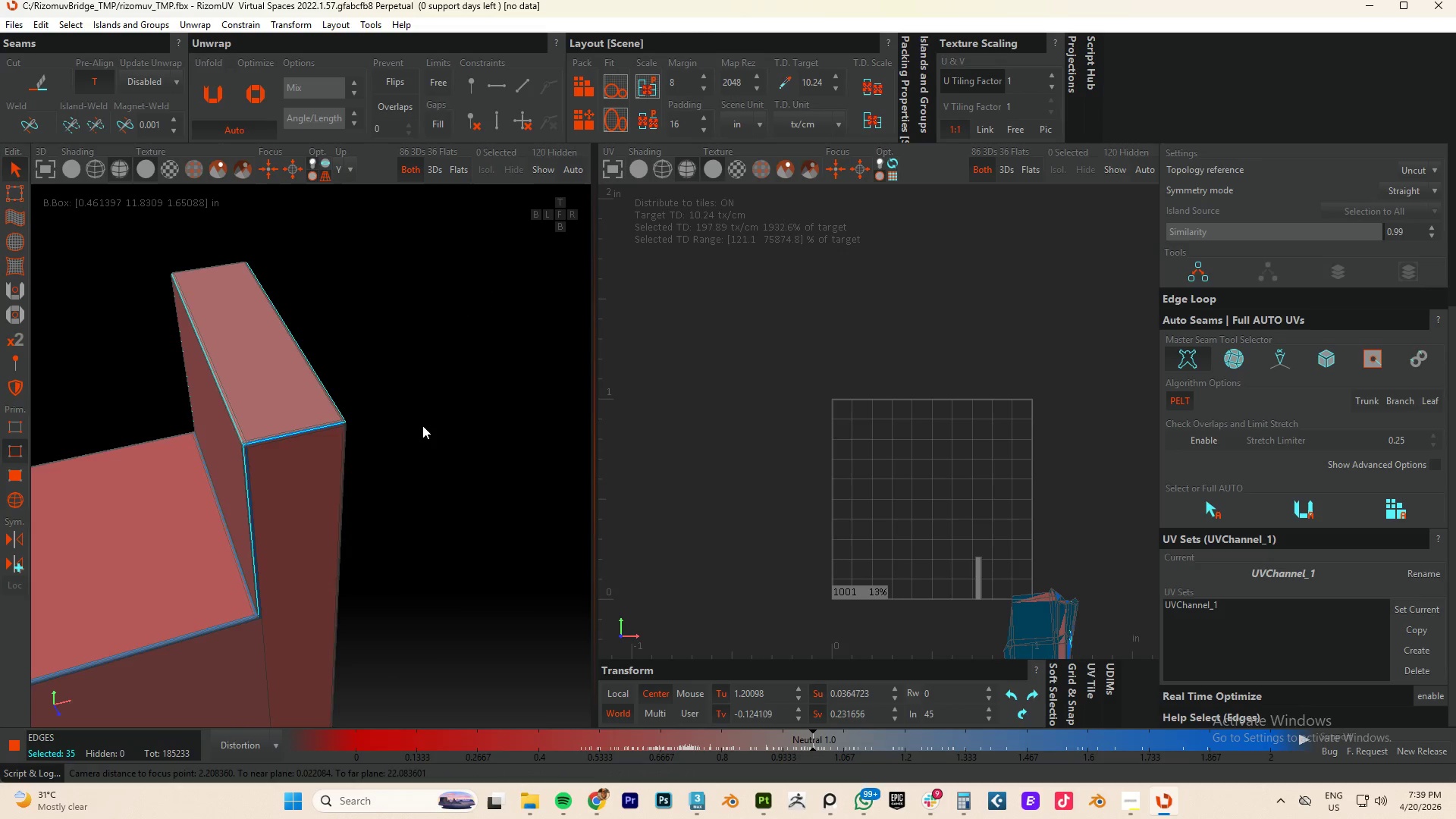 
hold_key(key=ControlLeft, duration=1.03)
 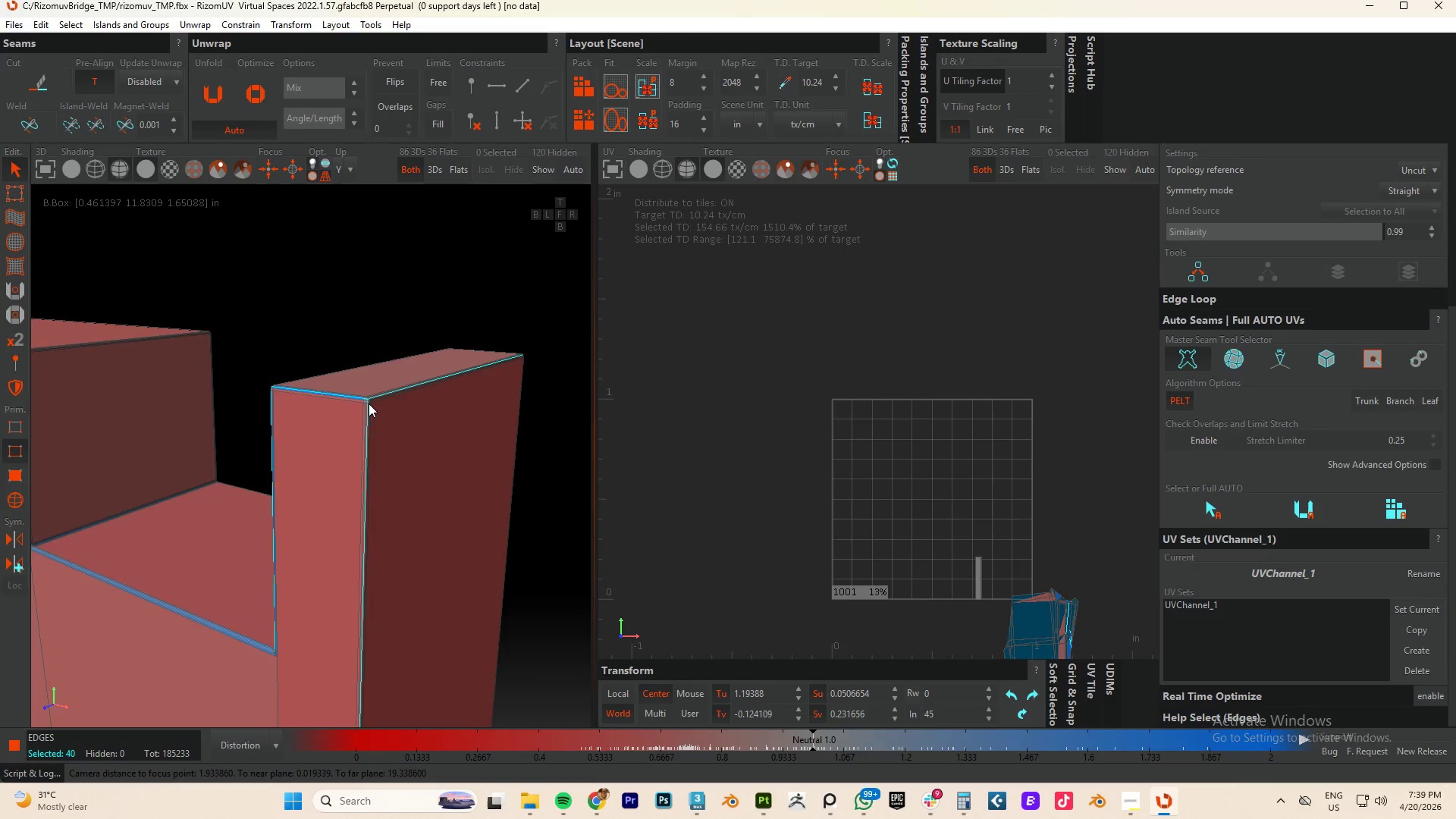 
scroll: coordinate [382, 431], scroll_direction: up, amount: 9.0
 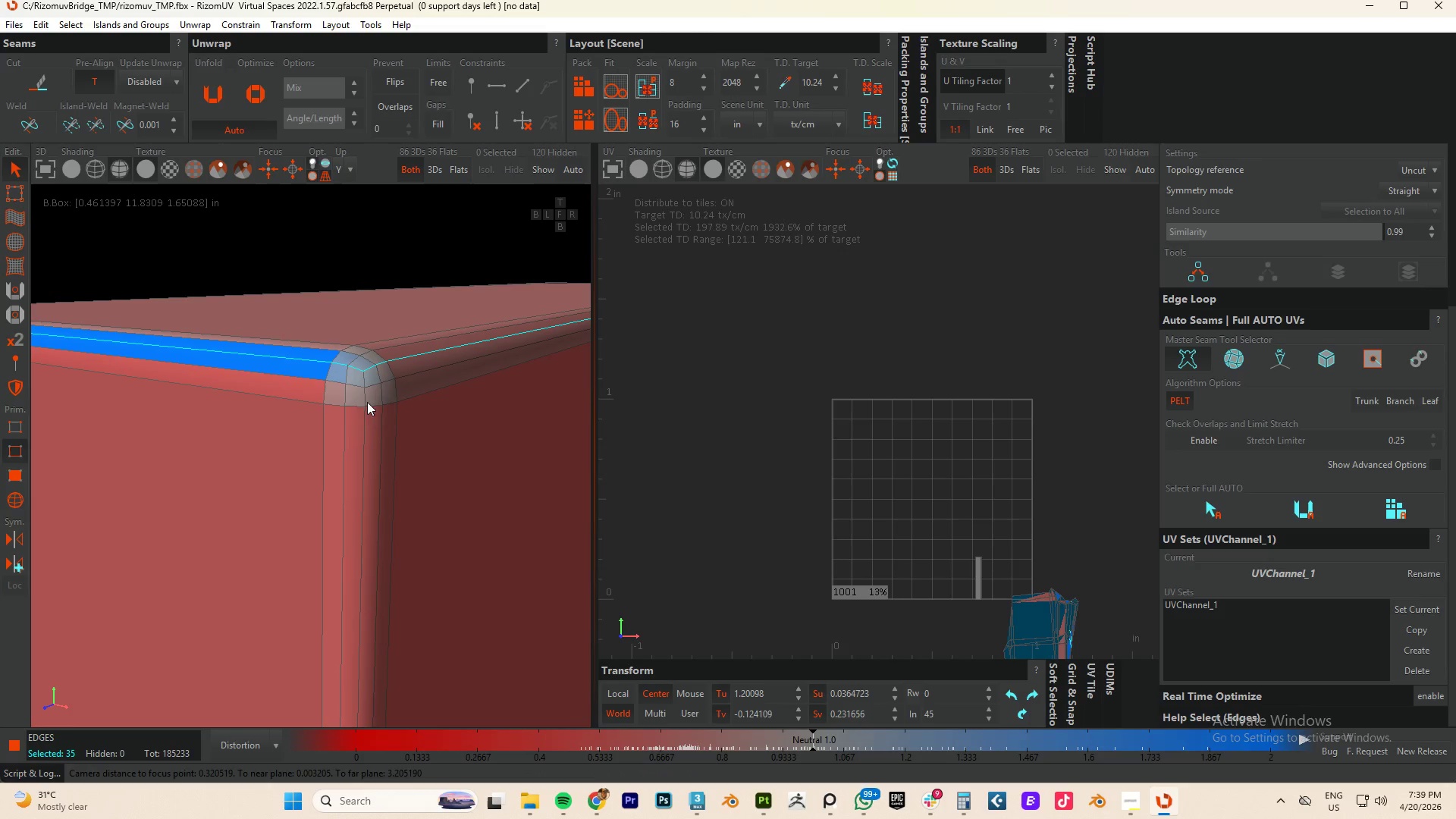 
double_click([363, 398])
 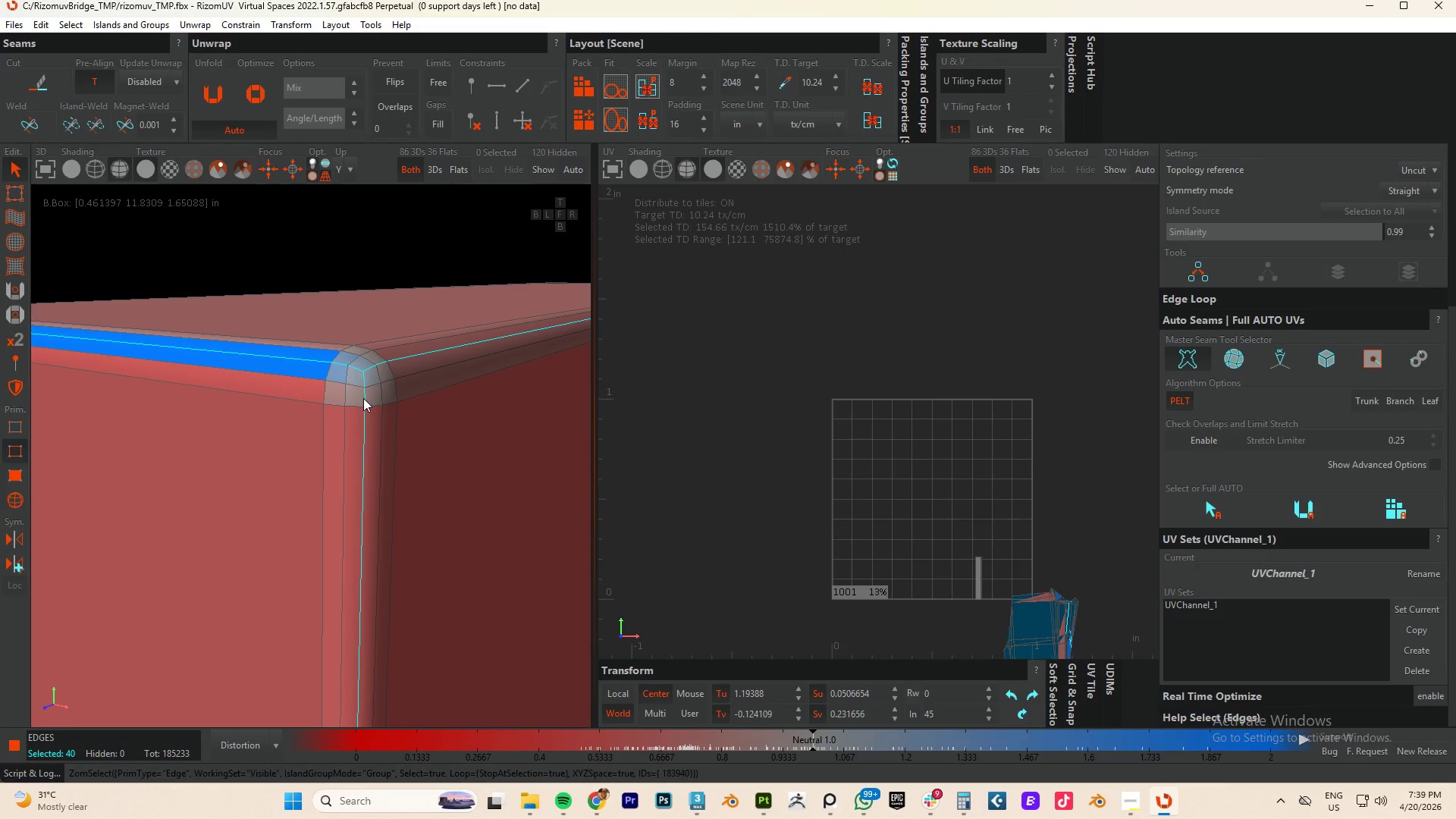 
hold_key(key=AltLeft, duration=0.73)
 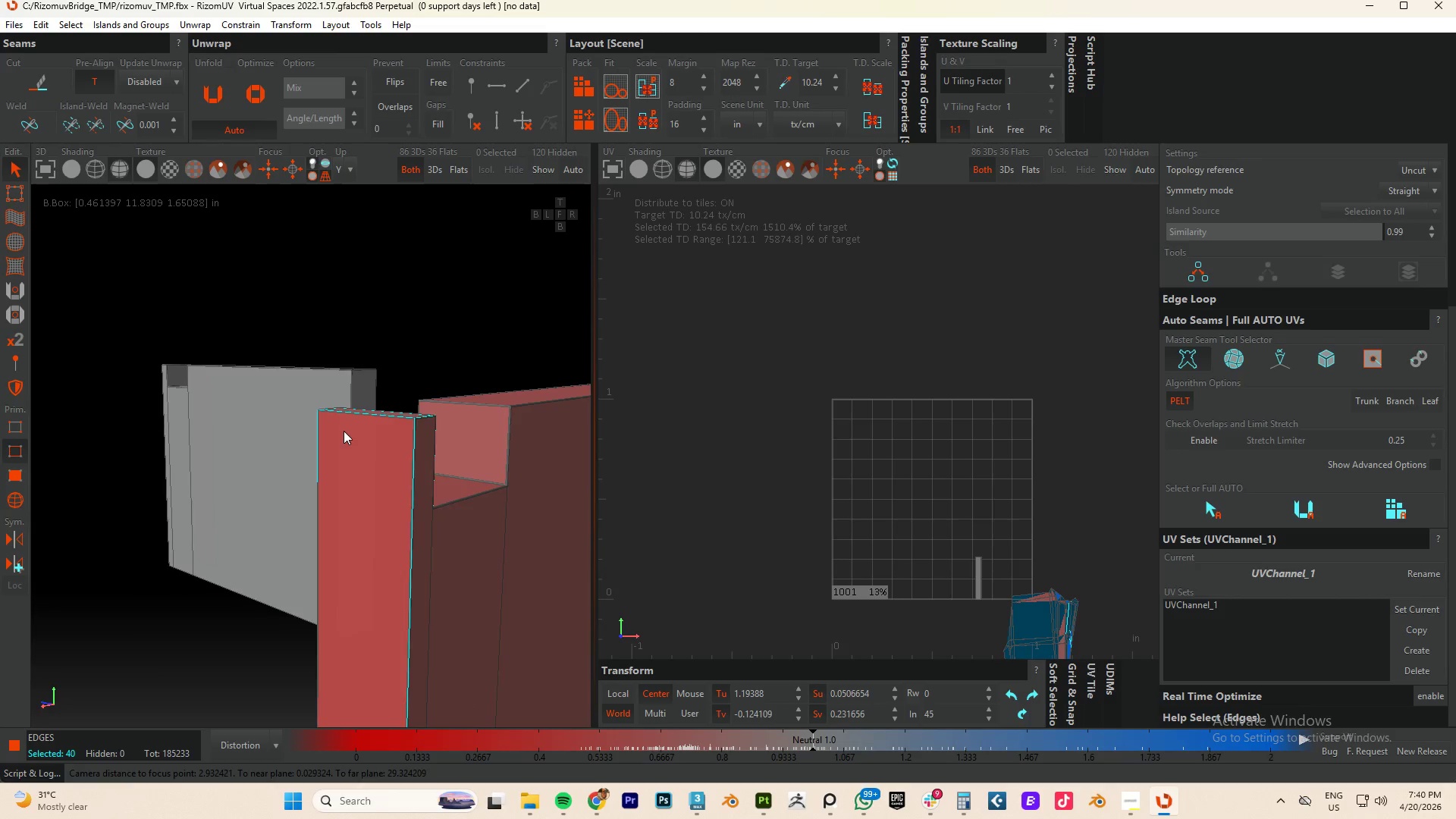 
scroll: coordinate [369, 403], scroll_direction: down, amount: 18.0
 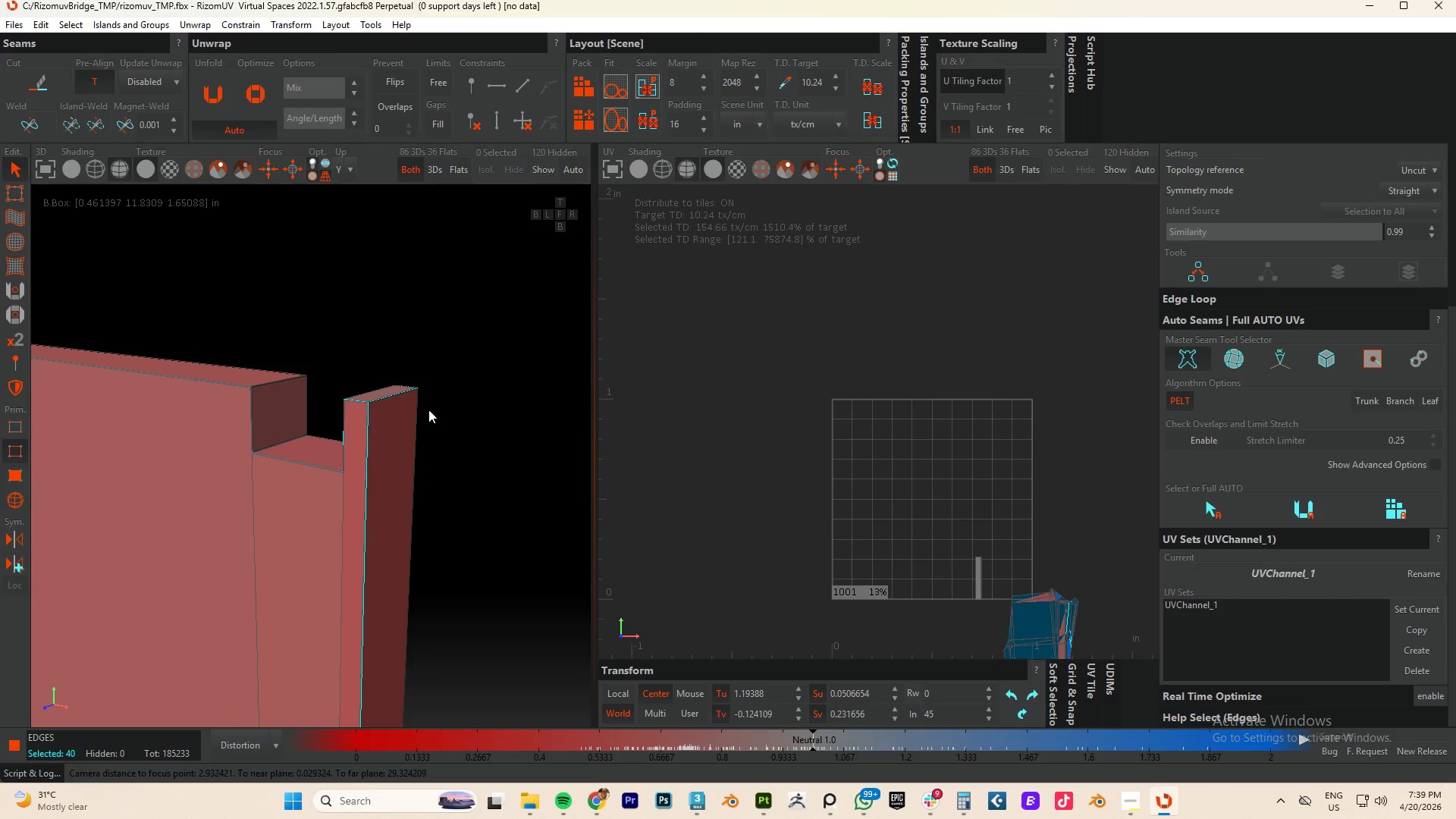 
hold_key(key=AltLeft, duration=0.66)
scroll: coordinate [394, 468], scroll_direction: down, amount: 4.0
 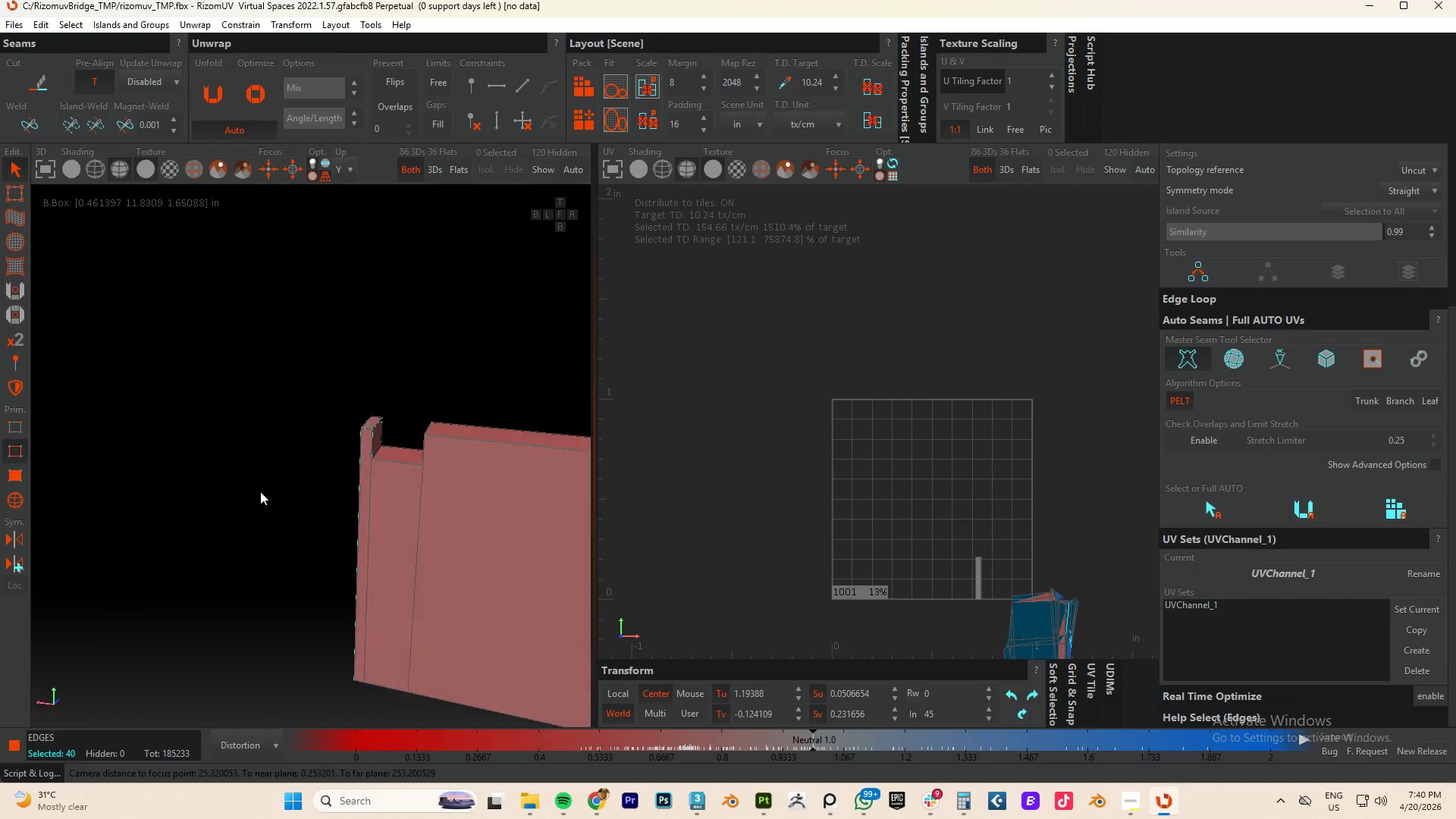 
hold_key(key=ControlLeft, duration=1.25)
 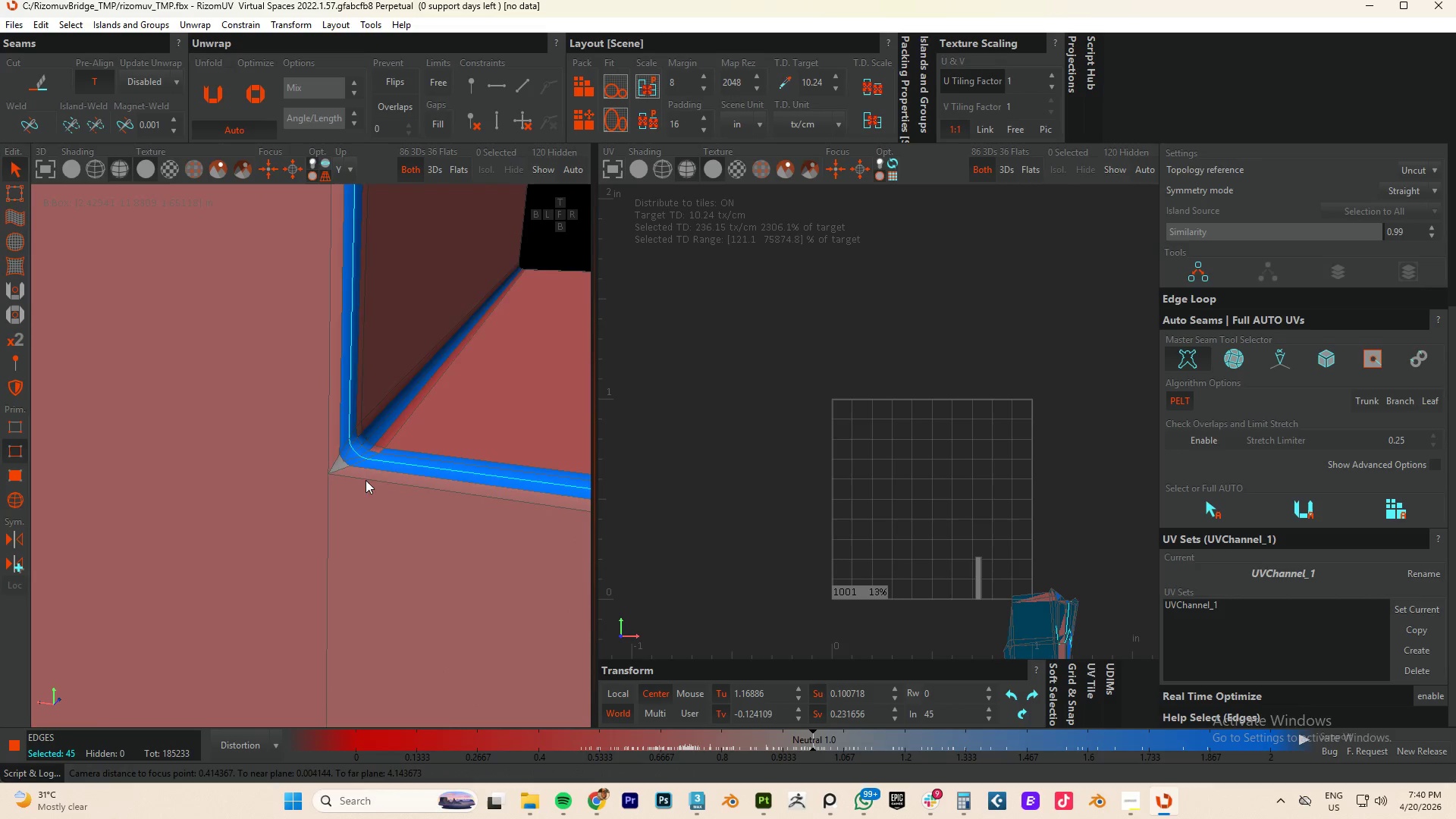 
scroll: coordinate [318, 488], scroll_direction: up, amount: 17.0
 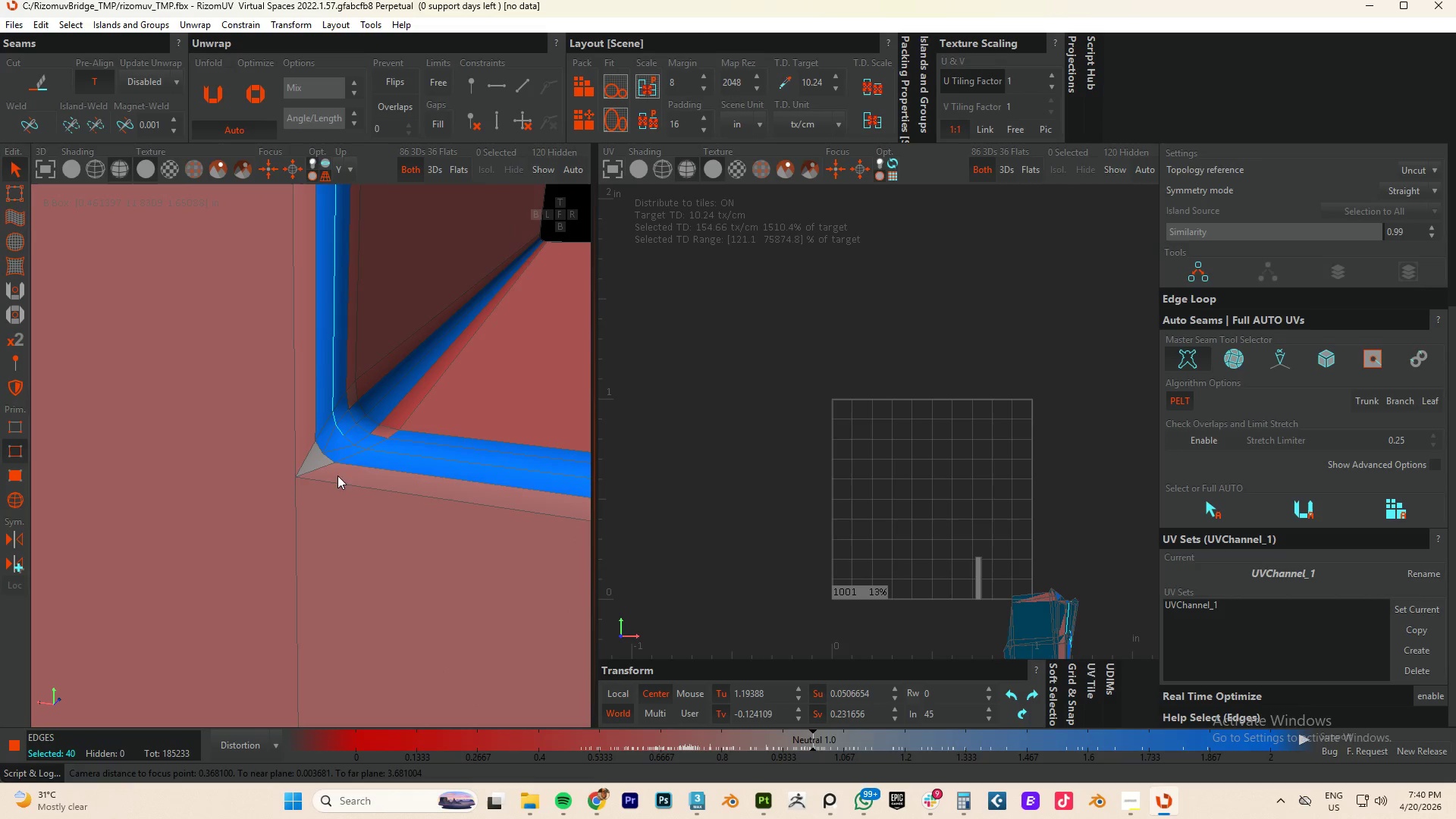 
double_click([357, 448])
 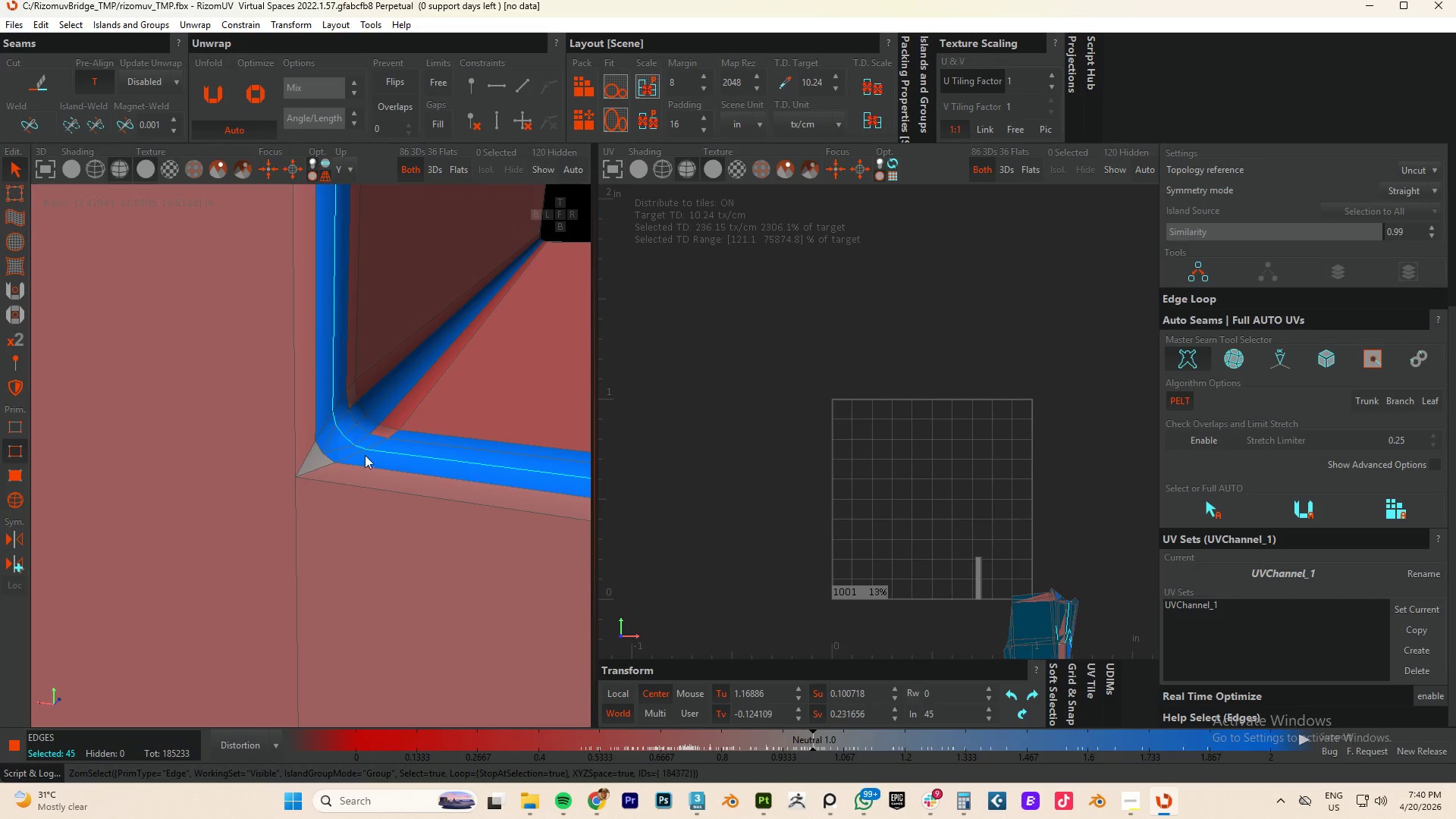 
scroll: coordinate [398, 479], scroll_direction: down, amount: 12.0
 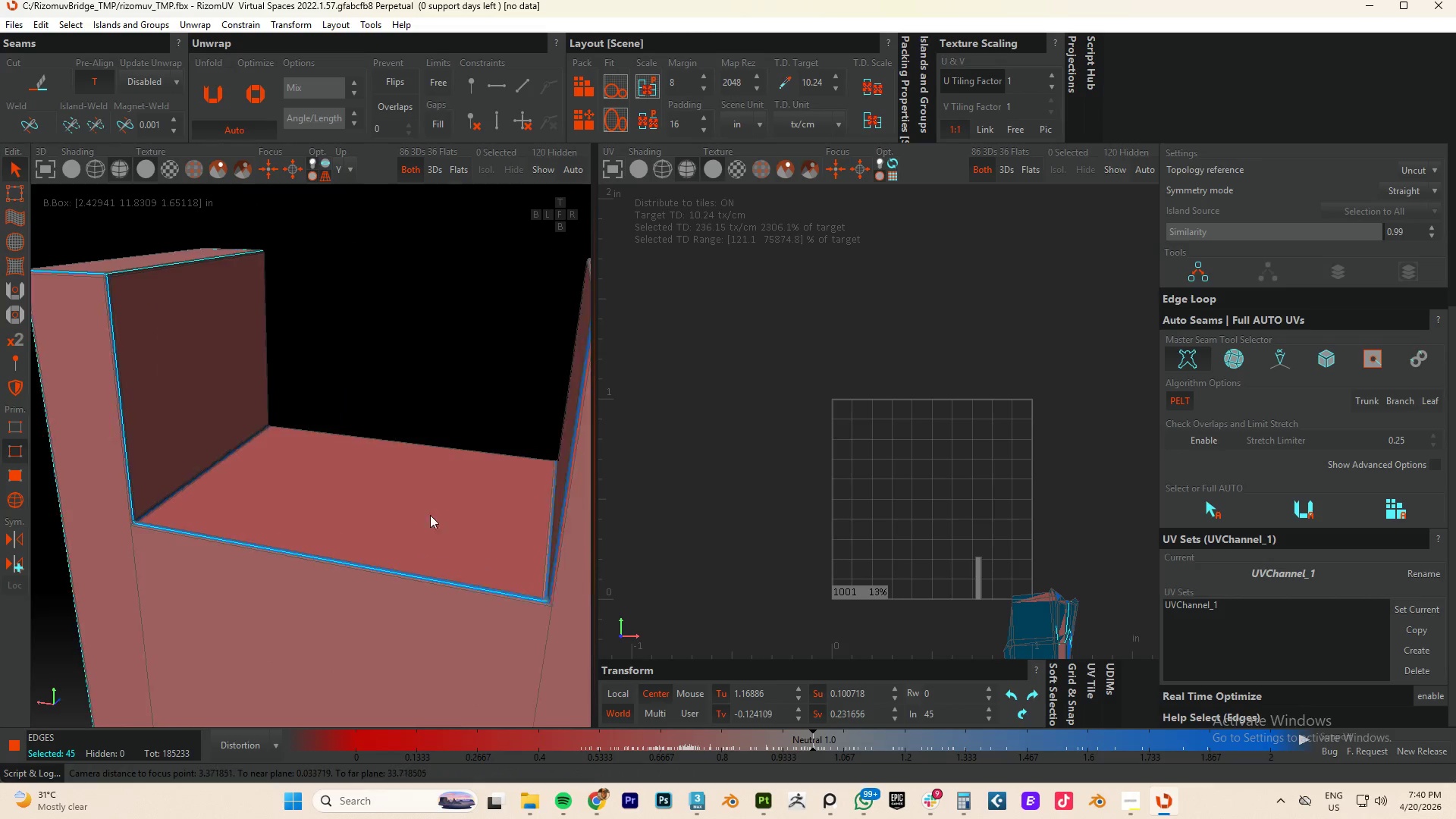 
hold_key(key=AltLeft, duration=0.62)
 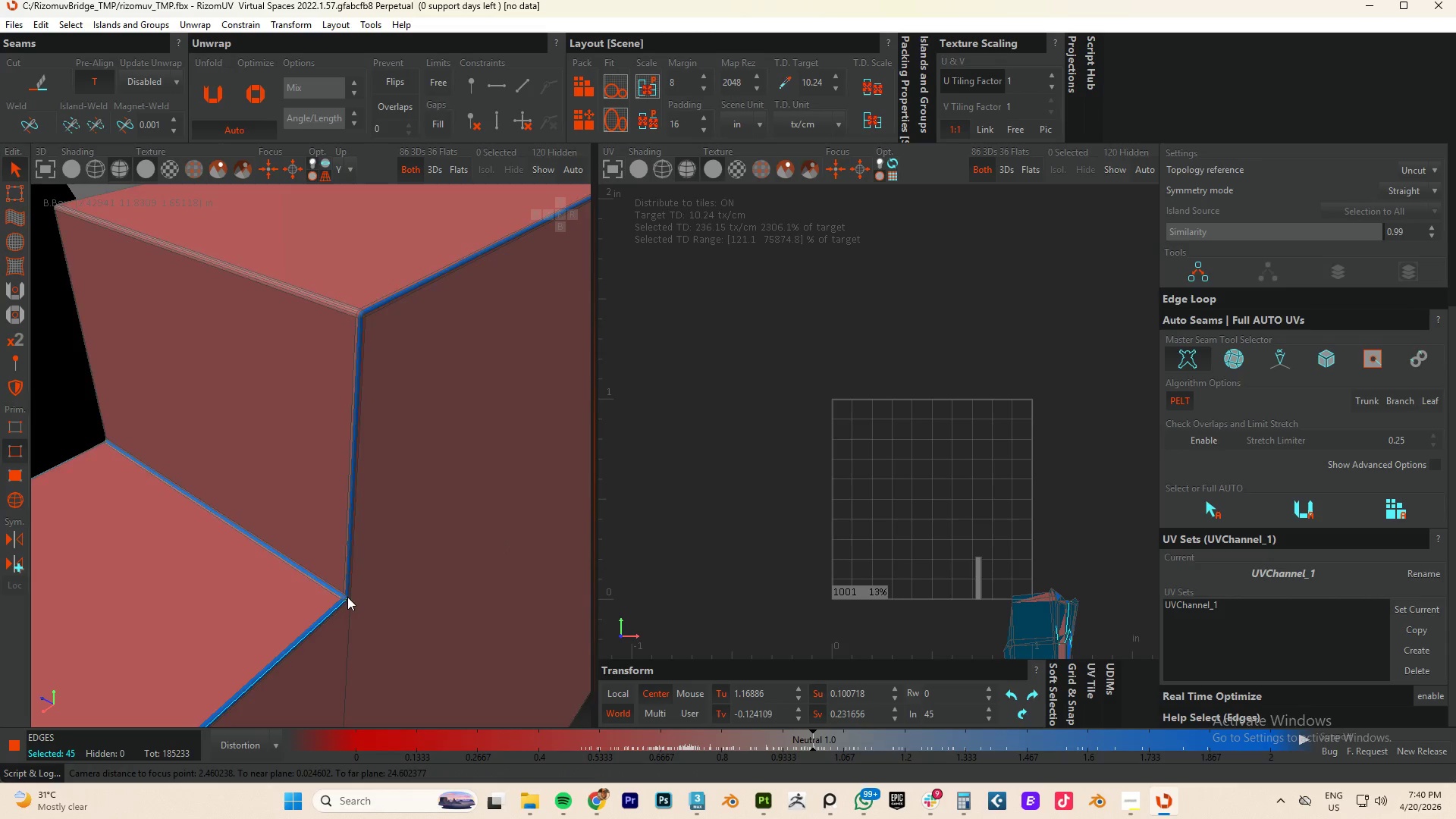 
hold_key(key=ControlLeft, duration=0.73)
 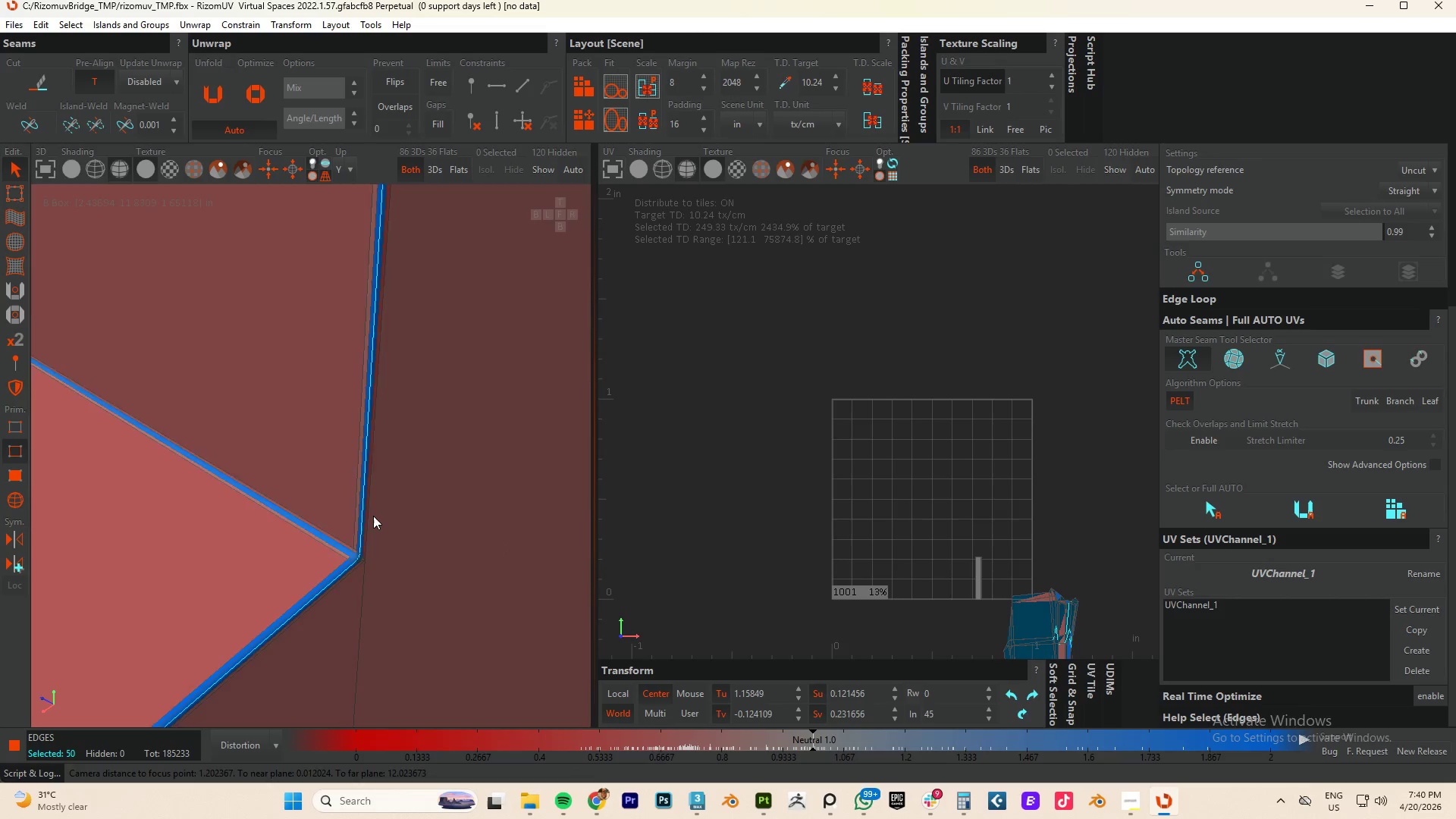 
scroll: coordinate [344, 568], scroll_direction: up, amount: 9.0
 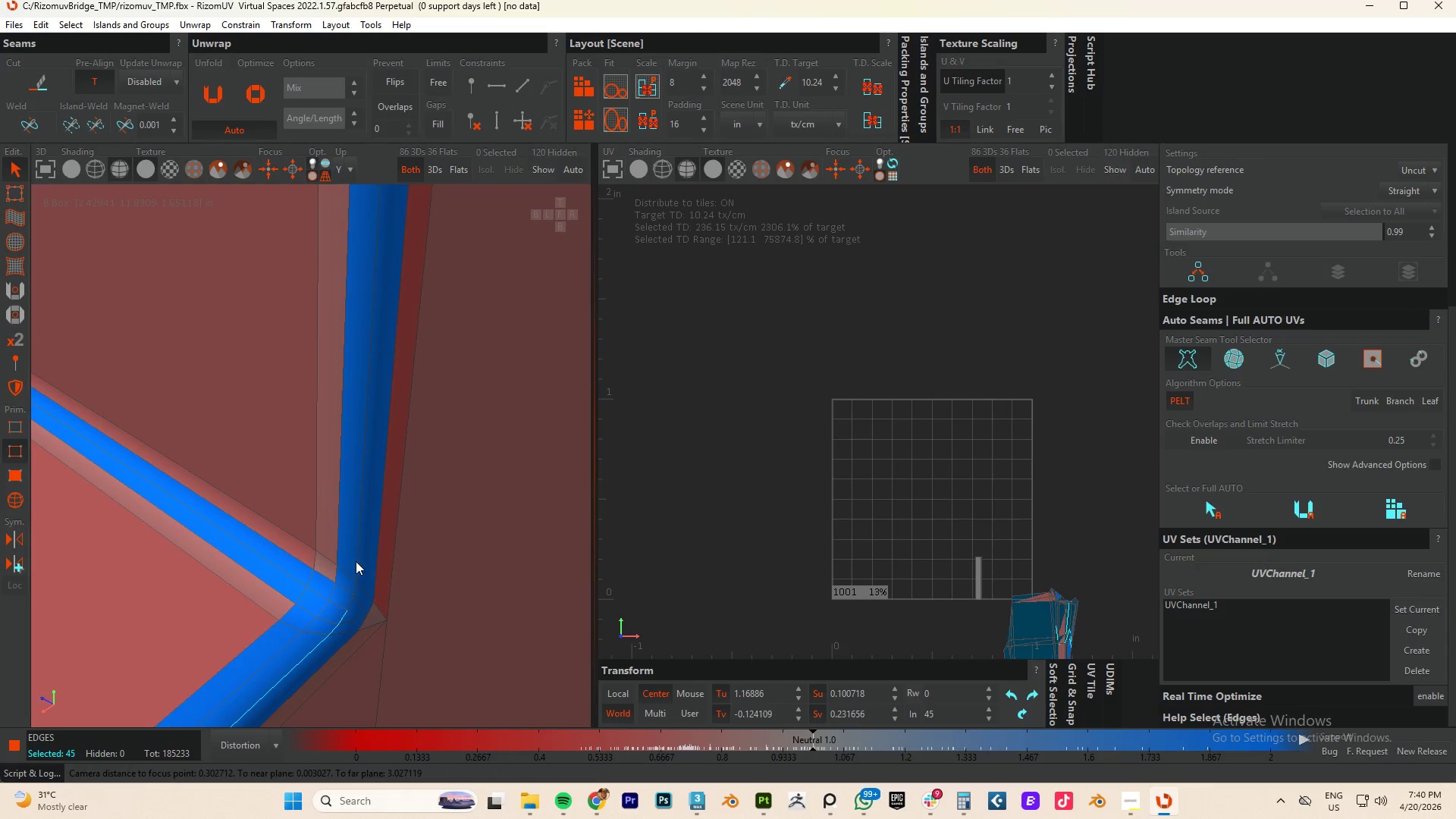 
double_click([356, 560])
 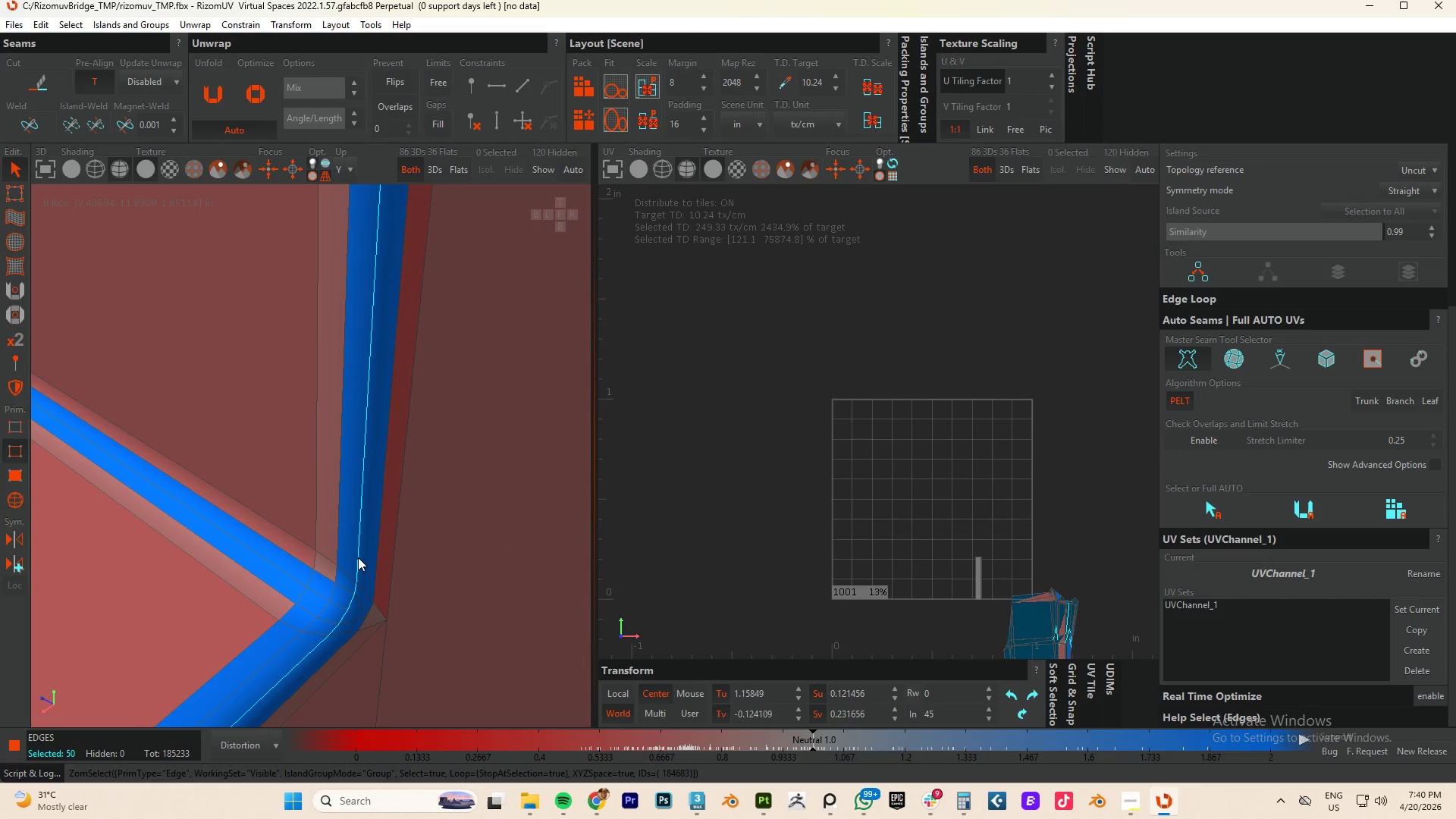 
scroll: coordinate [373, 510], scroll_direction: down, amount: 14.0
 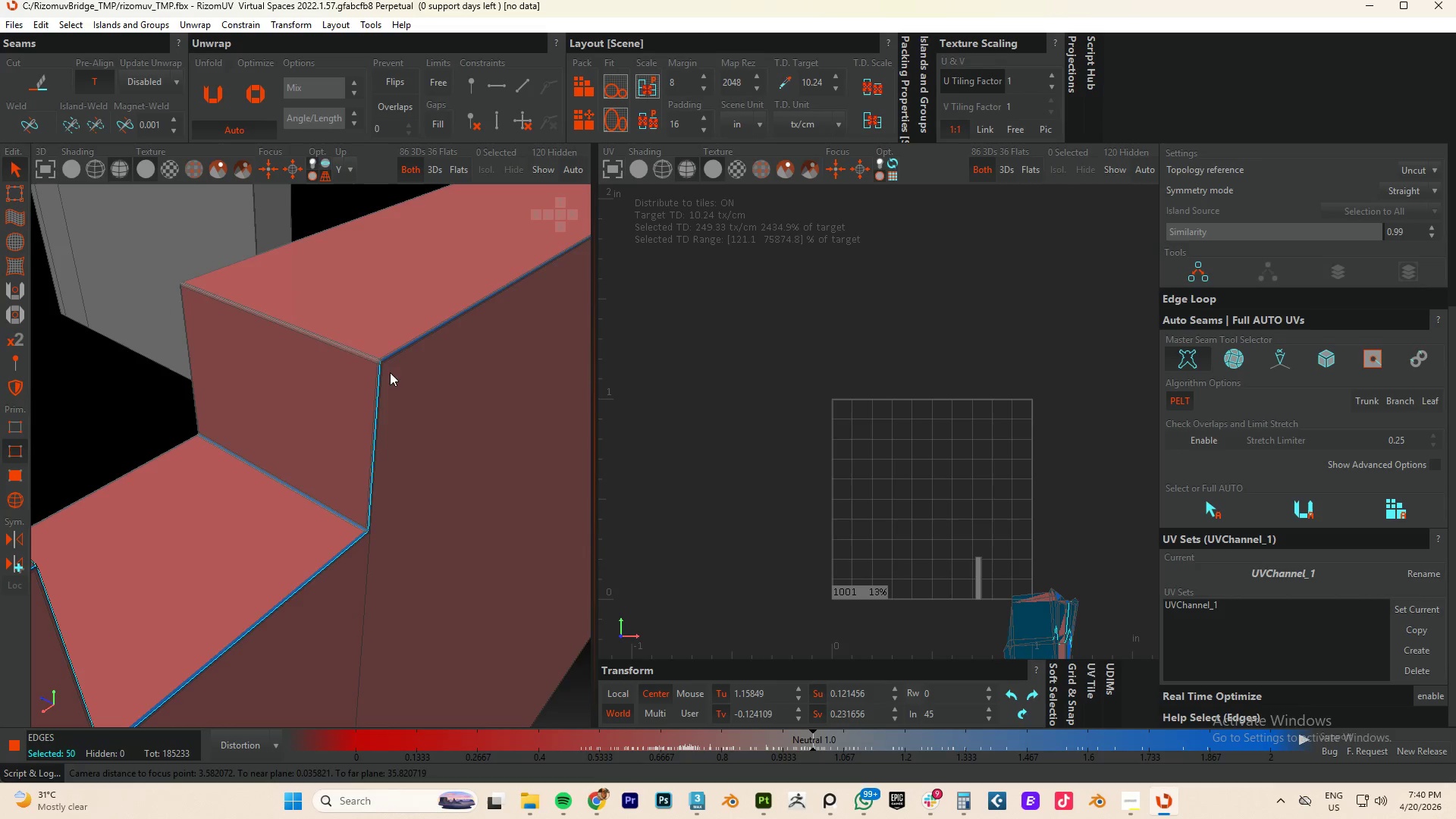 
hold_key(key=ControlLeft, duration=2.22)
 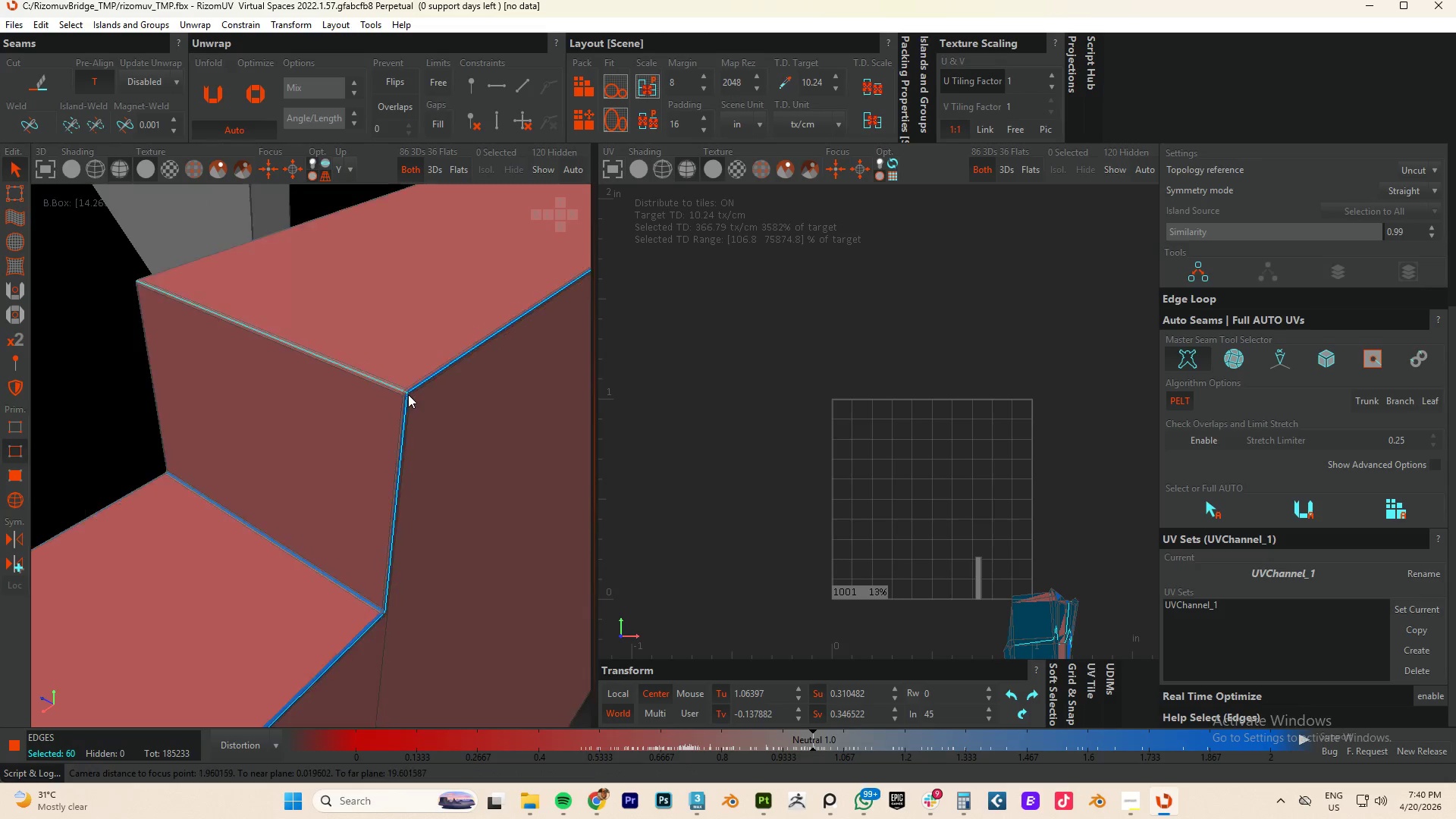 
scroll: coordinate [378, 359], scroll_direction: up, amount: 10.0
 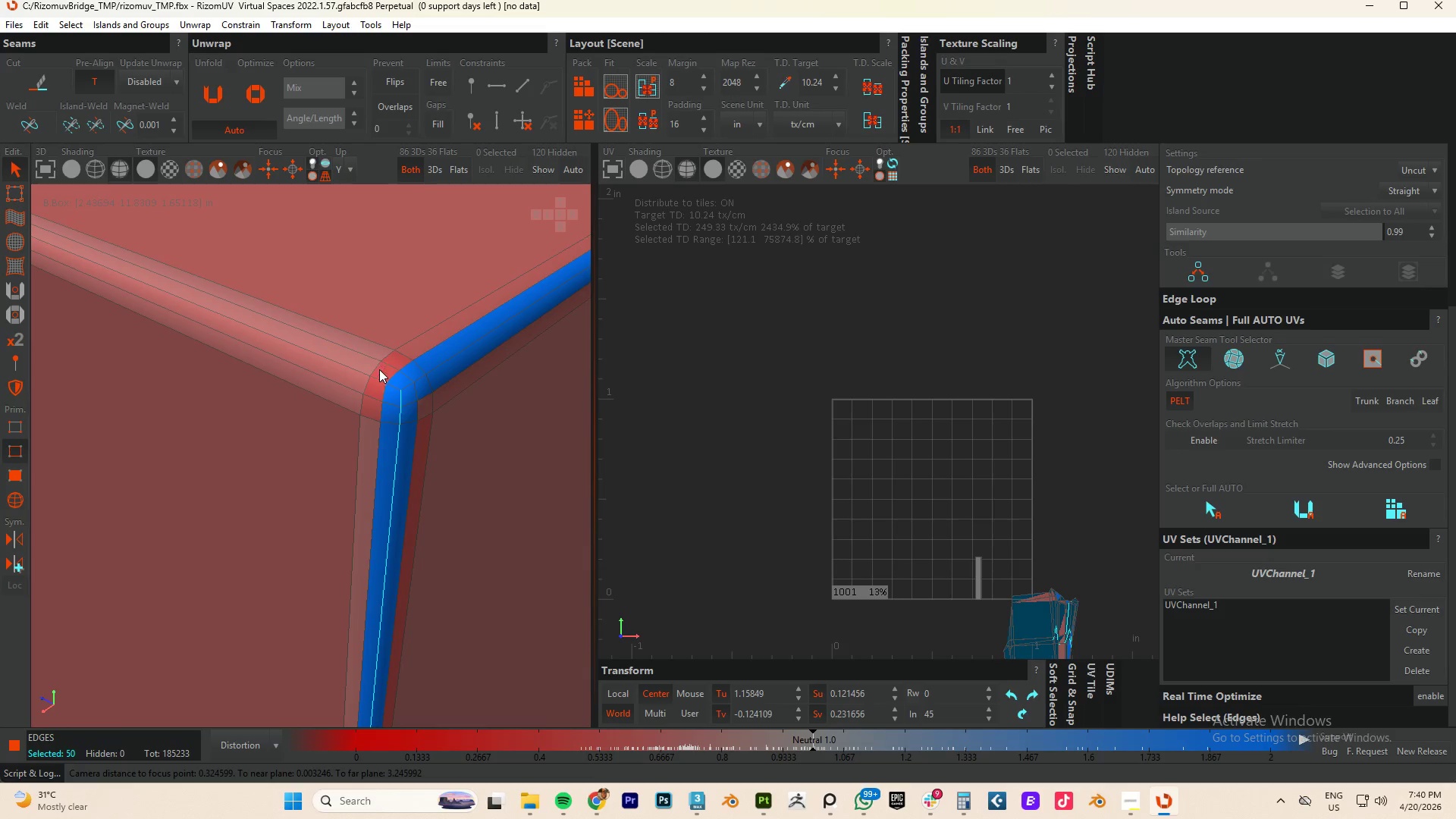 
double_click([381, 380])
 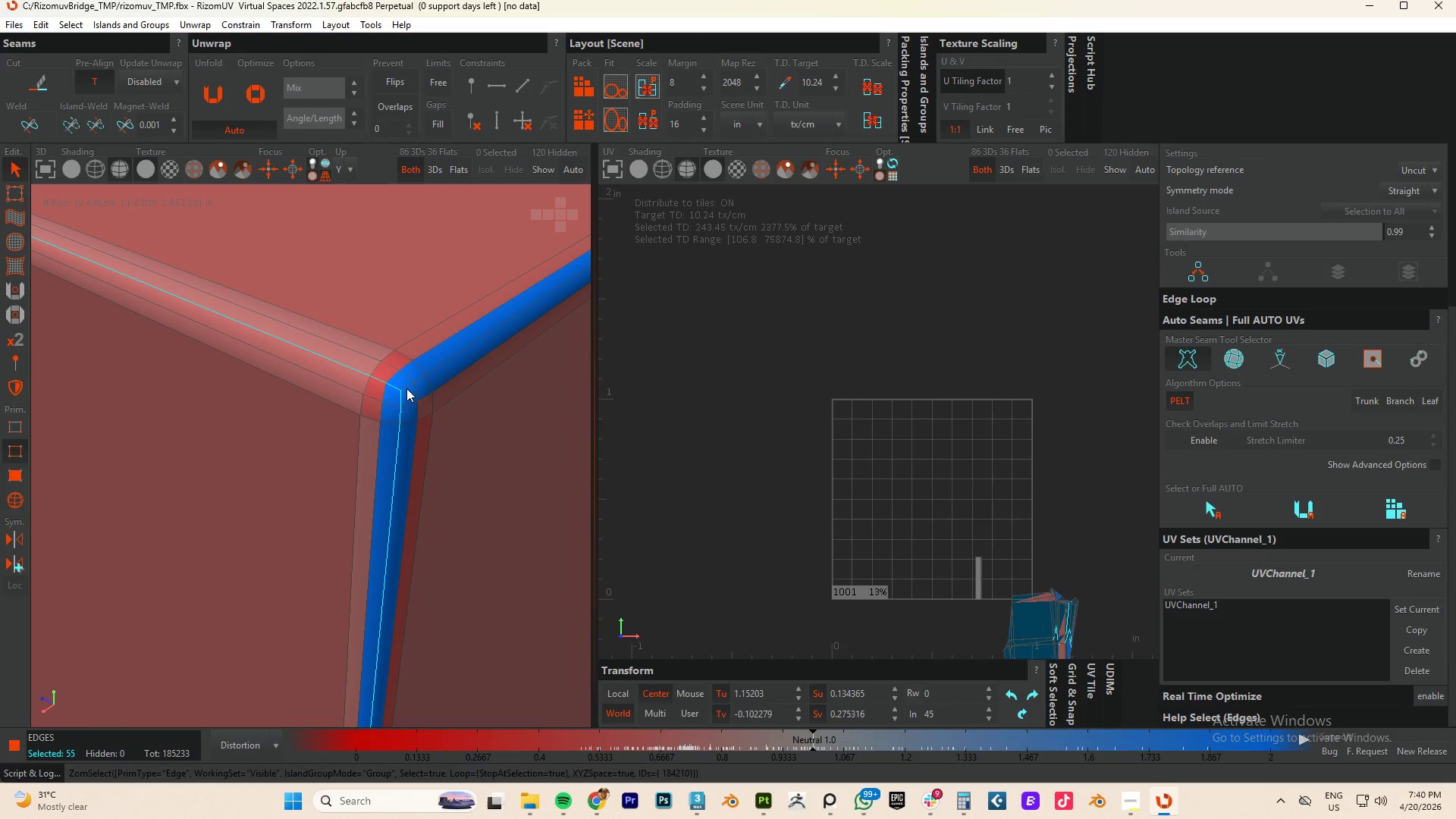 
double_click([406, 388])
 